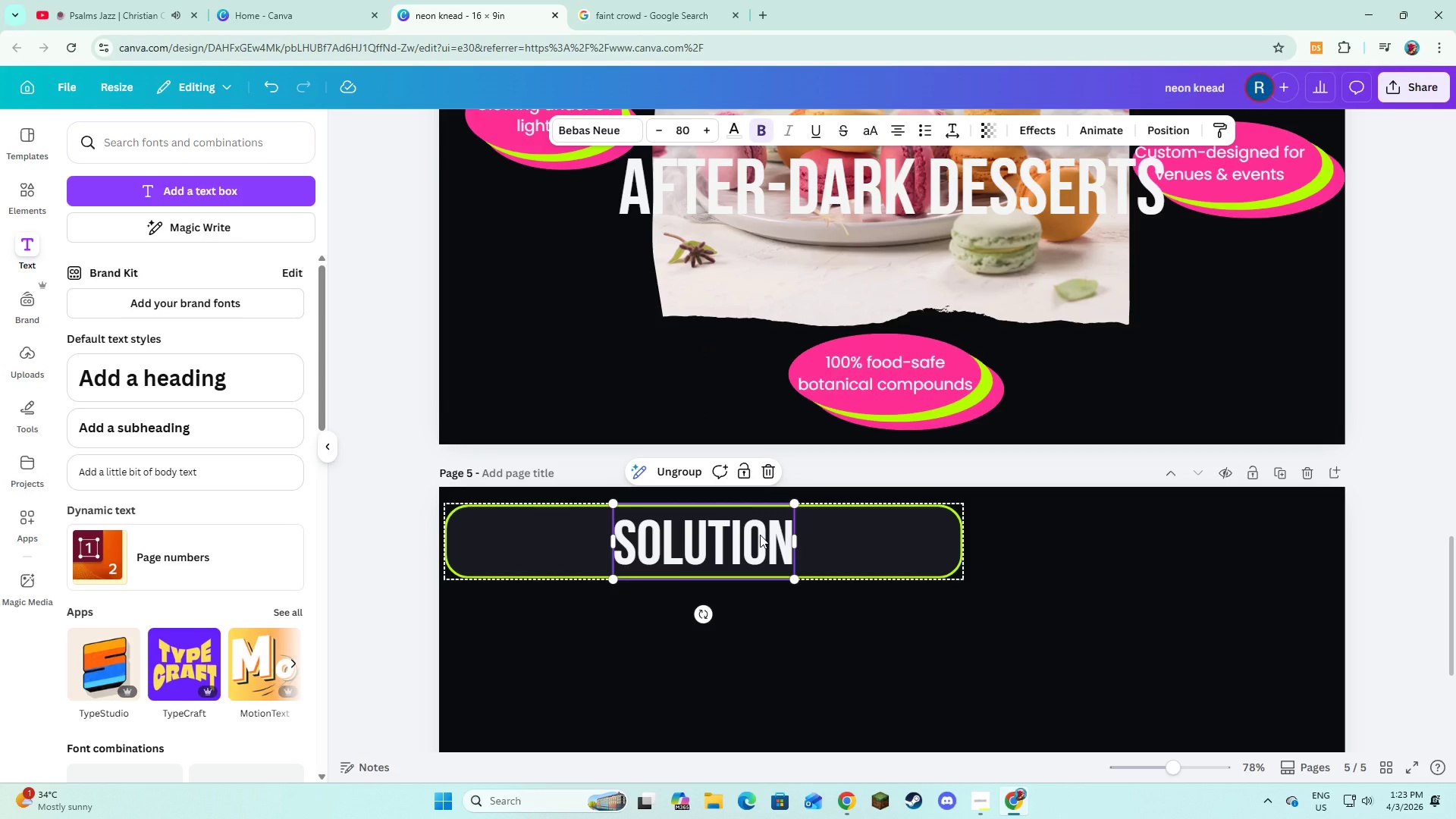 
left_click([760, 535])
 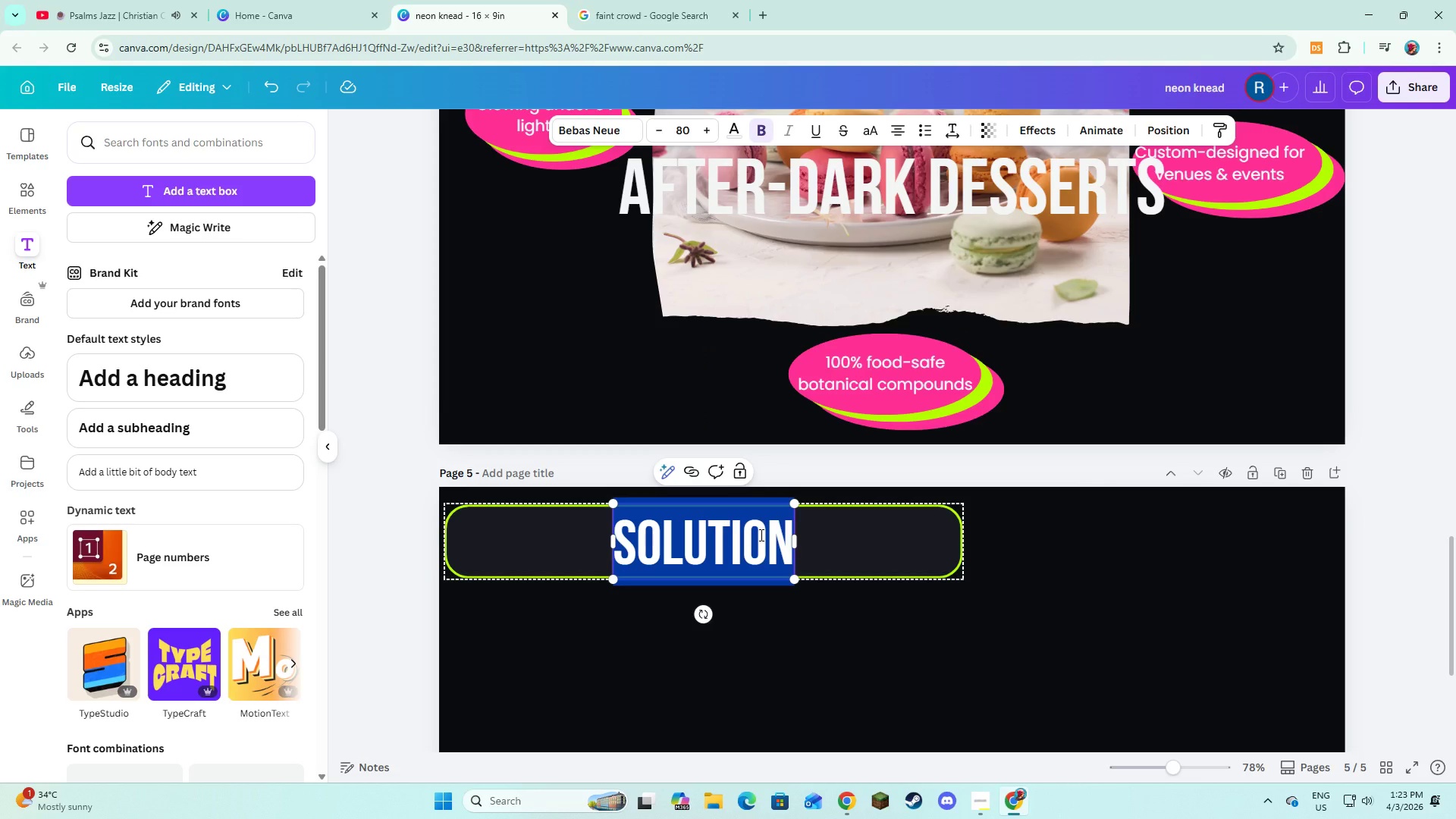 
type(product showcase)
 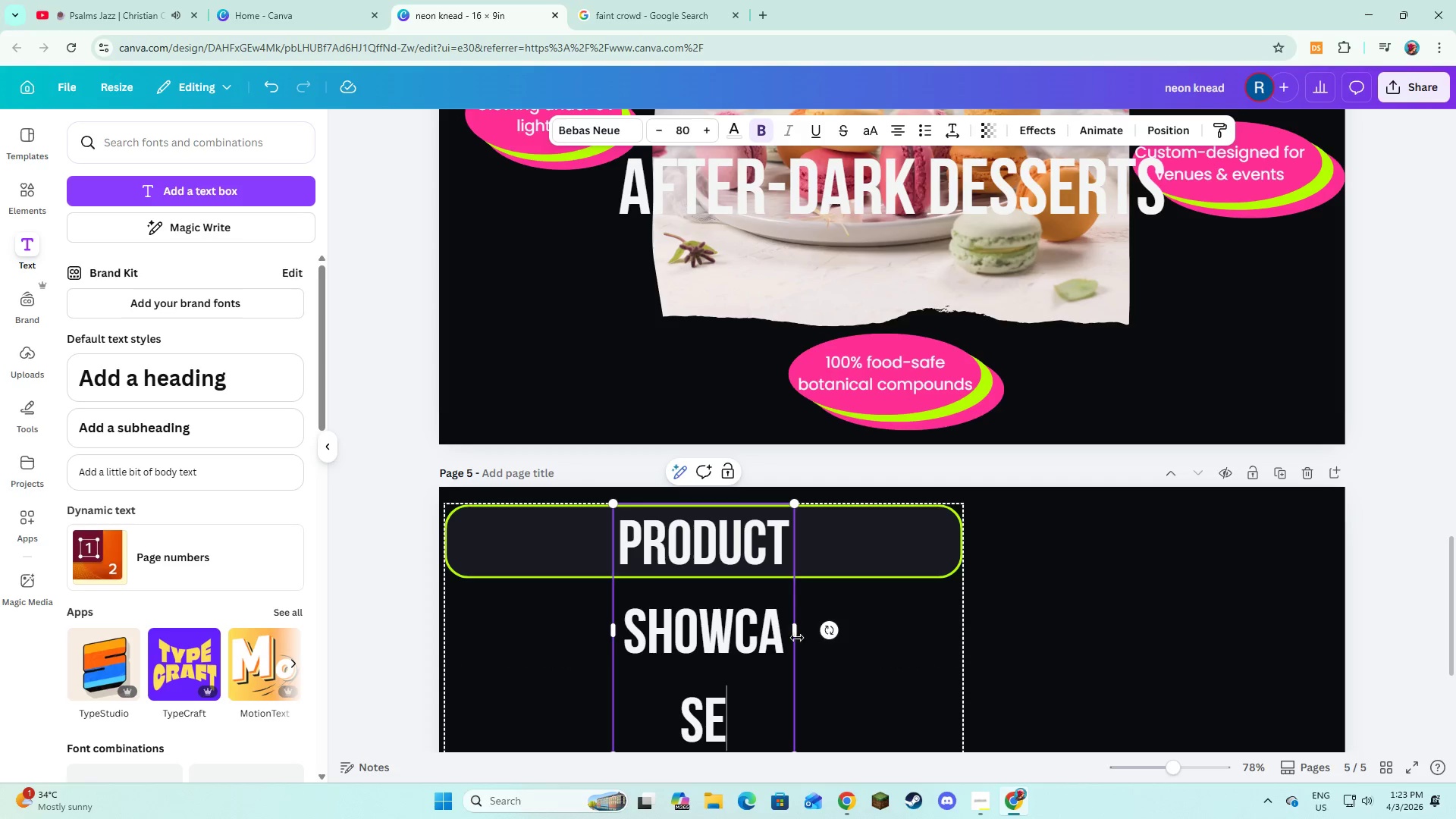 
left_click_drag(start_coordinate=[796, 637], to_coordinate=[1023, 649])
 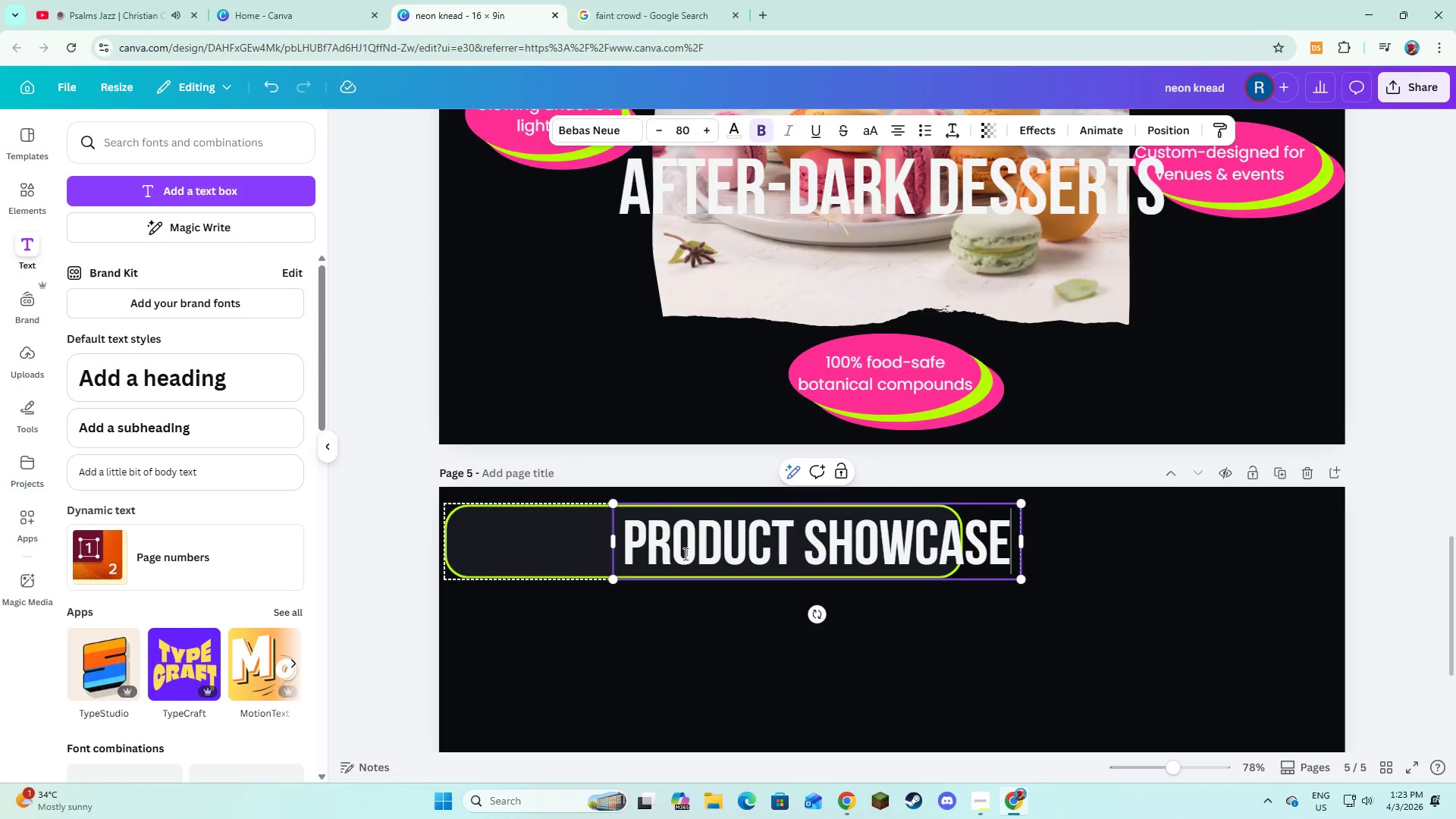 
left_click_drag(start_coordinate=[689, 554], to_coordinate=[661, 551])
 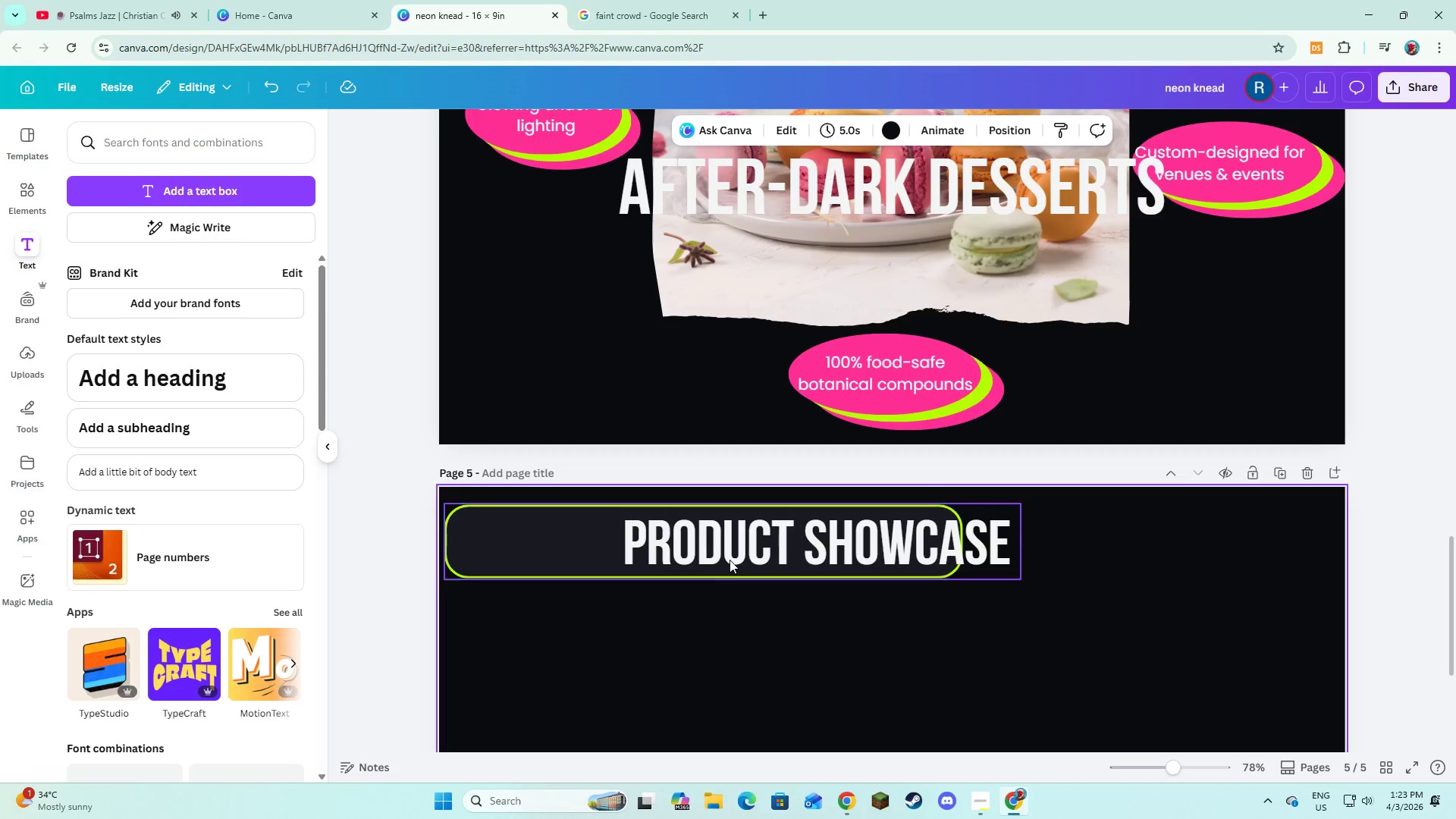 
double_click([730, 560])
 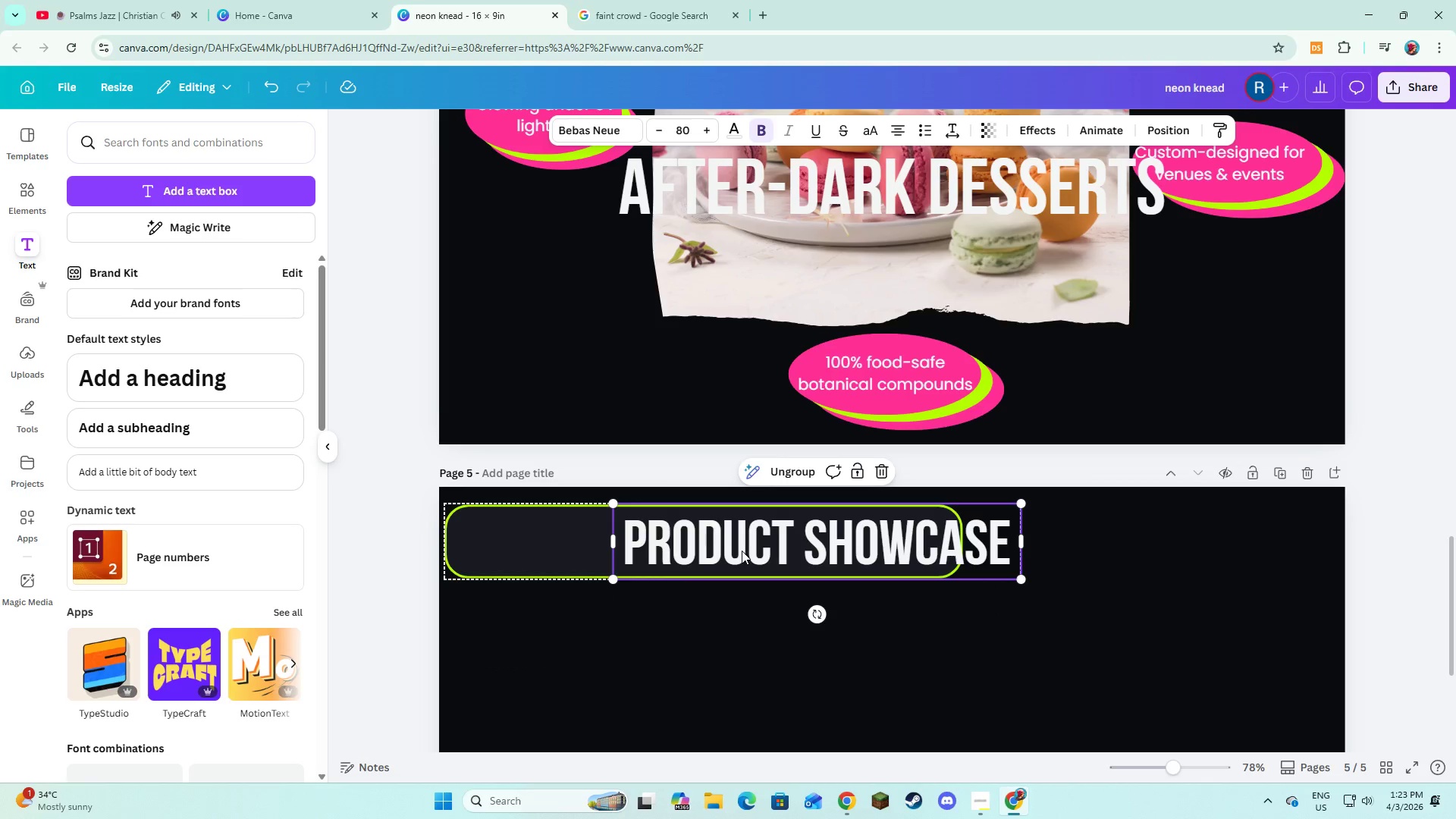 
left_click_drag(start_coordinate=[745, 549], to_coordinate=[632, 549])
 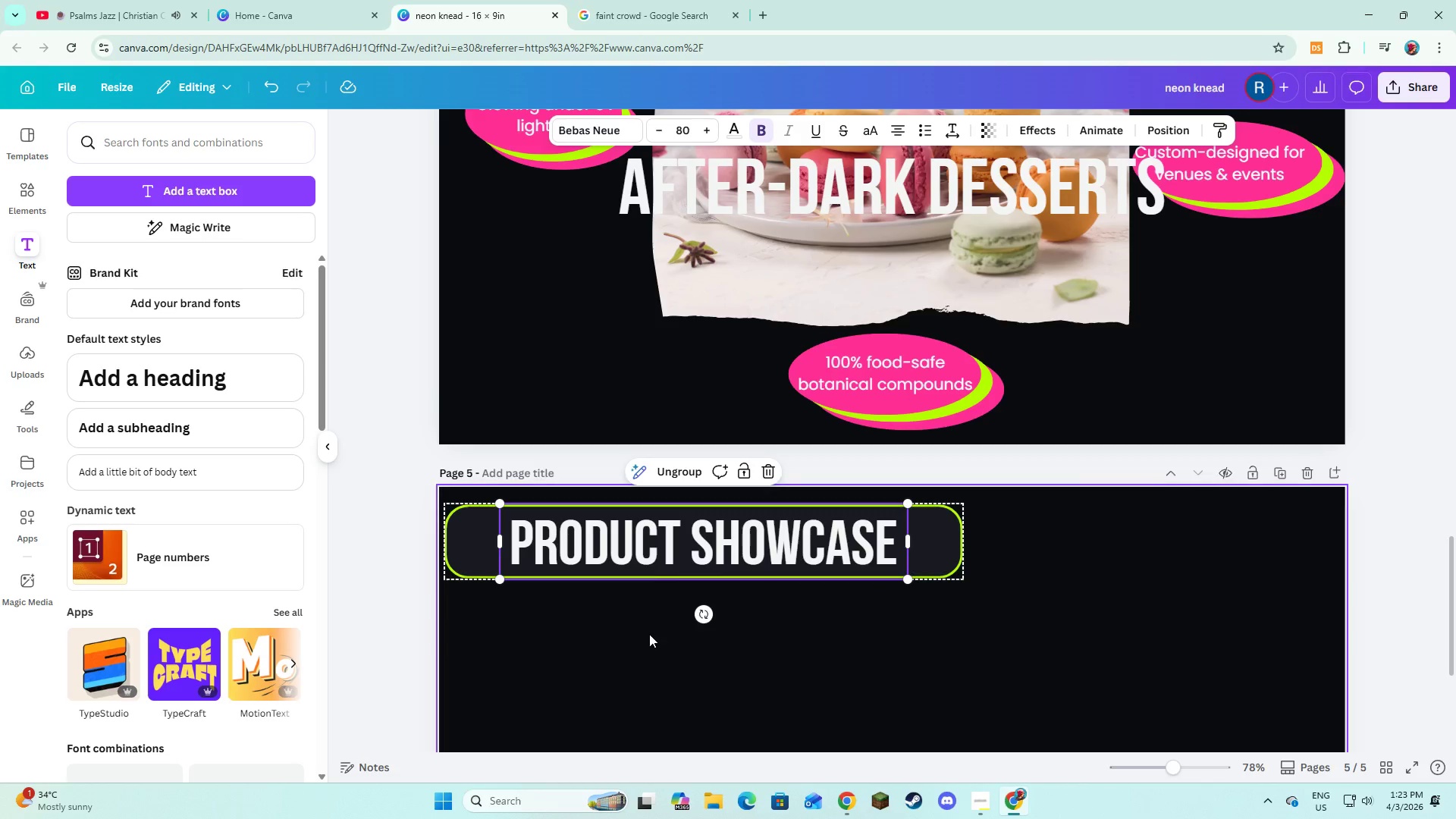 
left_click([649, 636])
 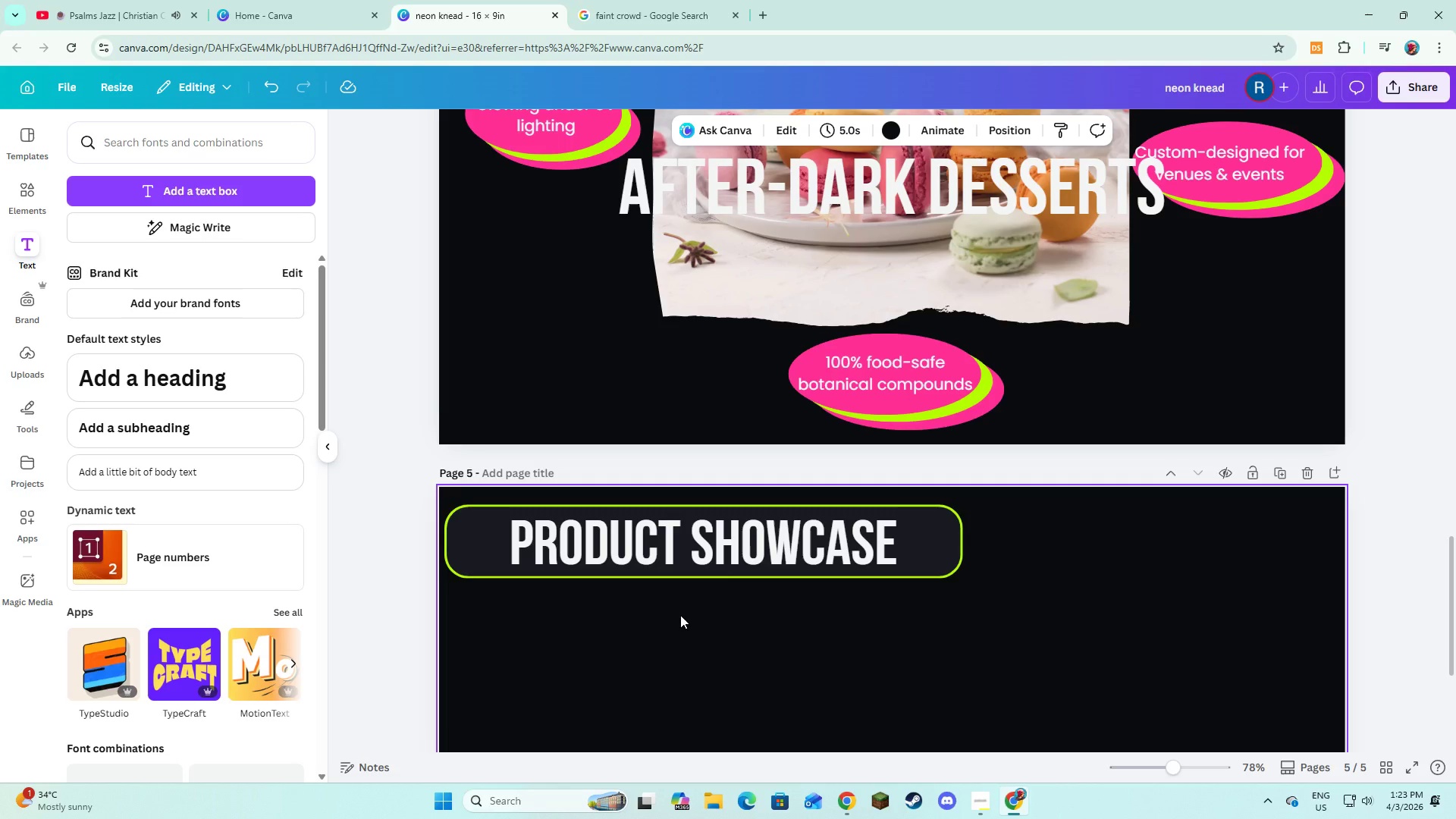 
wait(24.75)
 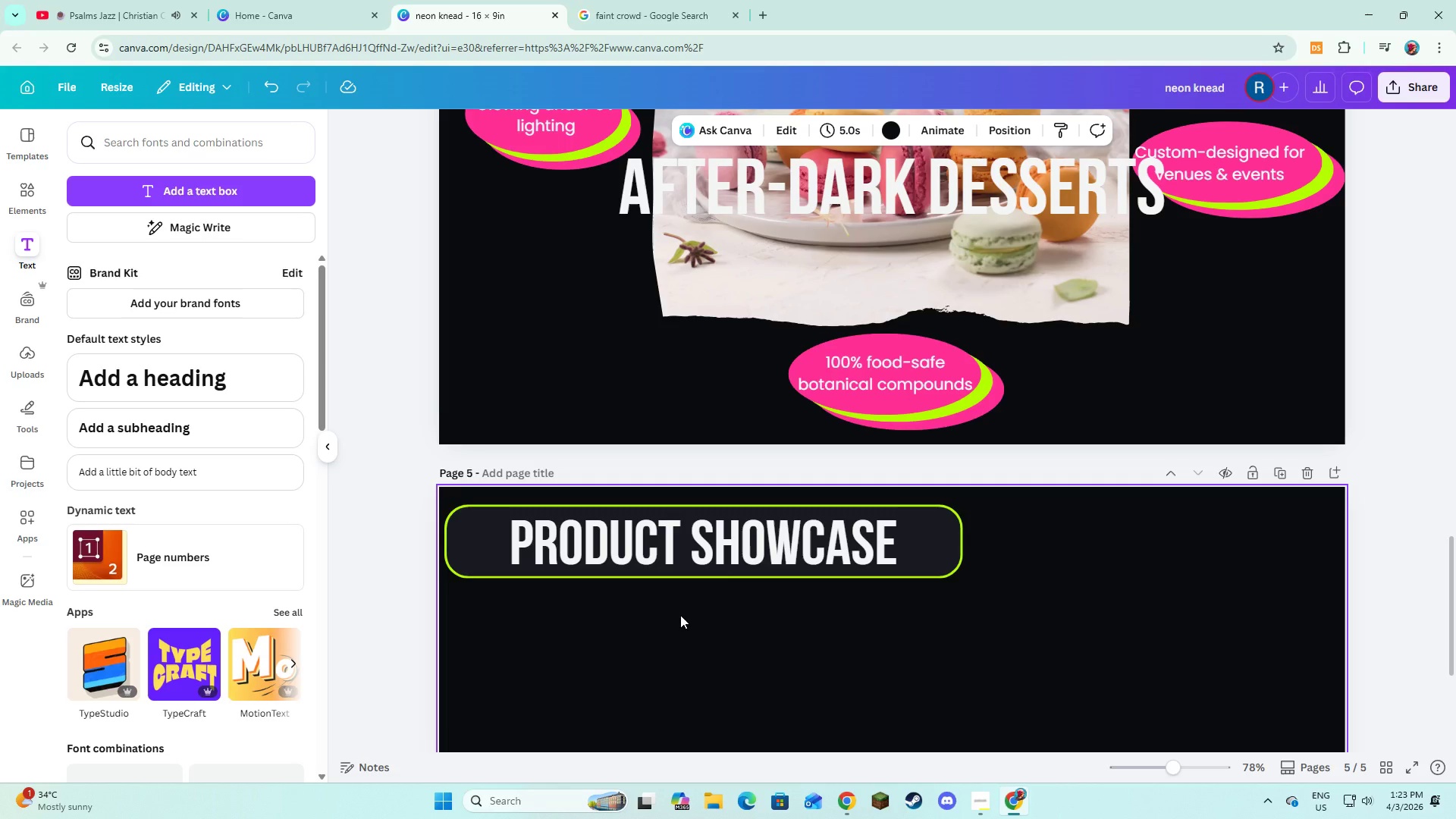 
scroll: coordinate [696, 634], scroll_direction: down, amount: 3.0
 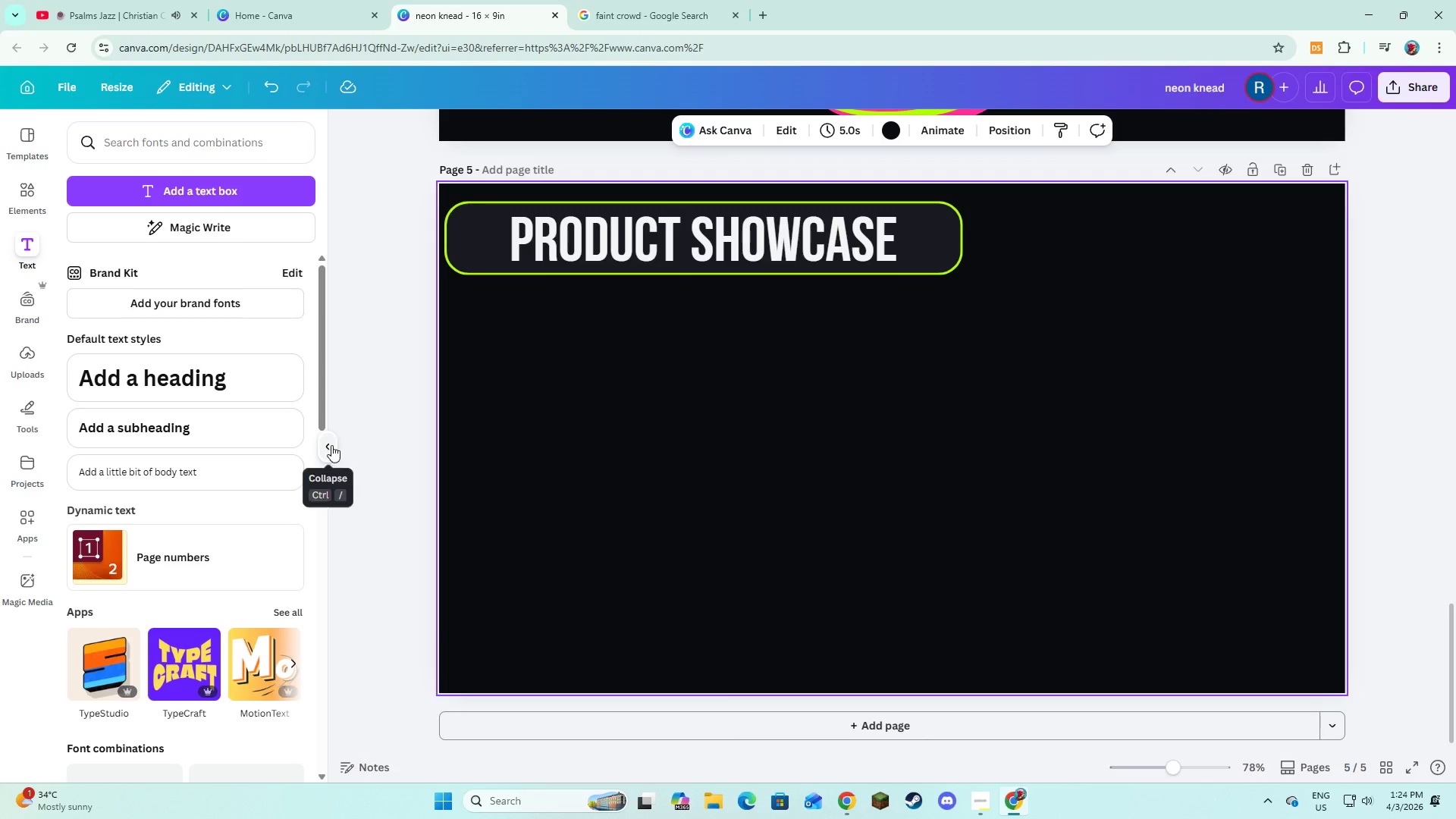 
left_click([21, 196])
 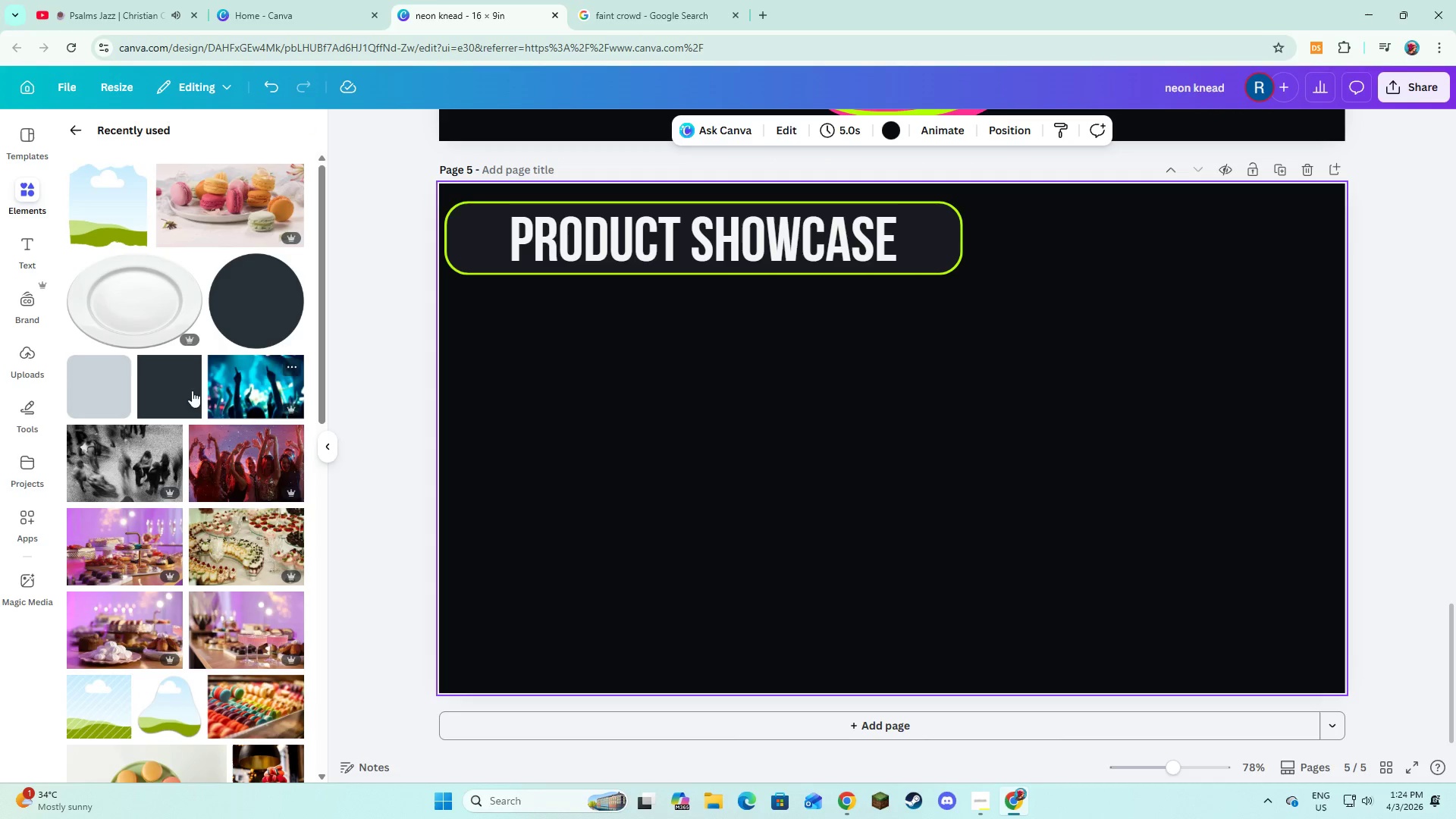 
left_click([111, 388])
 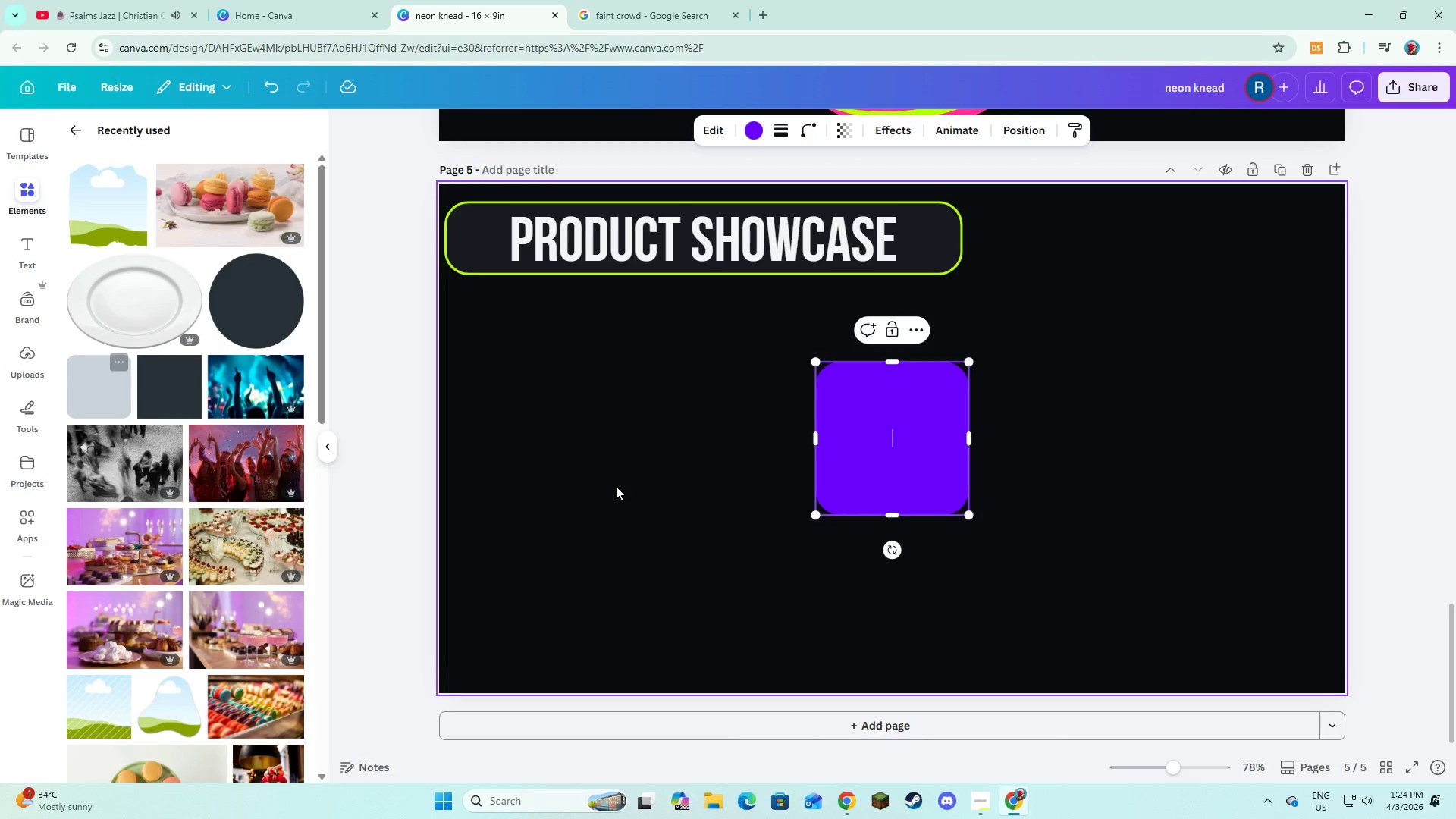 
left_click([622, 503])
 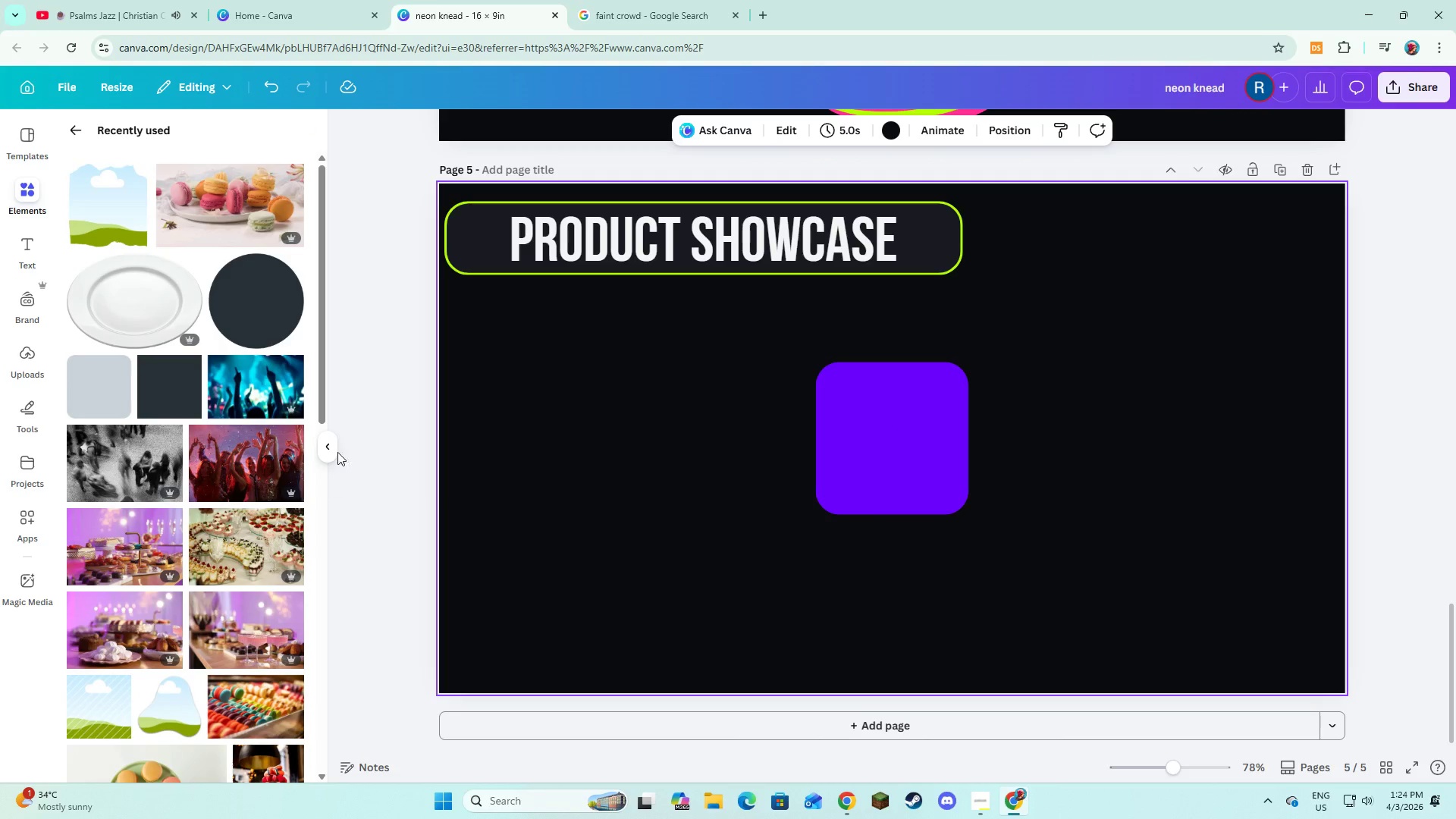 
left_click([334, 447])
 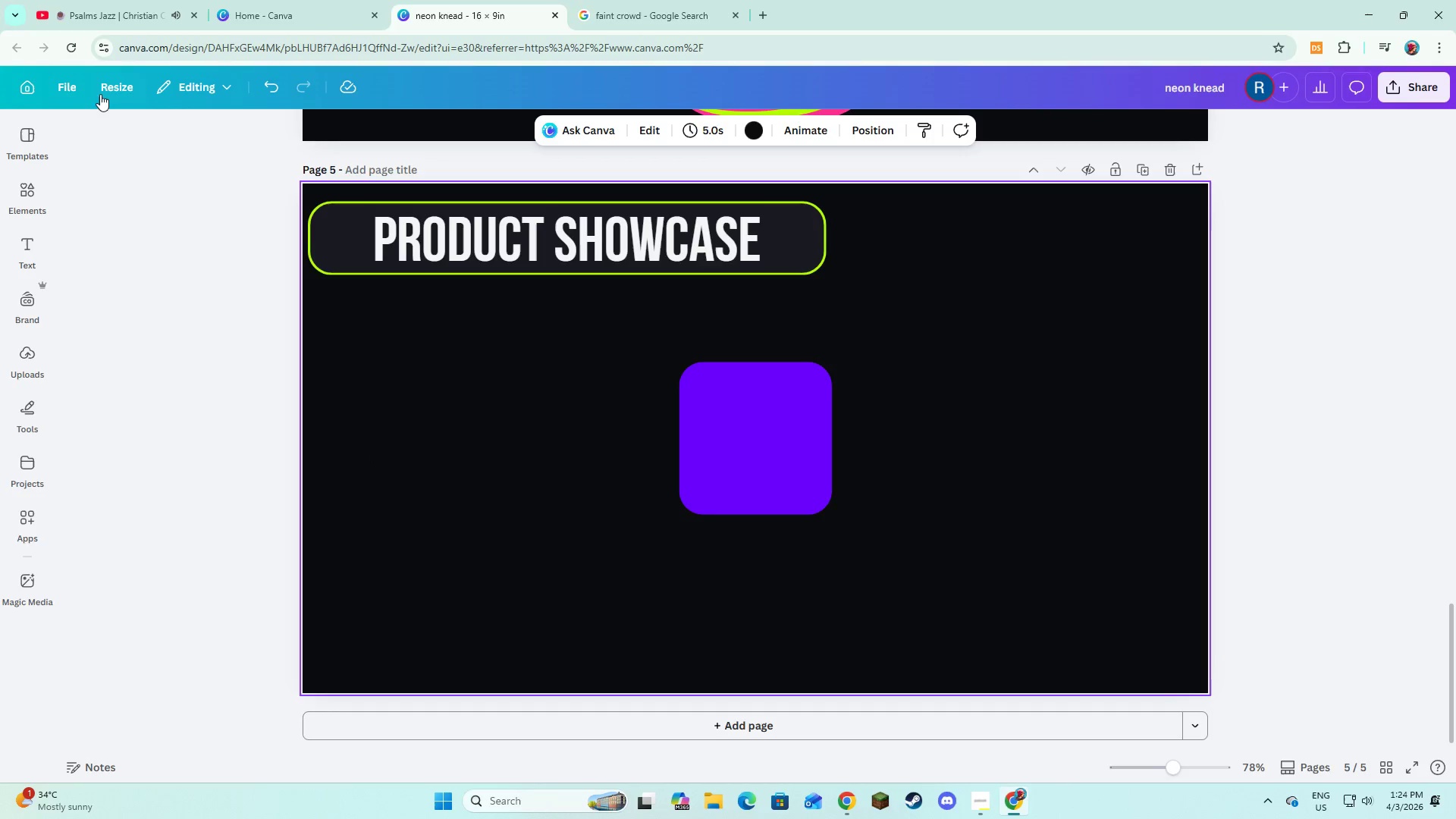 
left_click([70, 86])
 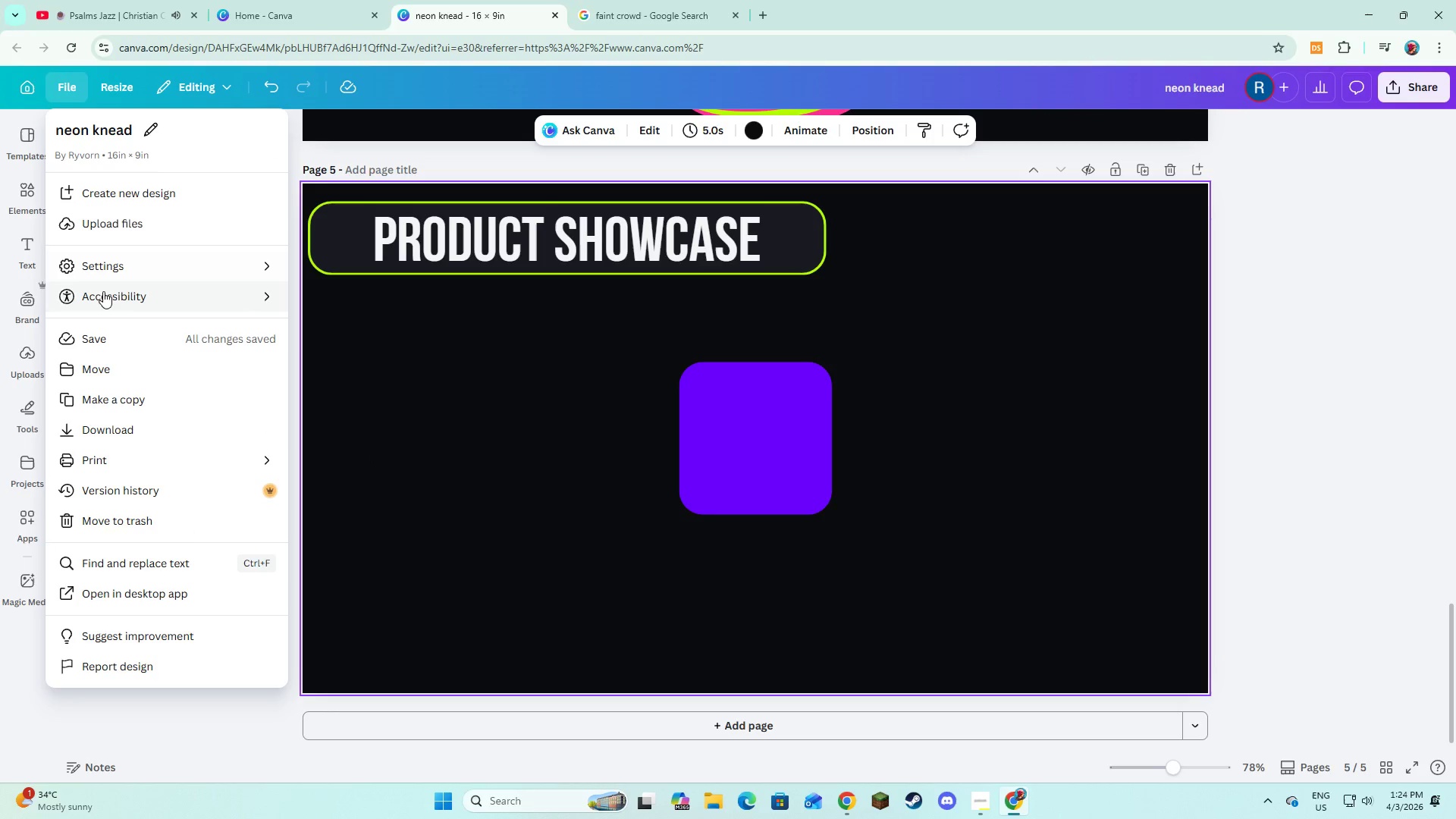 
left_click([111, 269])
 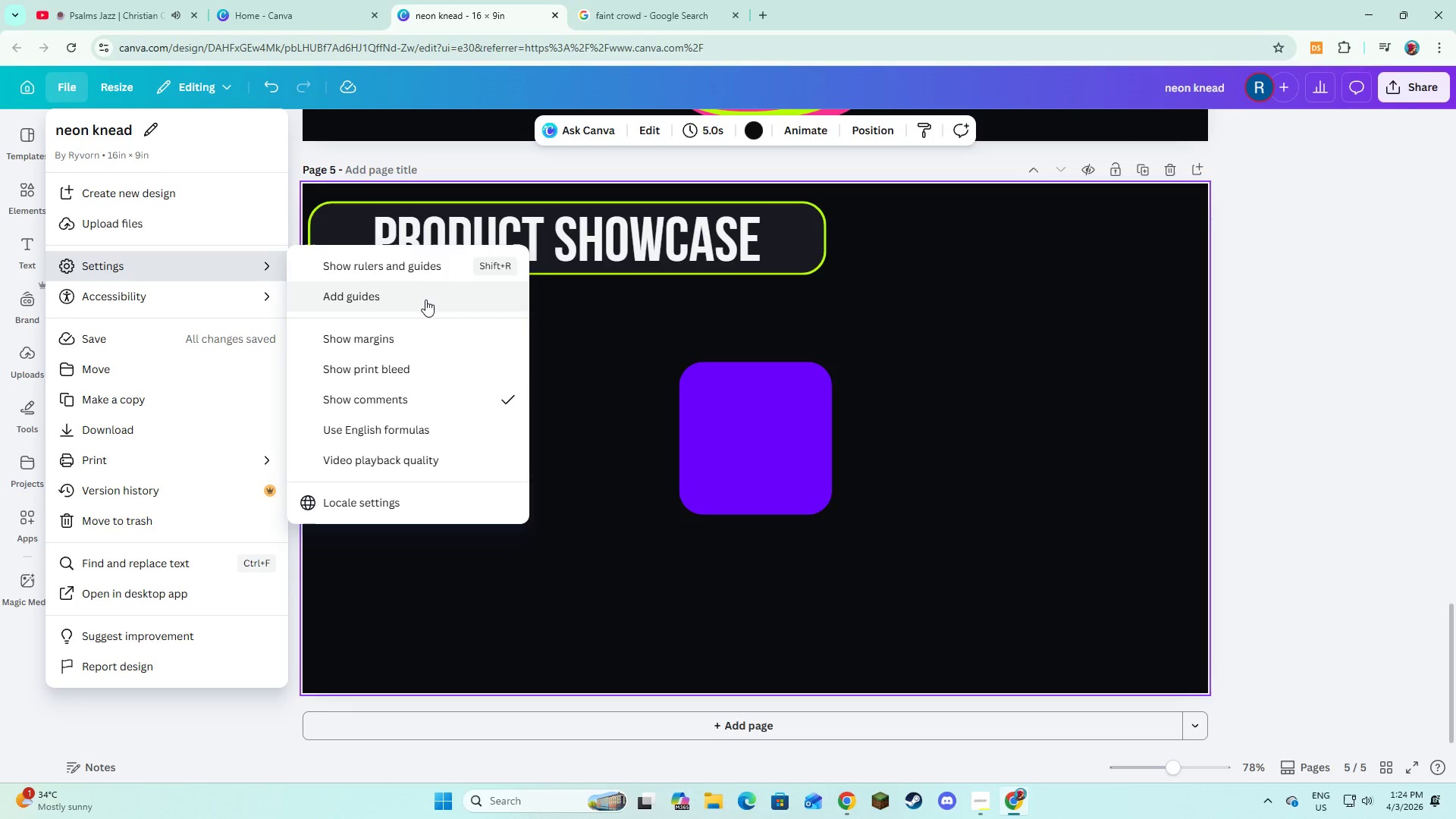 
left_click([421, 275])
 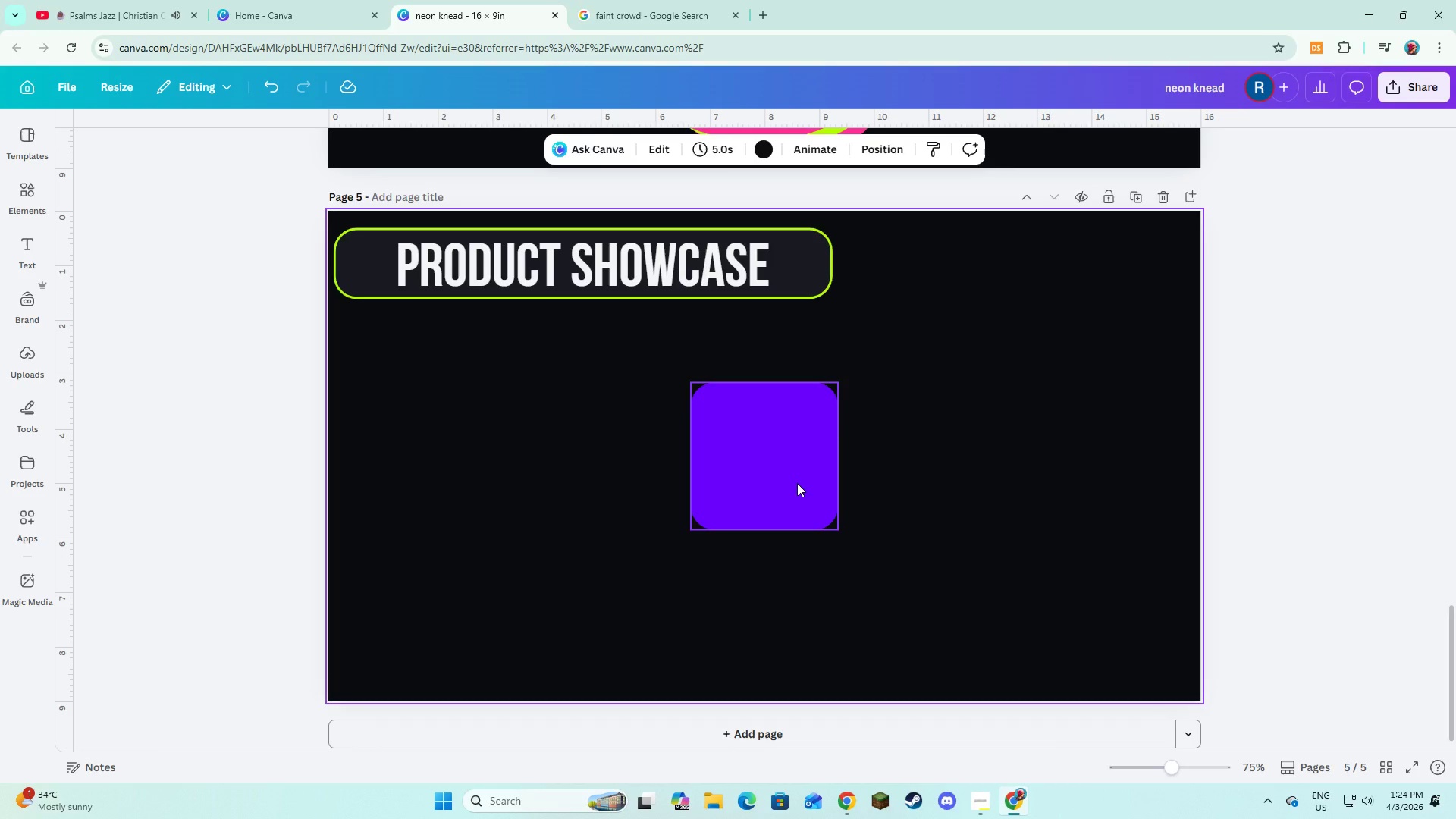 
left_click_drag(start_coordinate=[797, 482], to_coordinate=[531, 419])
 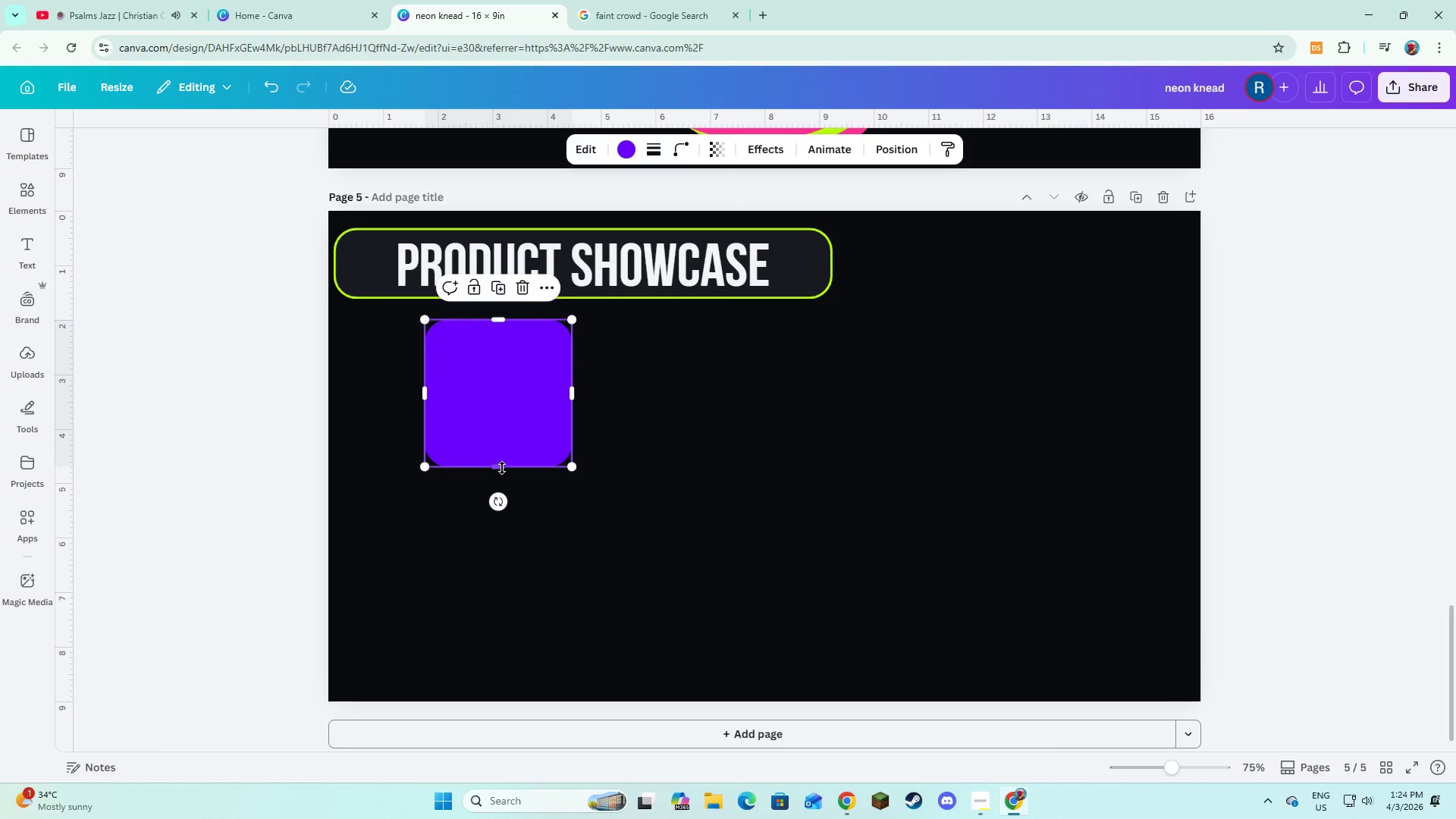 
left_click_drag(start_coordinate=[501, 467], to_coordinate=[500, 430])
 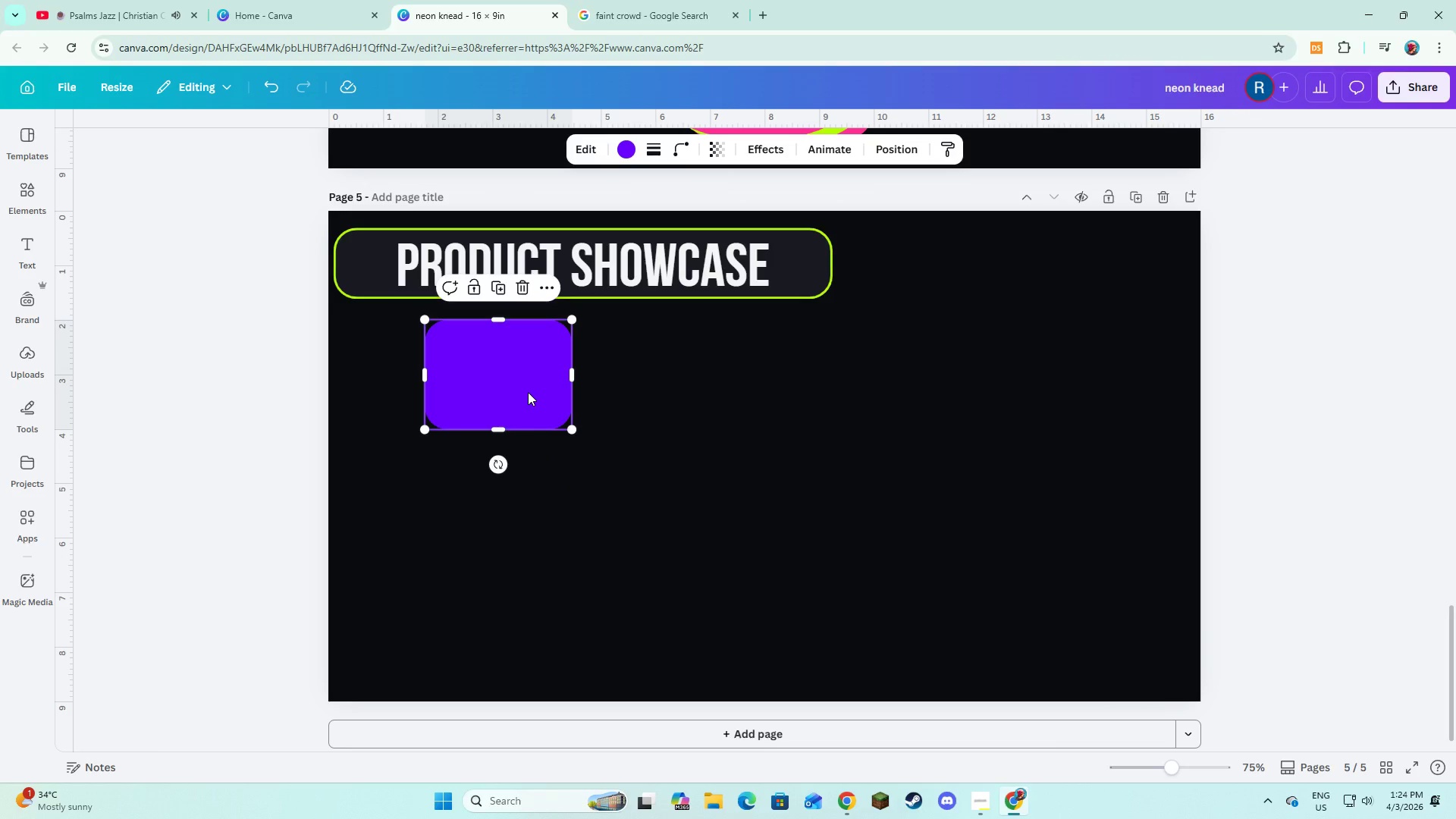 
left_click_drag(start_coordinate=[528, 392], to_coordinate=[488, 391])
 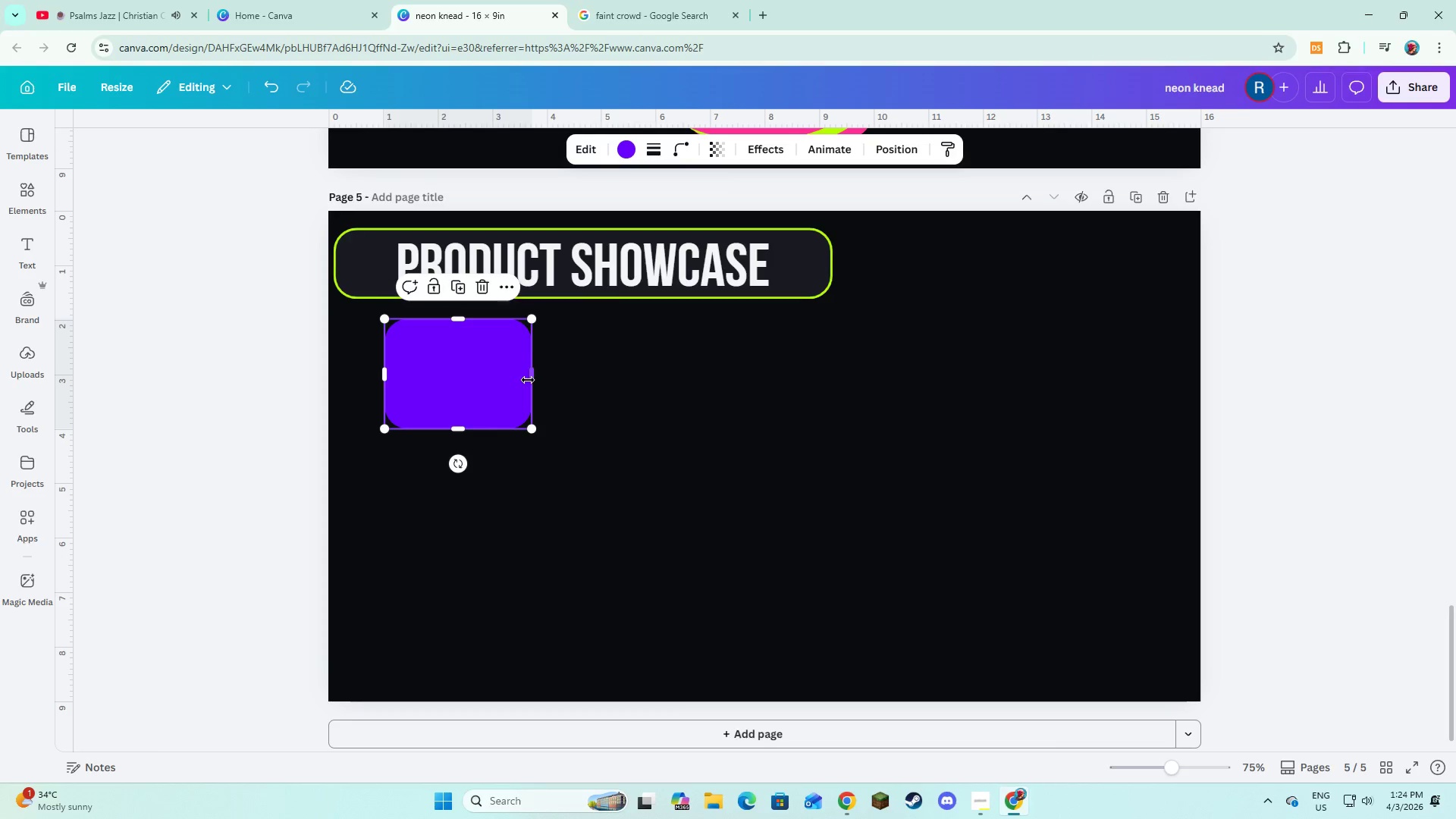 
left_click_drag(start_coordinate=[528, 380], to_coordinate=[488, 383])
 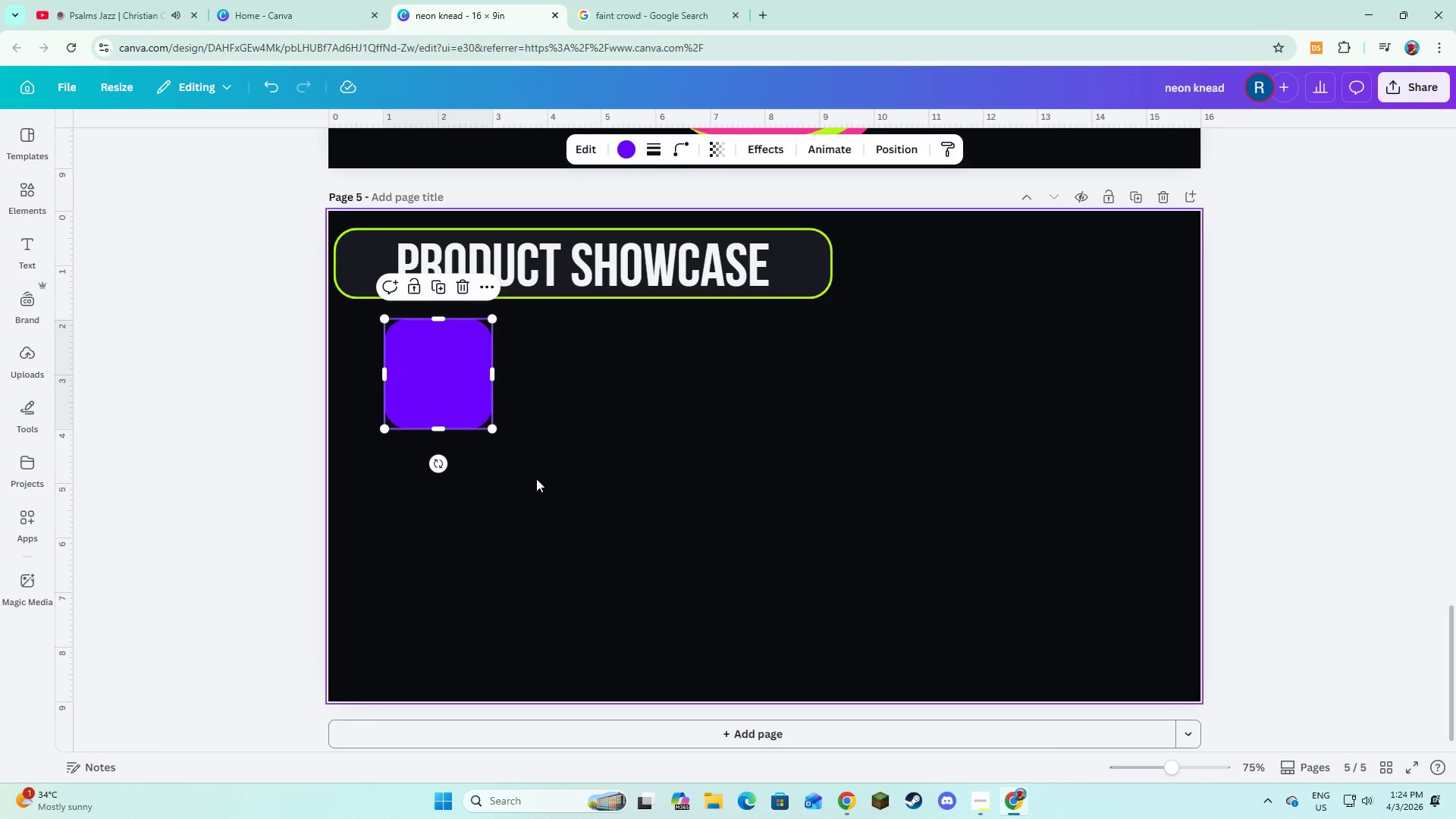 
left_click([536, 479])
 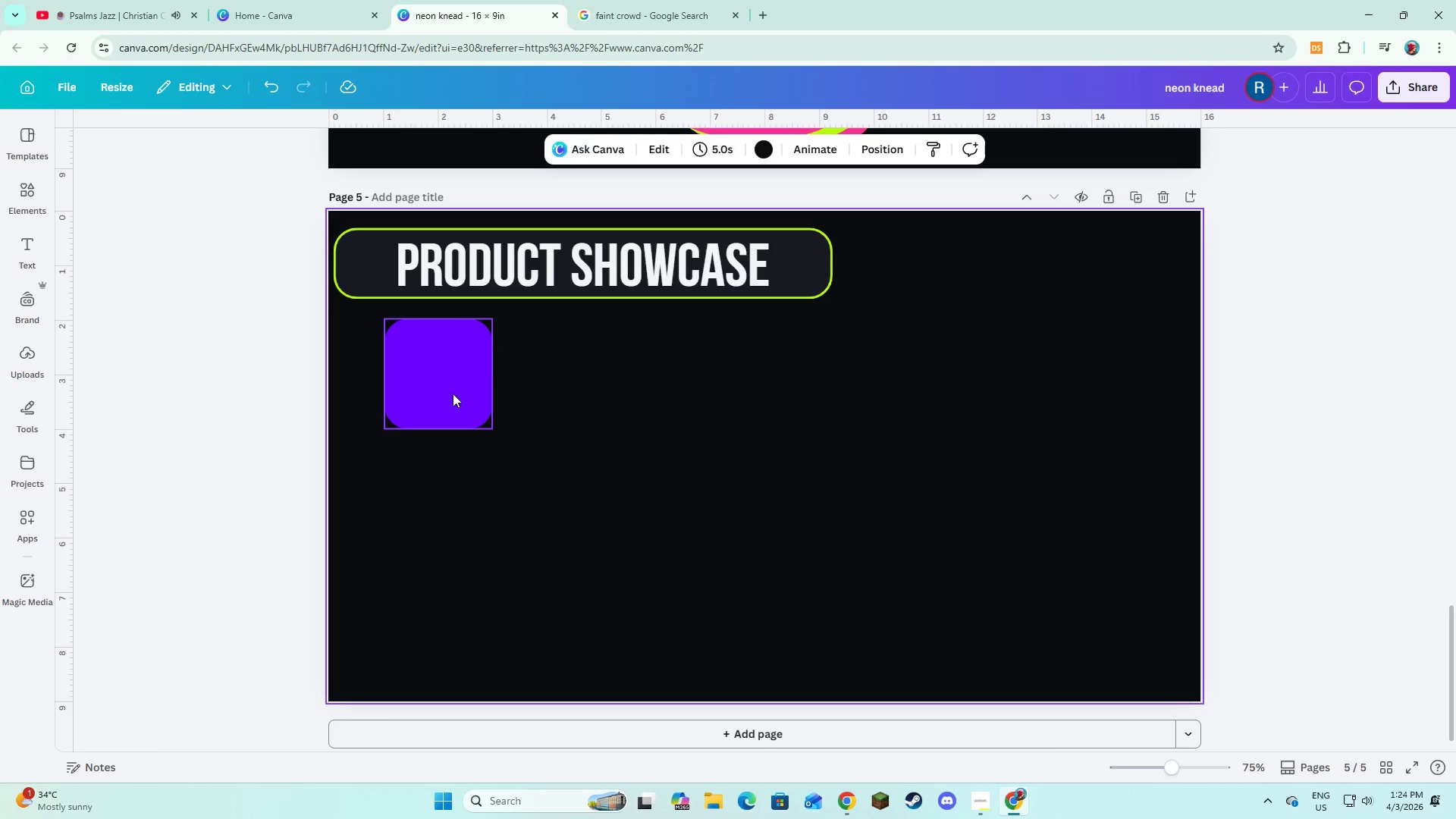 
left_click([445, 385])
 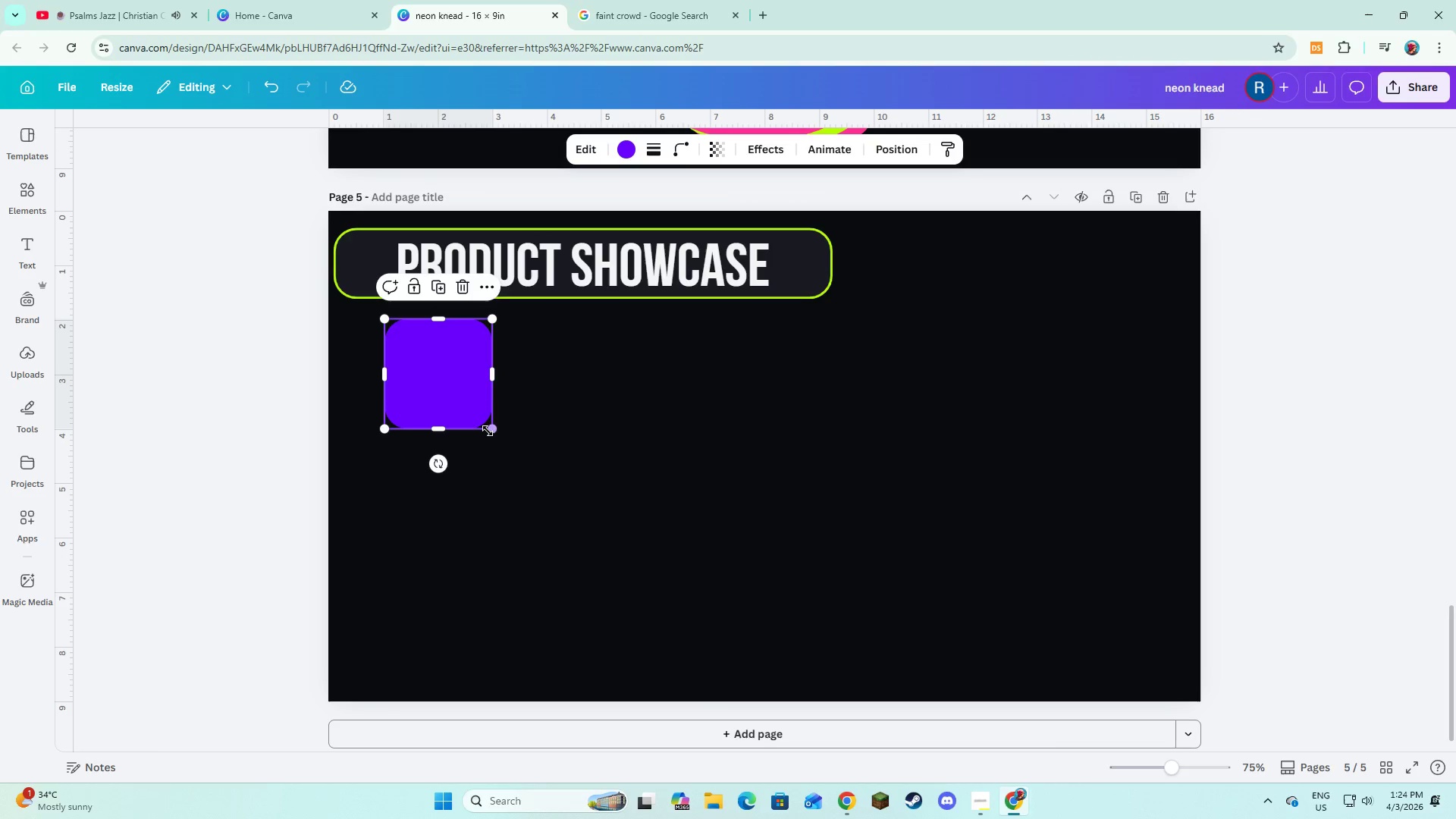 
left_click_drag(start_coordinate=[488, 431], to_coordinate=[612, 573])
 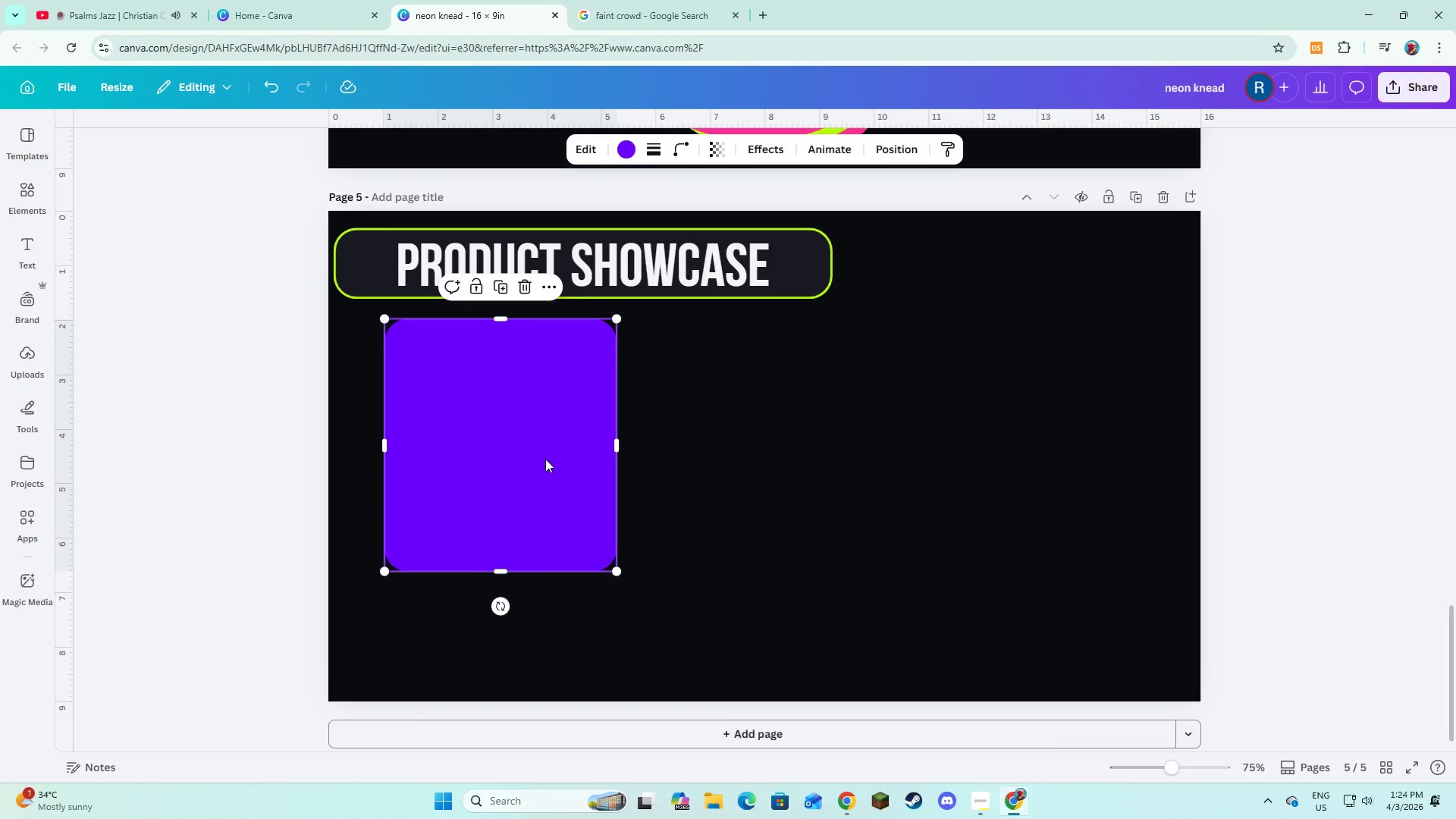 
left_click_drag(start_coordinate=[545, 455], to_coordinate=[554, 504])
 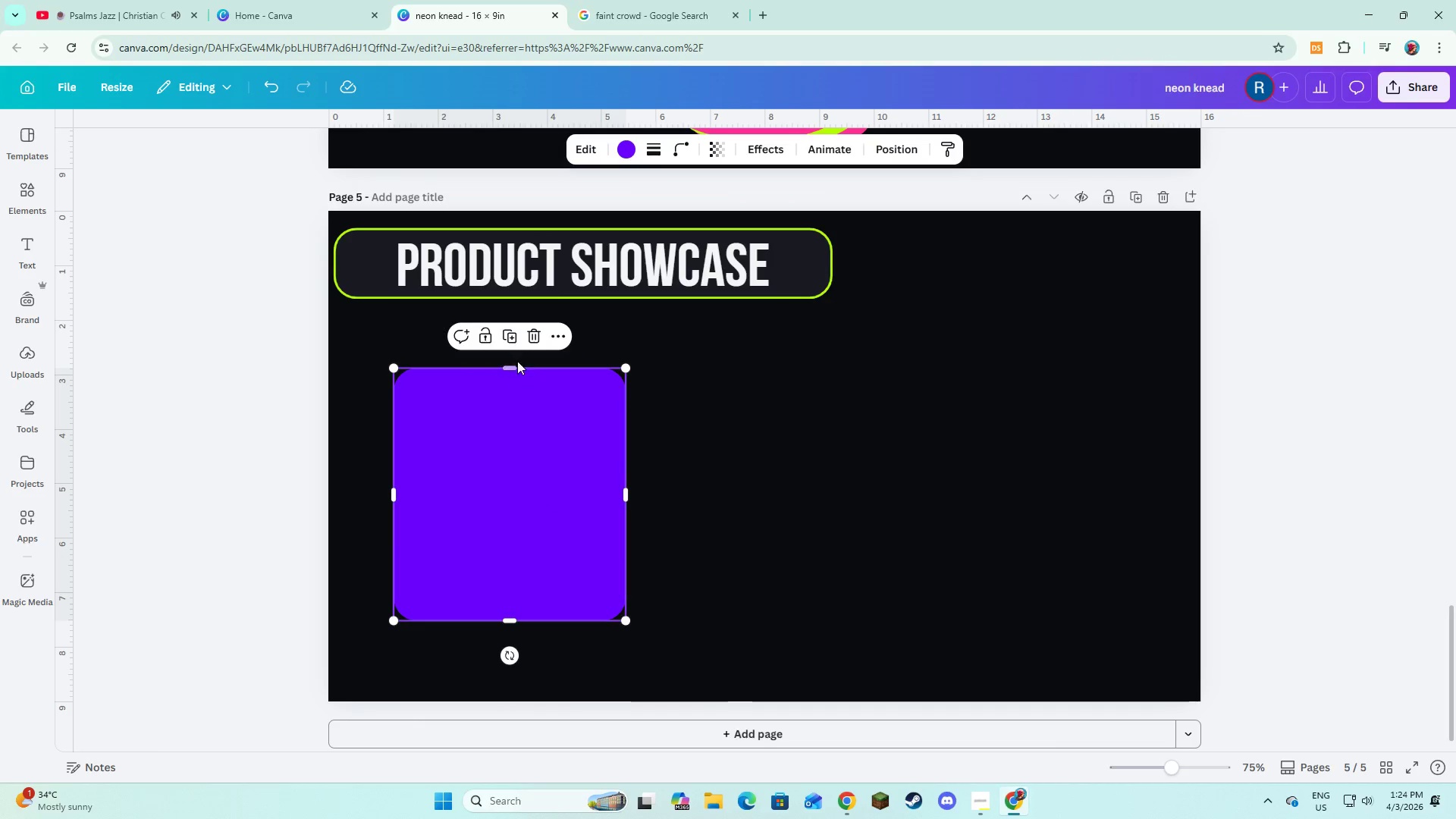 
hold_key(key=ShiftLeft, duration=0.72)
left_click([502, 337])
 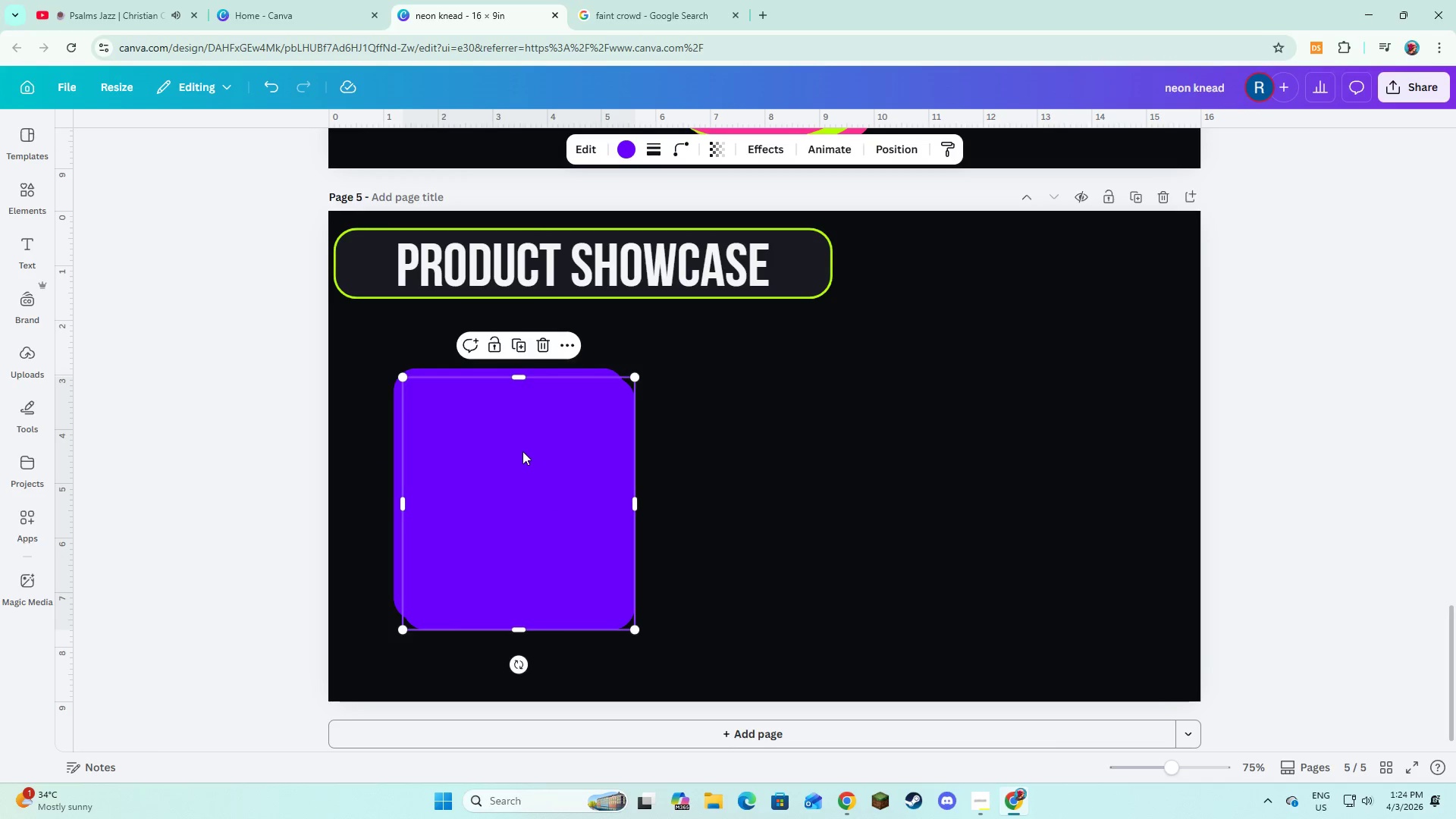 
left_click_drag(start_coordinate=[510, 449], to_coordinate=[748, 436])
 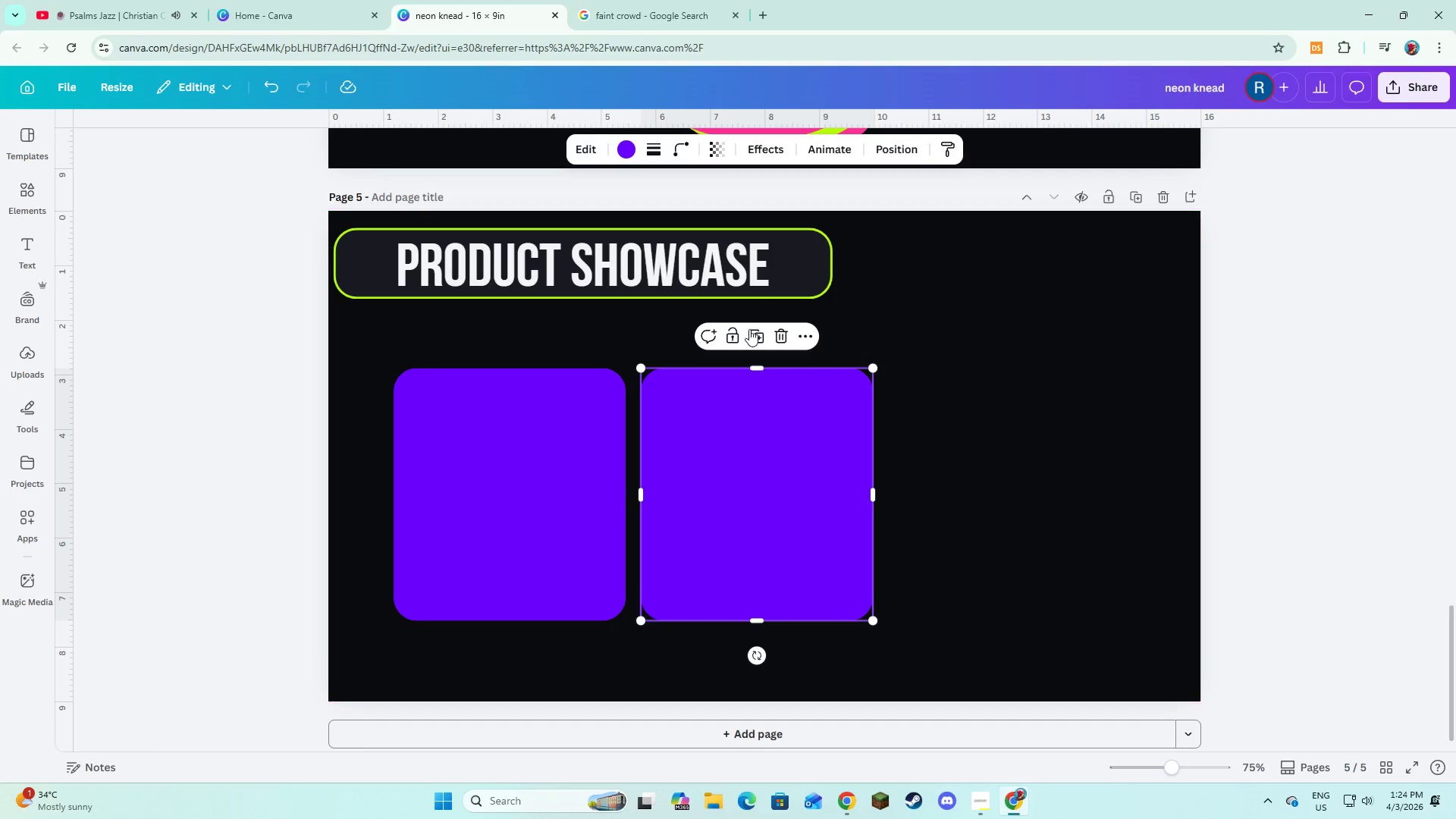 
left_click([749, 329])
 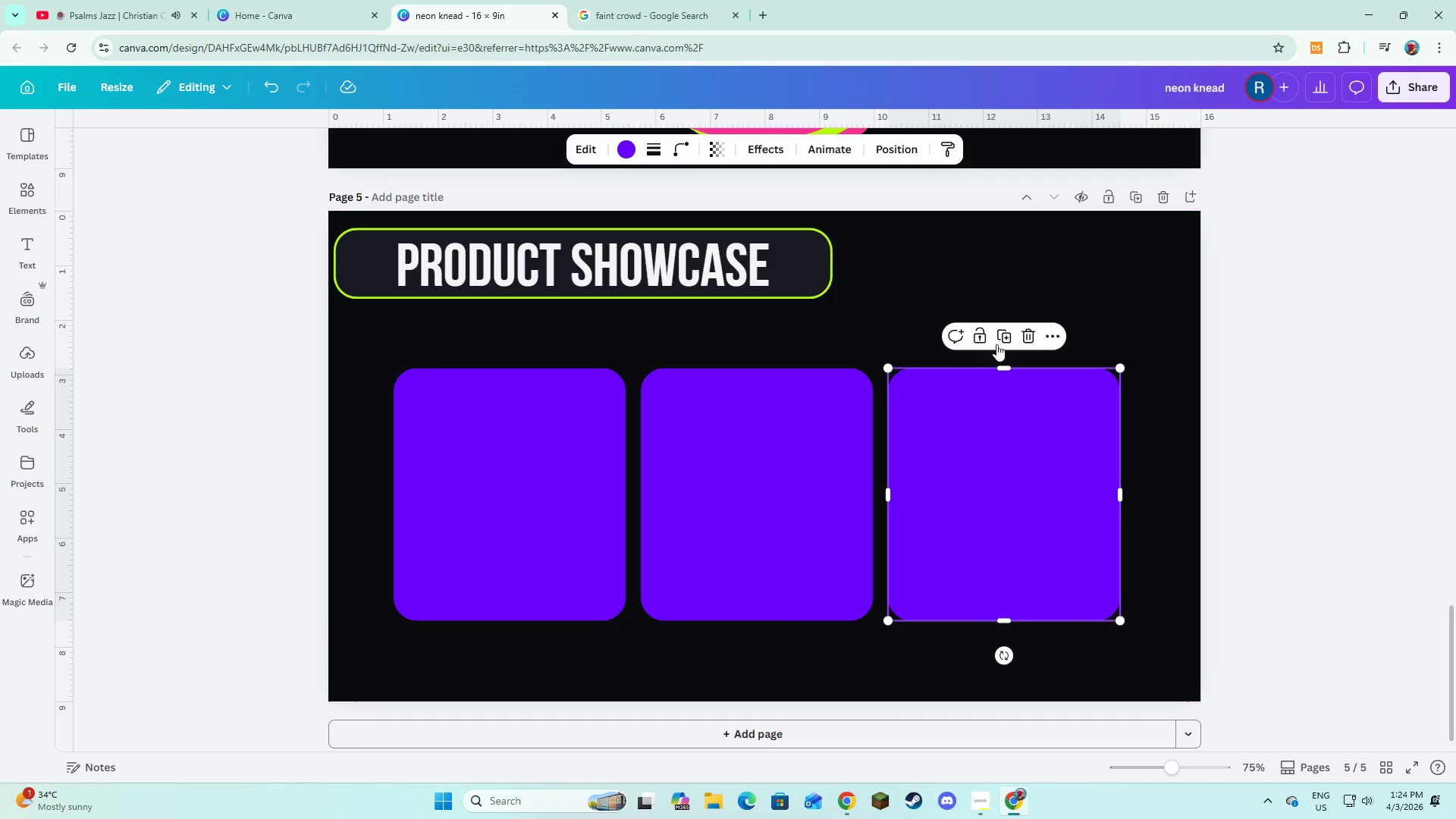 
left_click([1002, 335])
 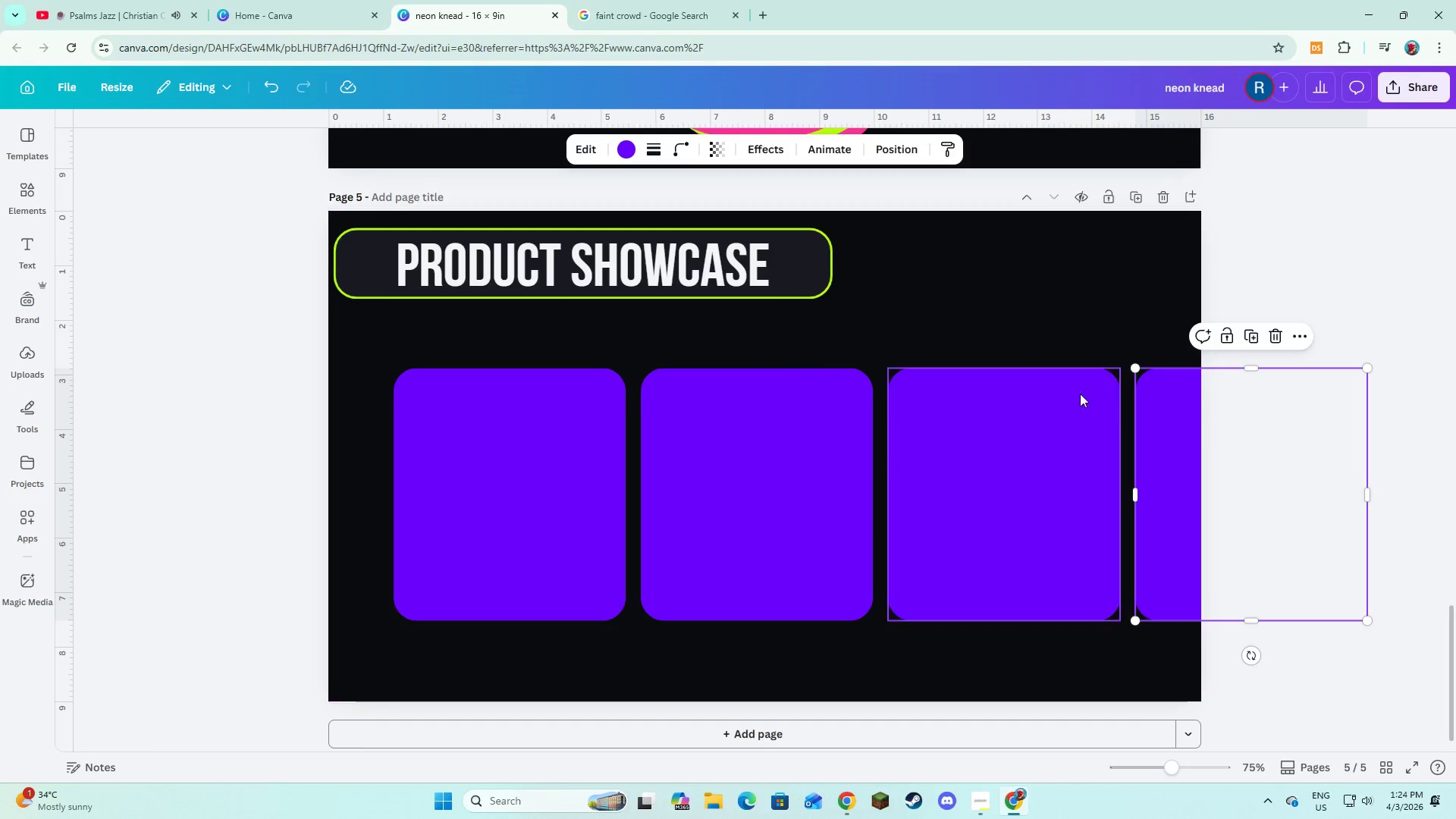 
hold_key(key=ShiftLeft, duration=1.51)
left_click([1057, 463])
 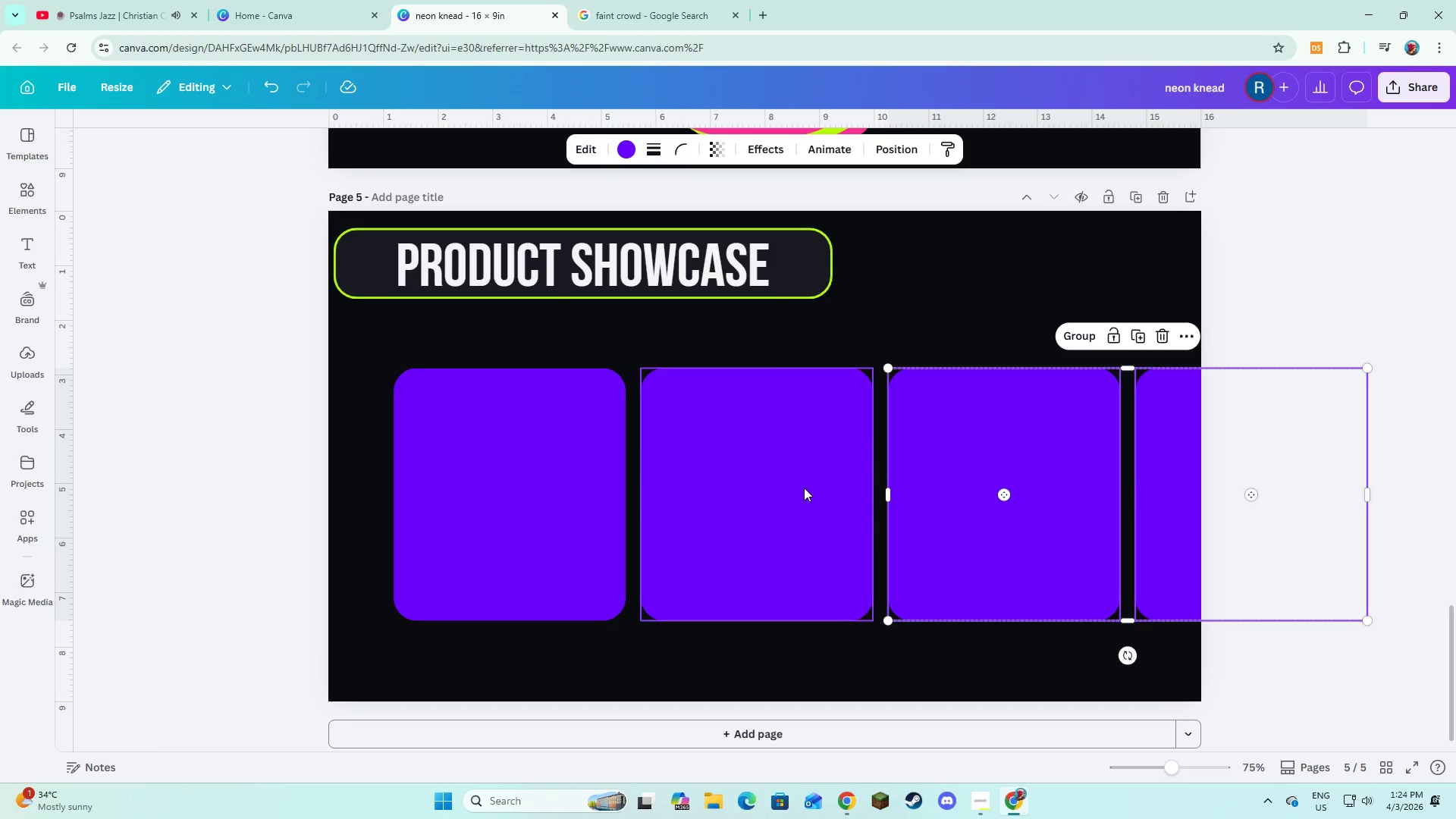 
double_click([804, 488])
 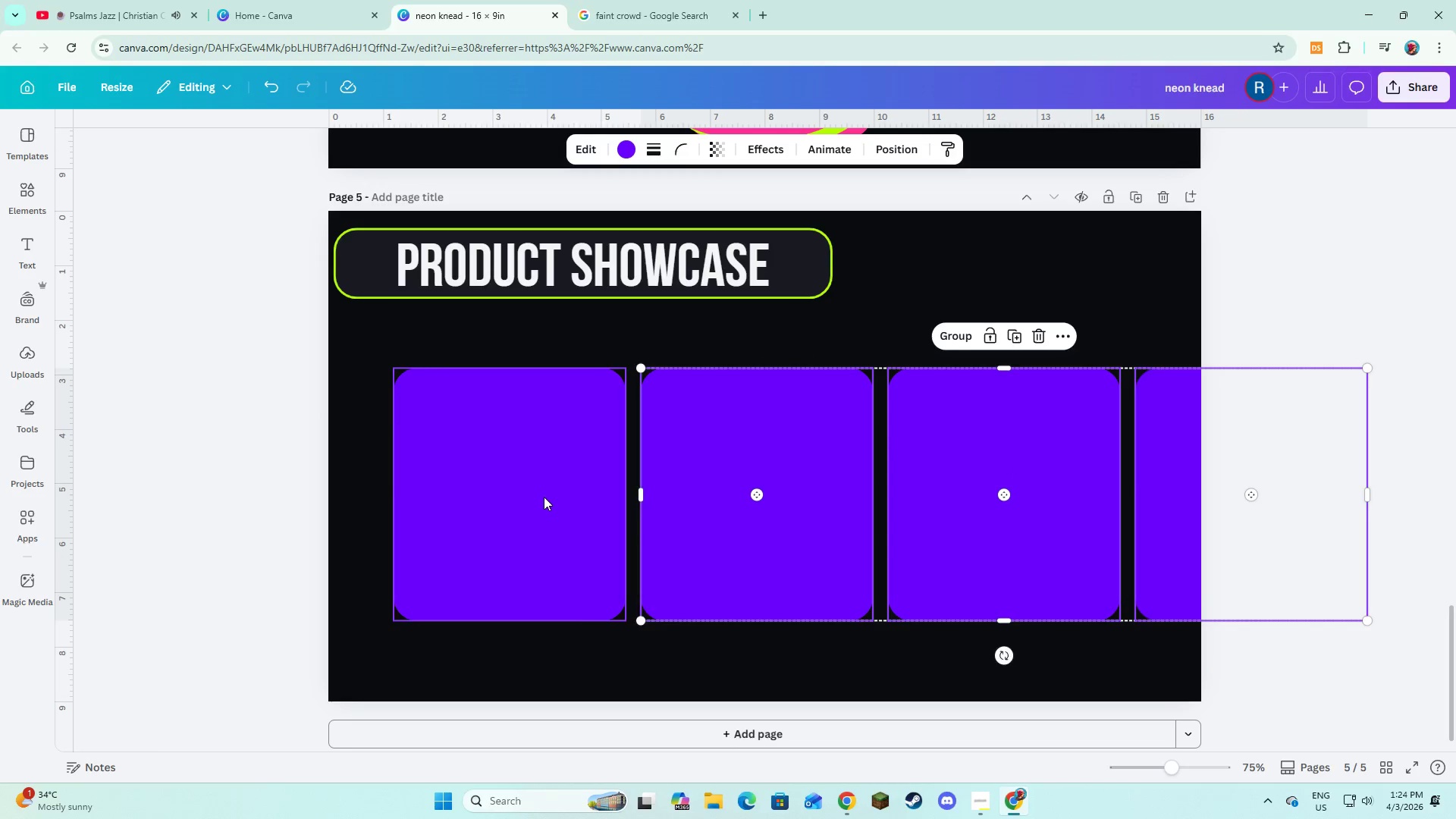 
triple_click([544, 497])
 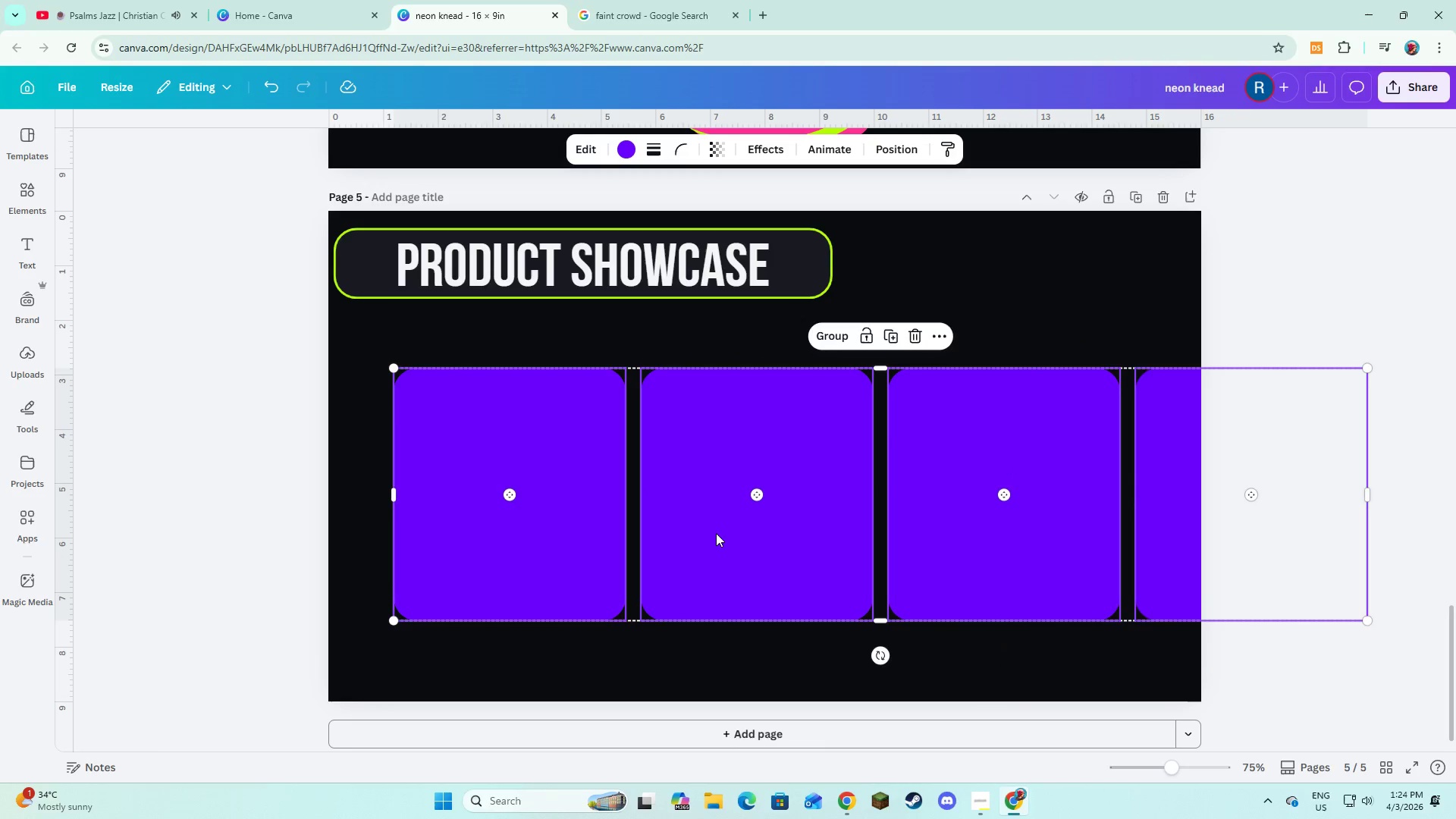 
left_click_drag(start_coordinate=[716, 533], to_coordinate=[665, 535])
 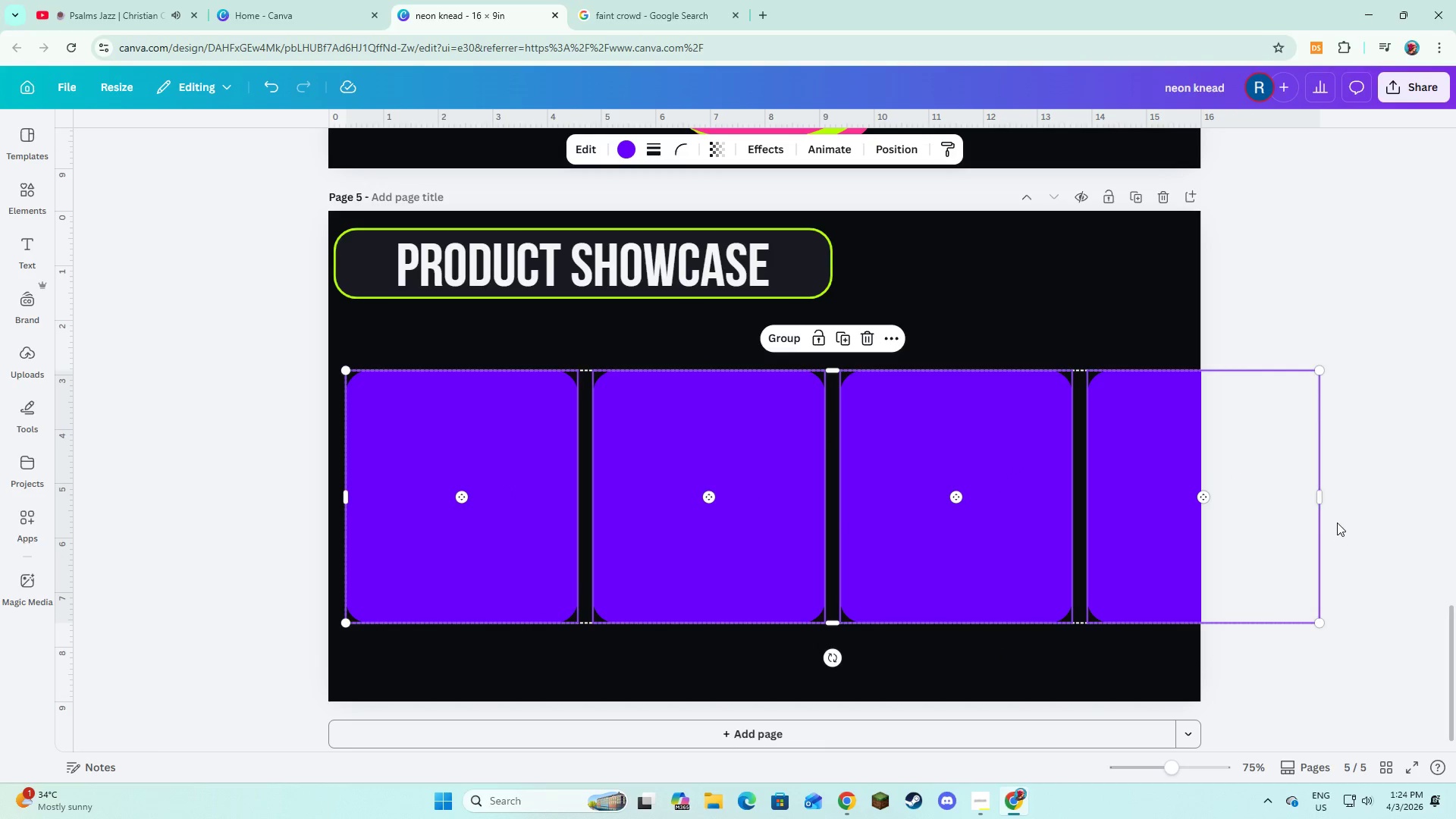 
left_click_drag(start_coordinate=[1320, 494], to_coordinate=[1185, 500])
 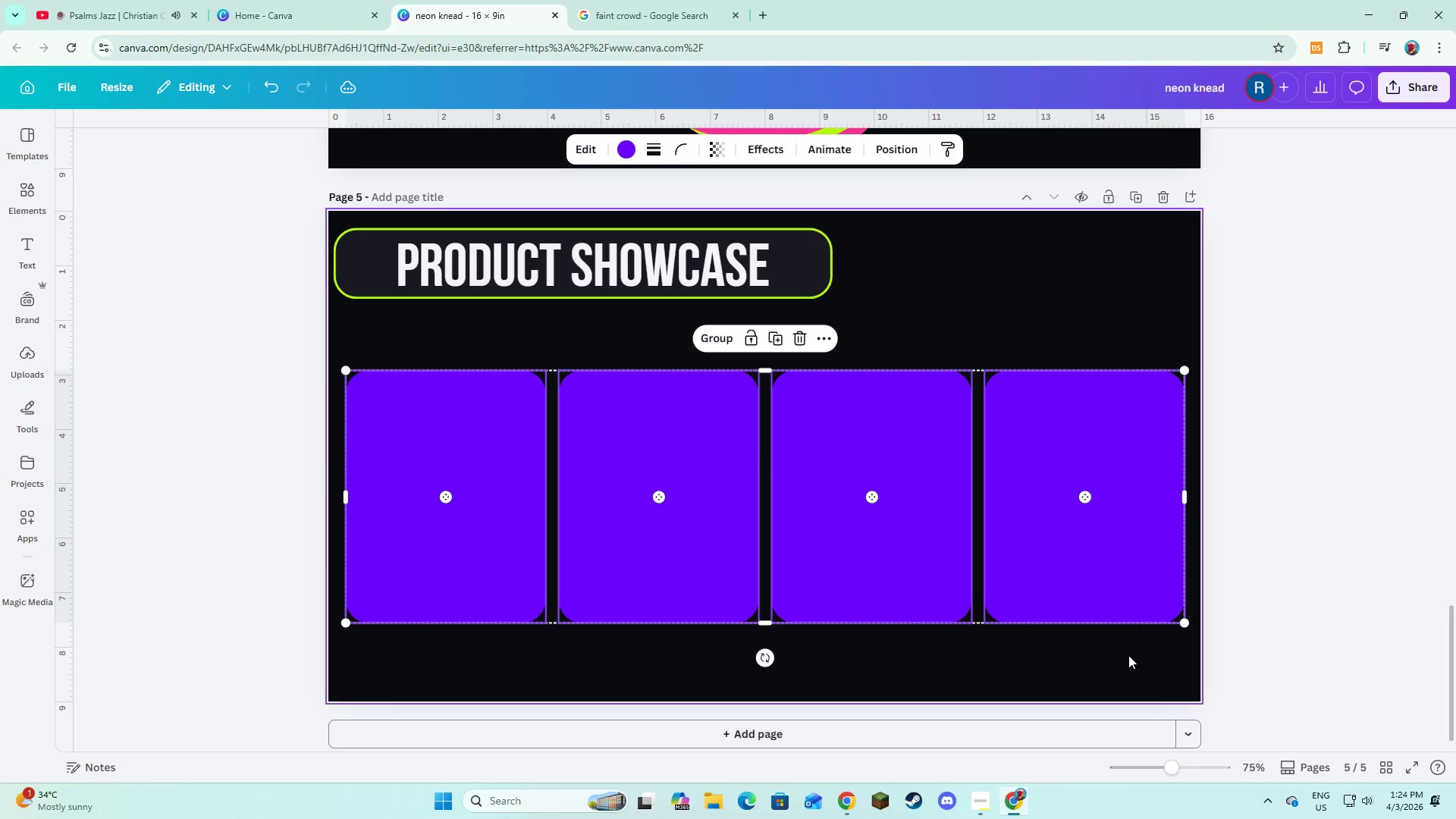 
left_click([1128, 655])
 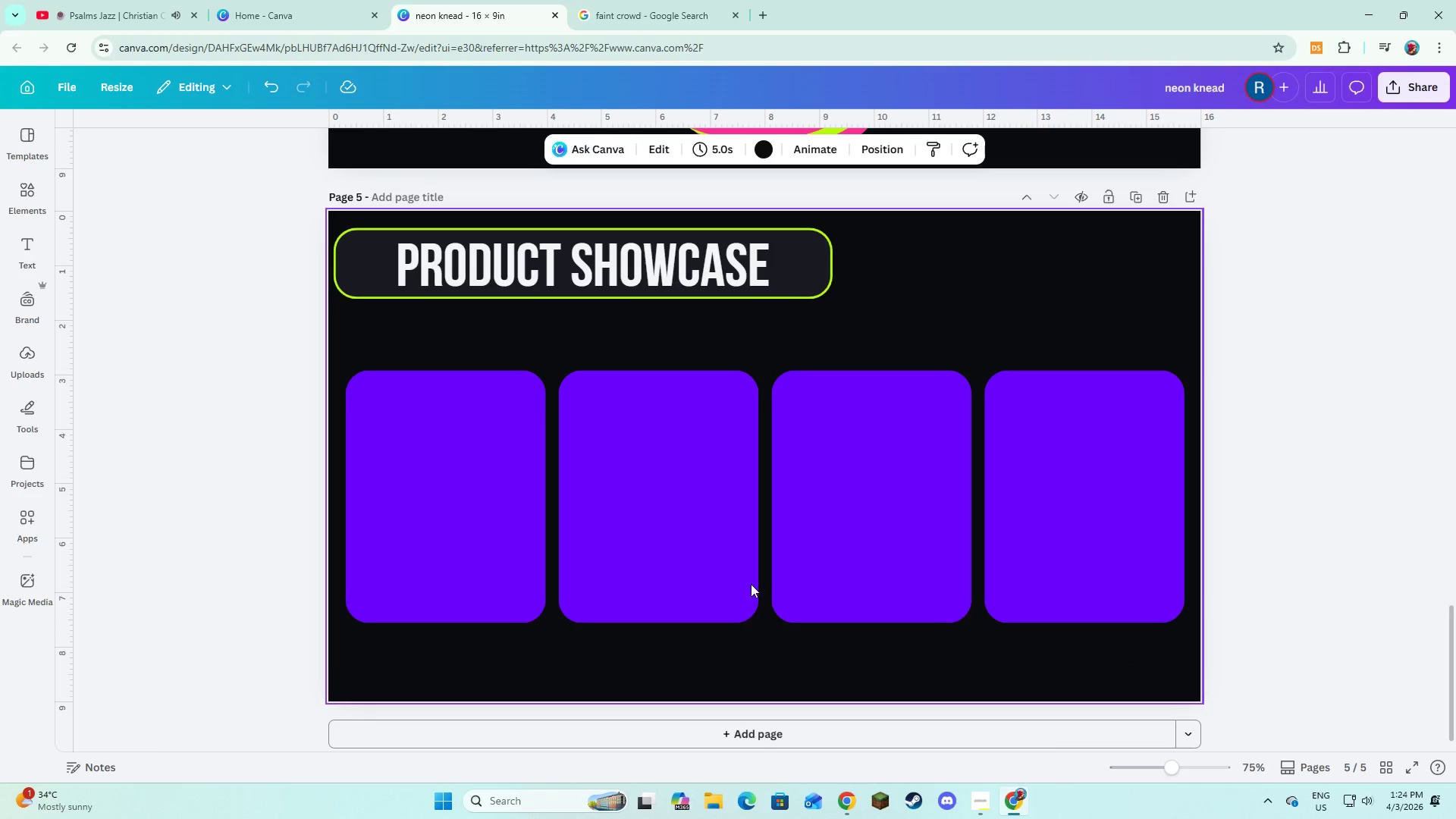 
wait(5.44)
 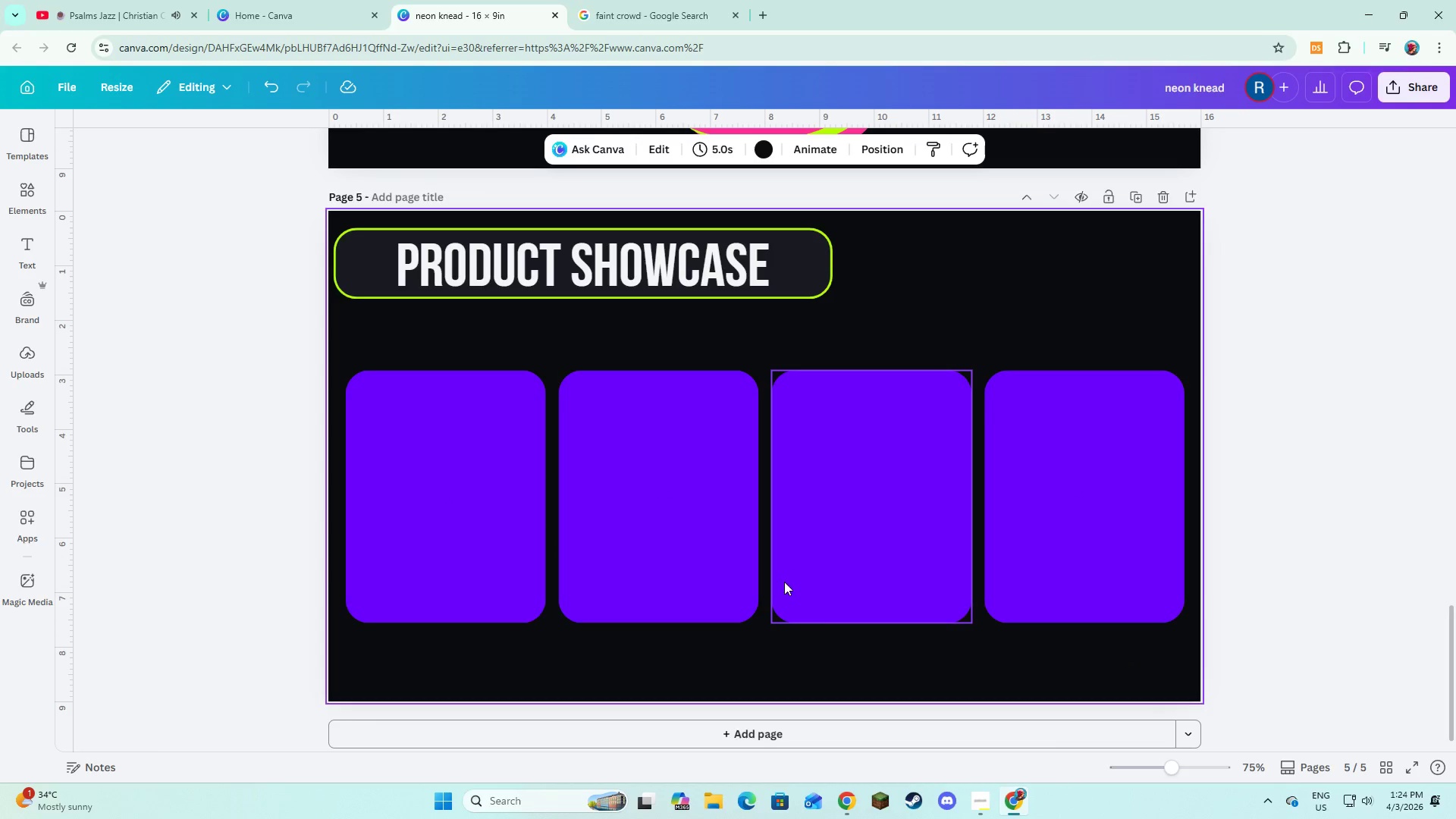 
left_click([28, 202])
 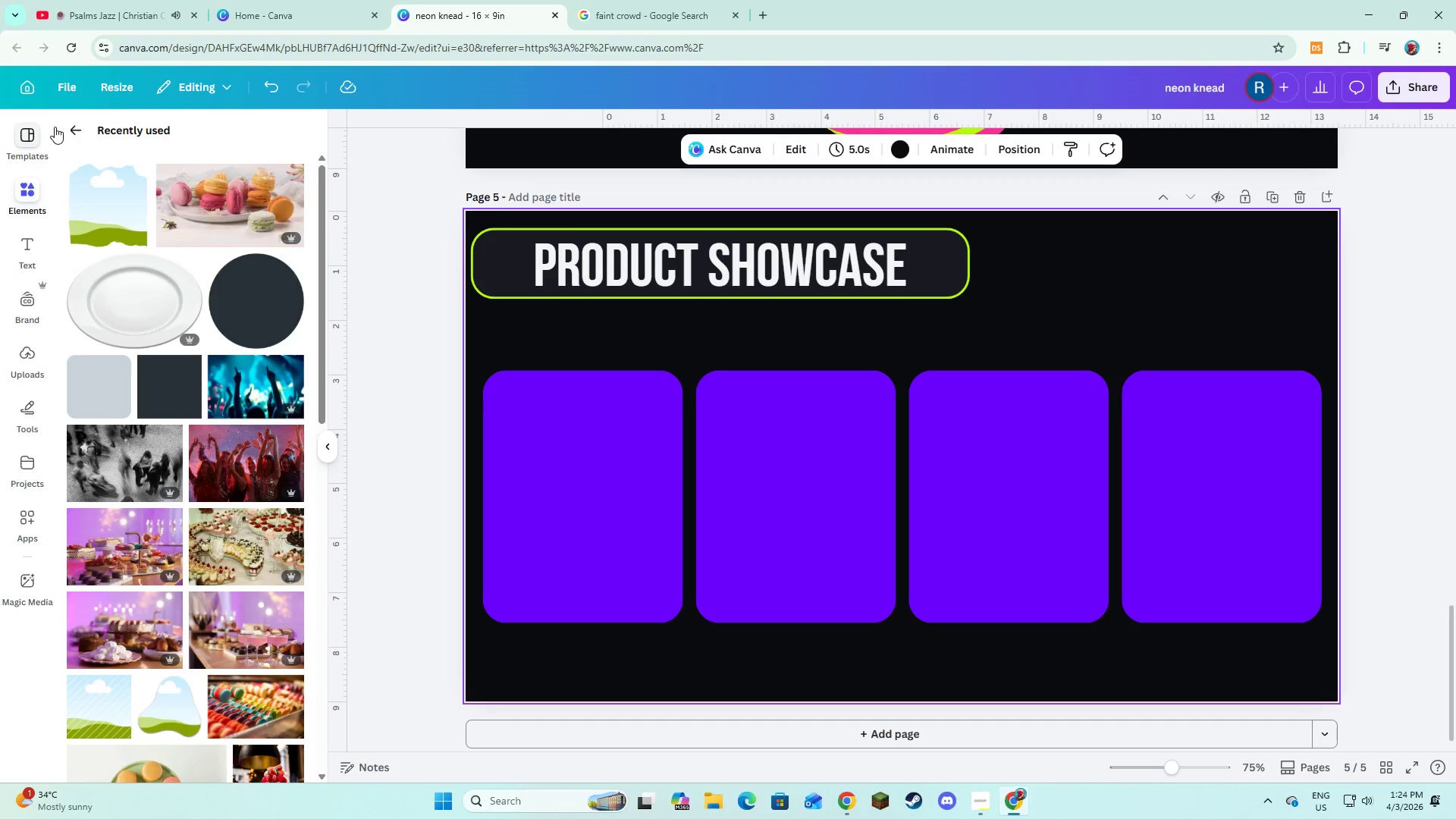 
double_click([68, 133])
 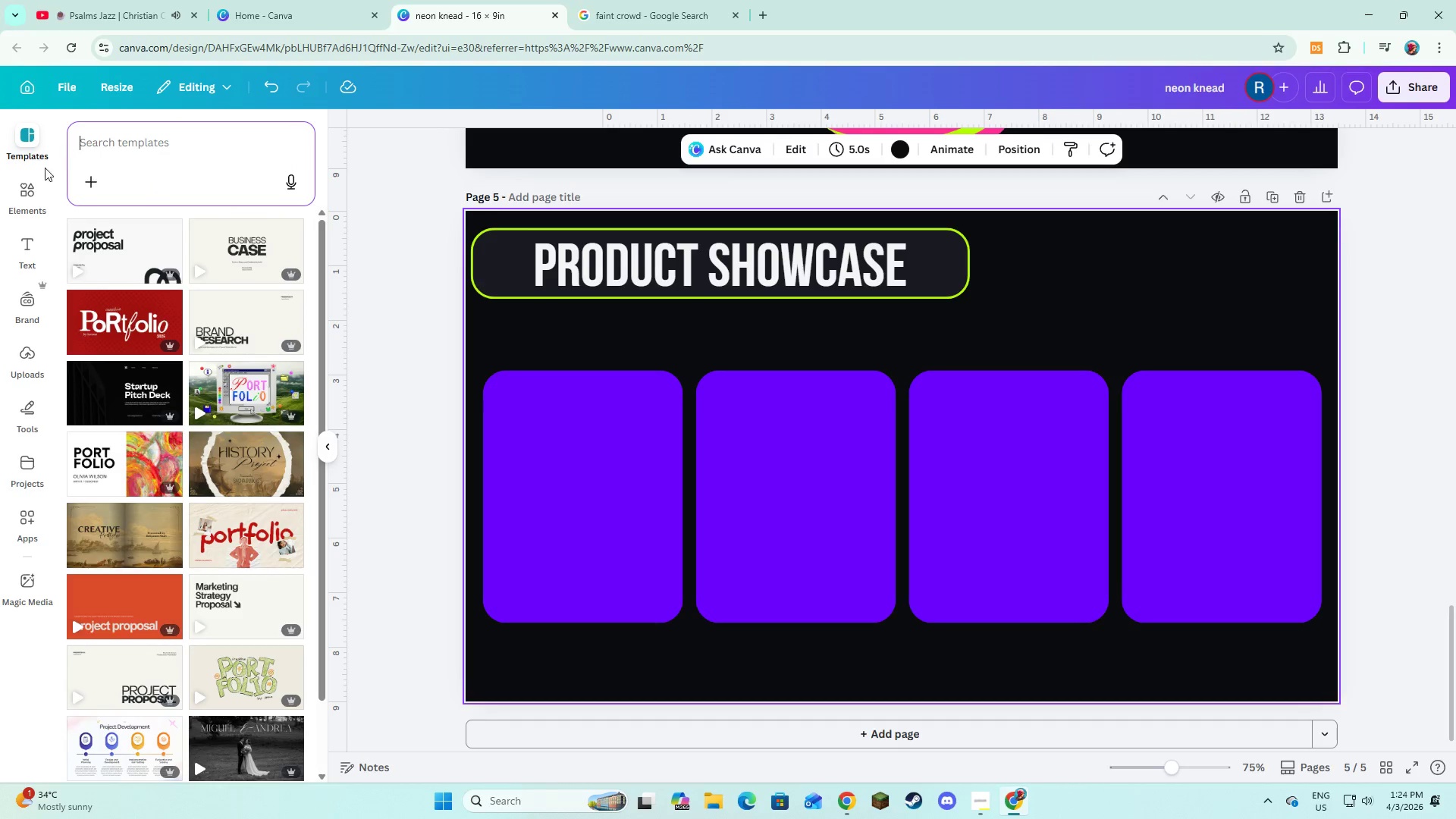 
left_click([22, 179])
 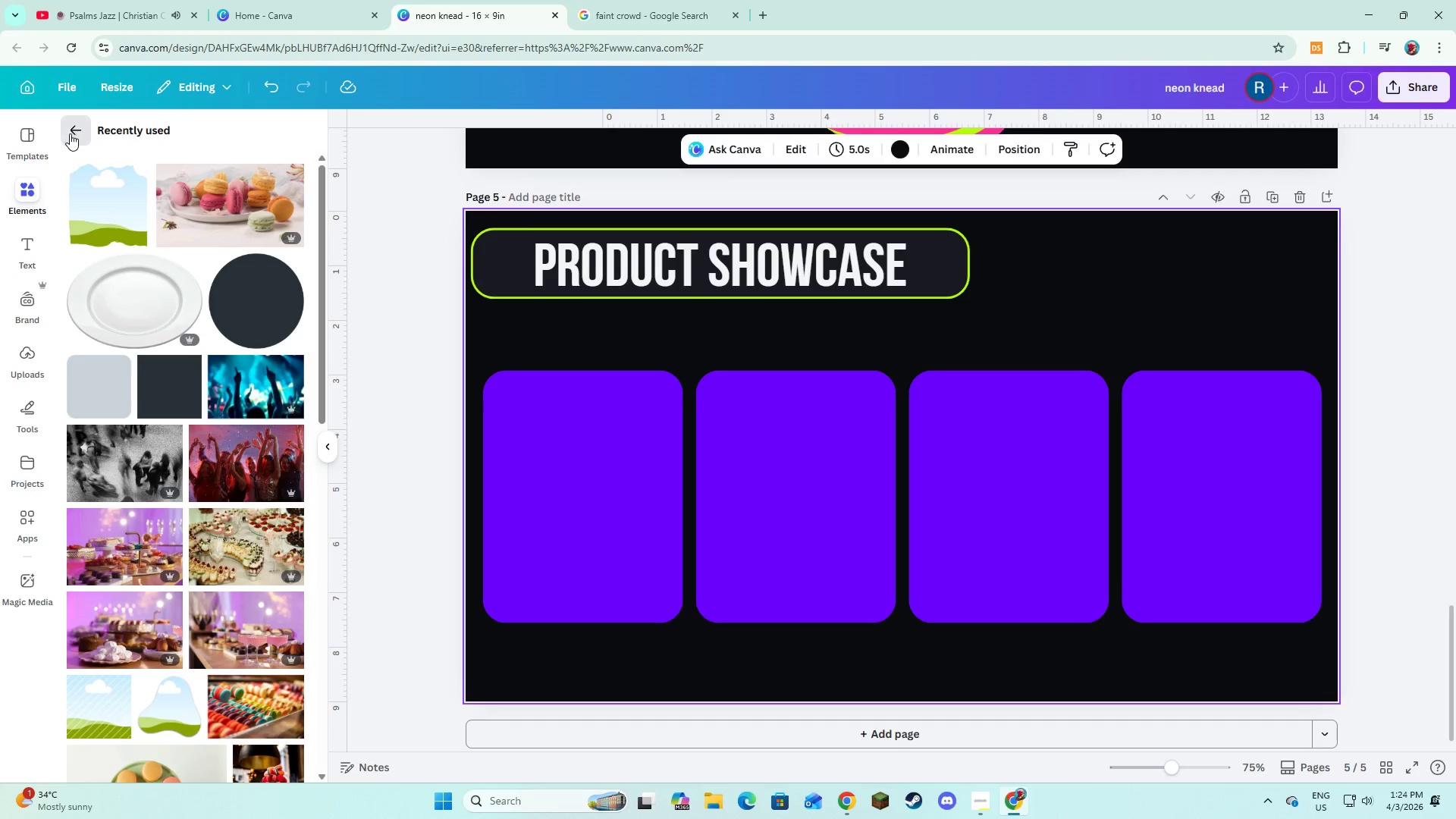 
double_click([149, 149])
 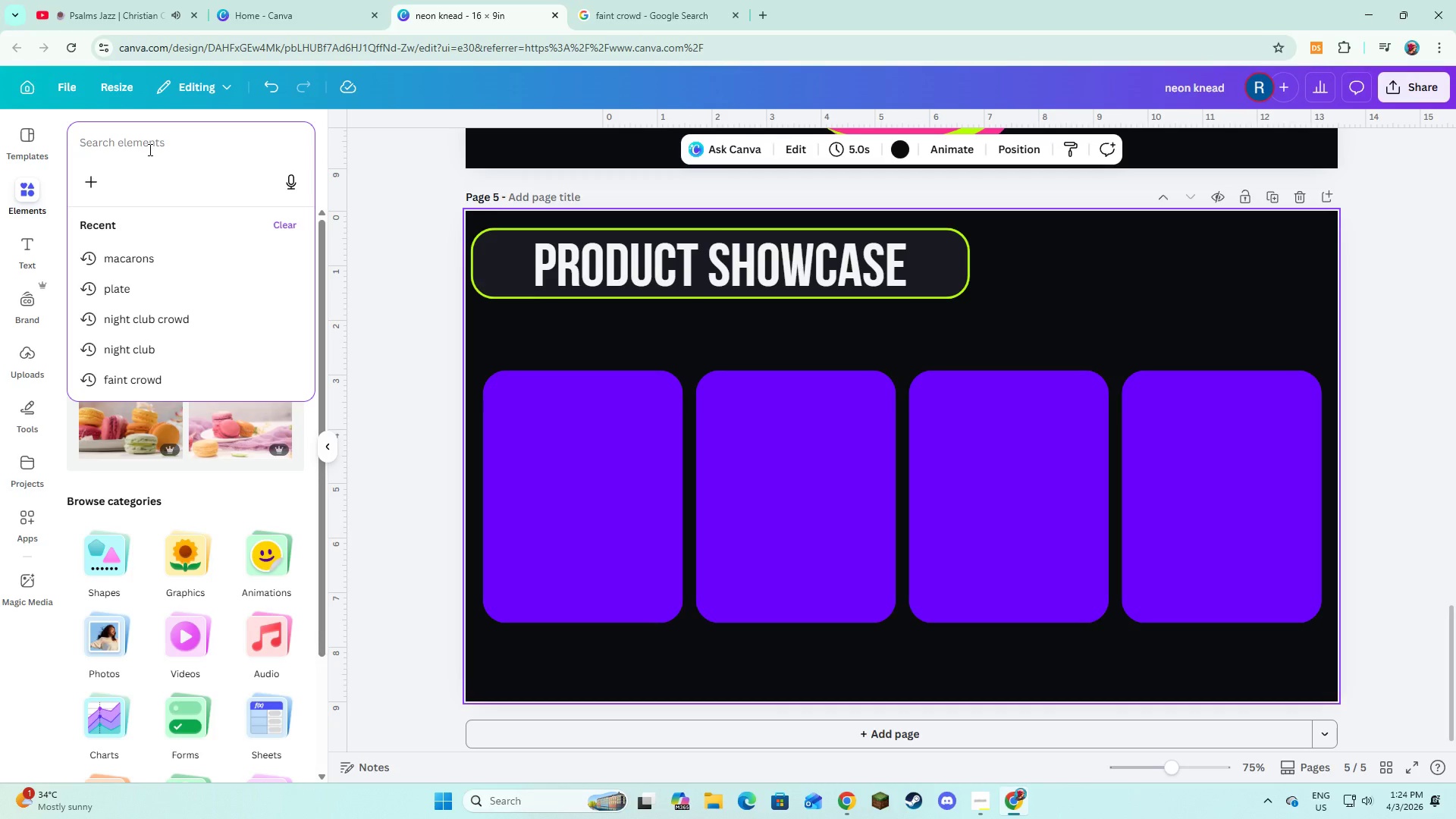 
type(glow macarons)
 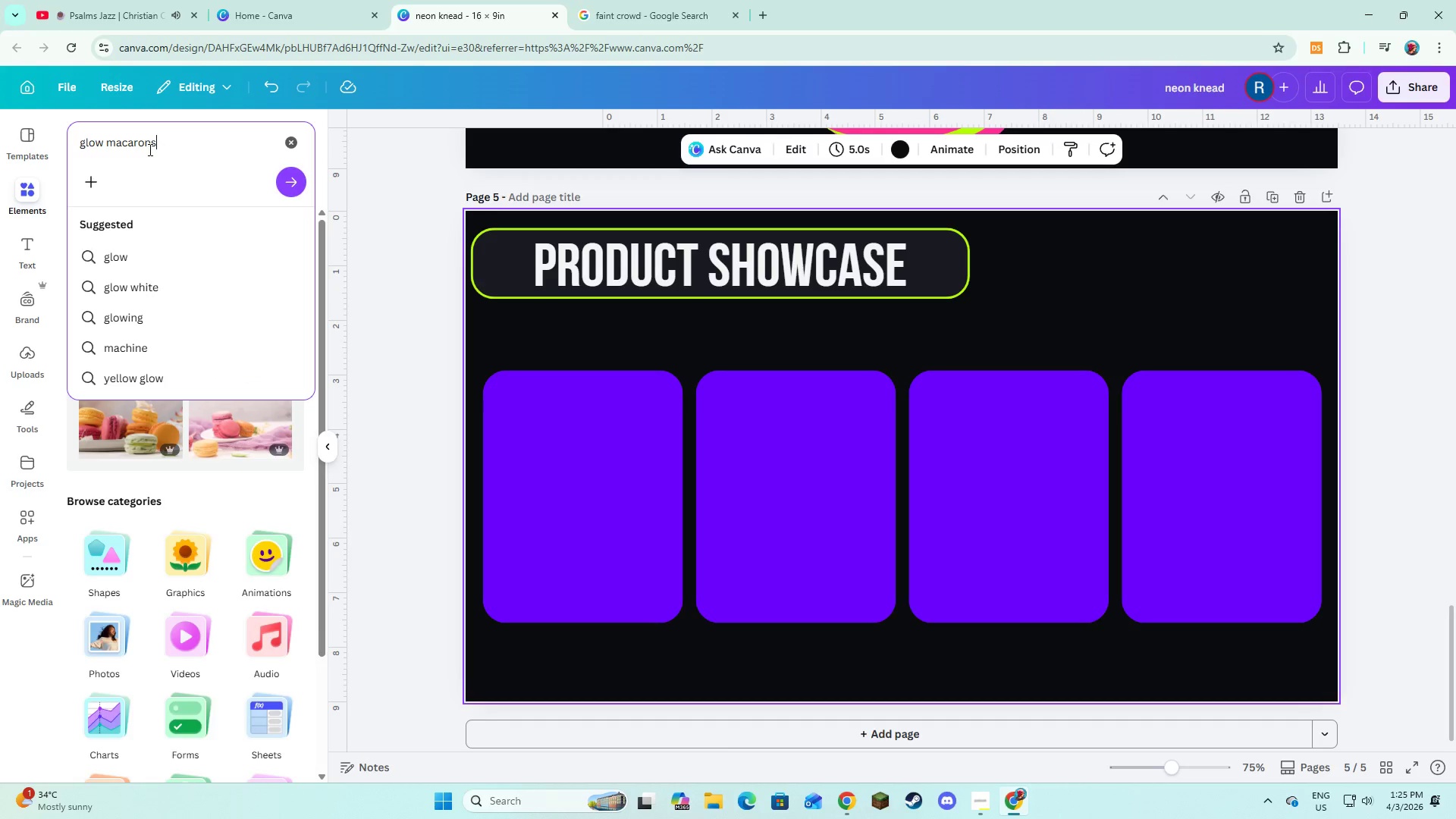 
key(Enter)
 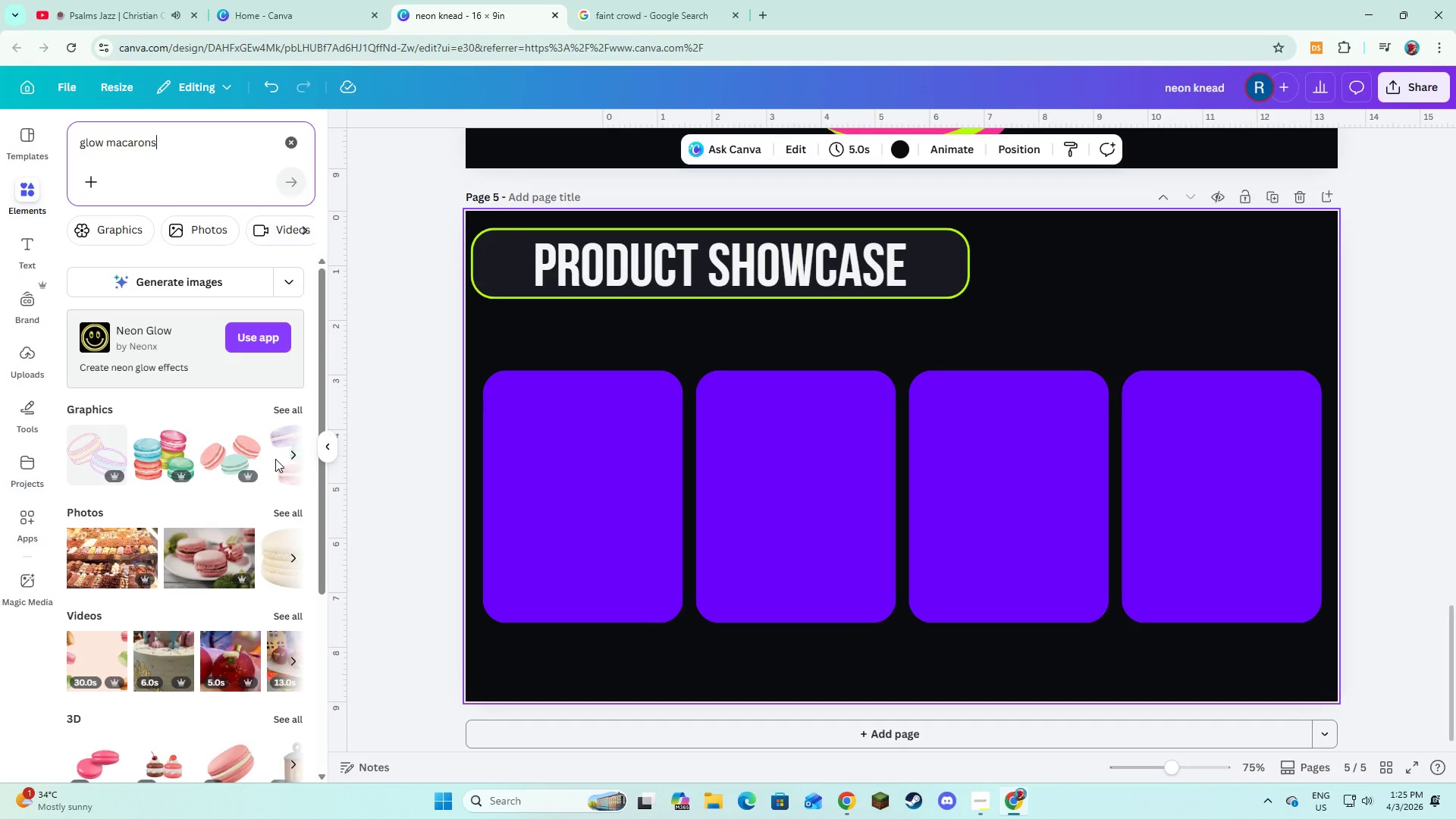 
wait(5.28)
 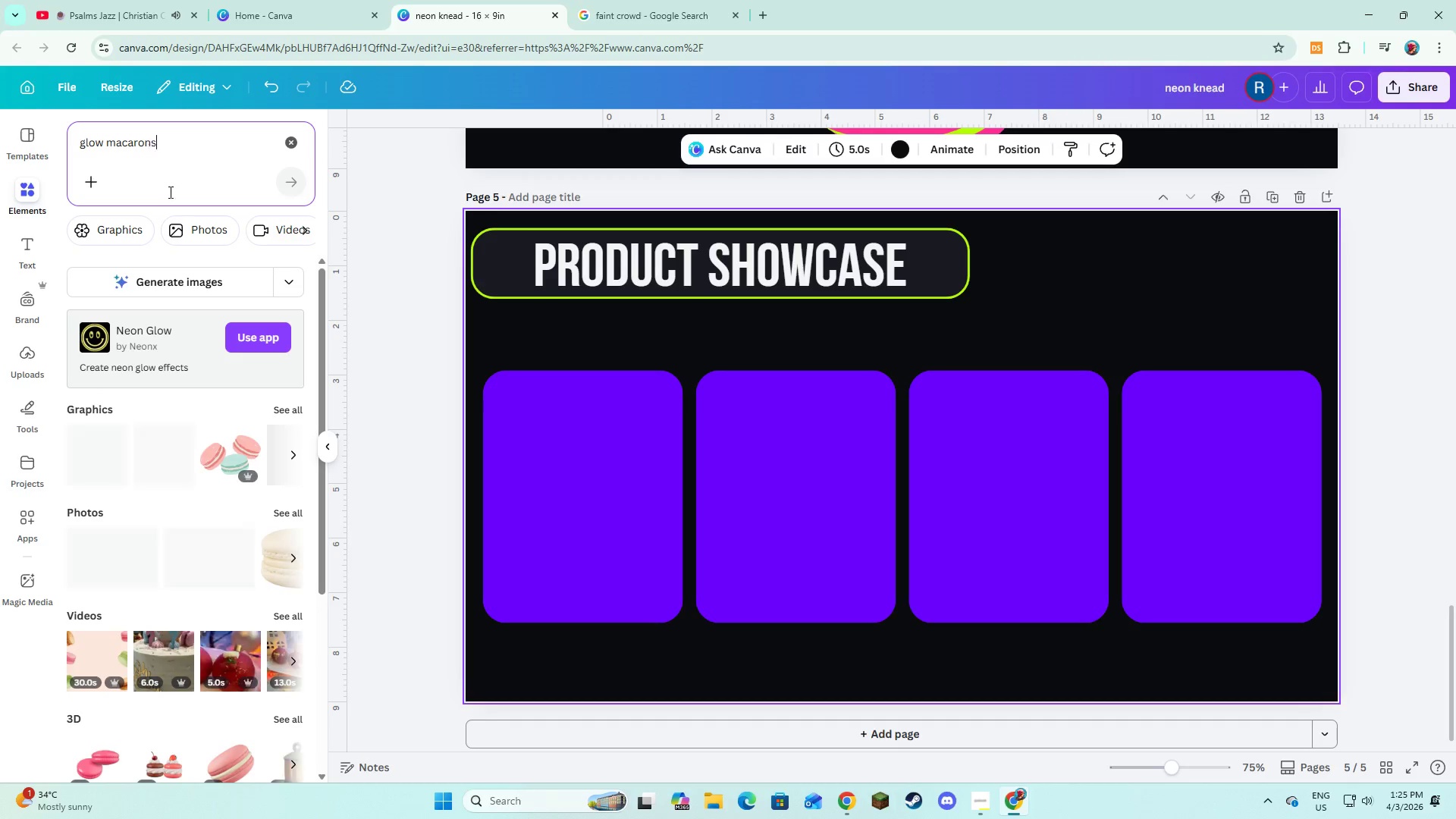 
left_click([283, 513])
 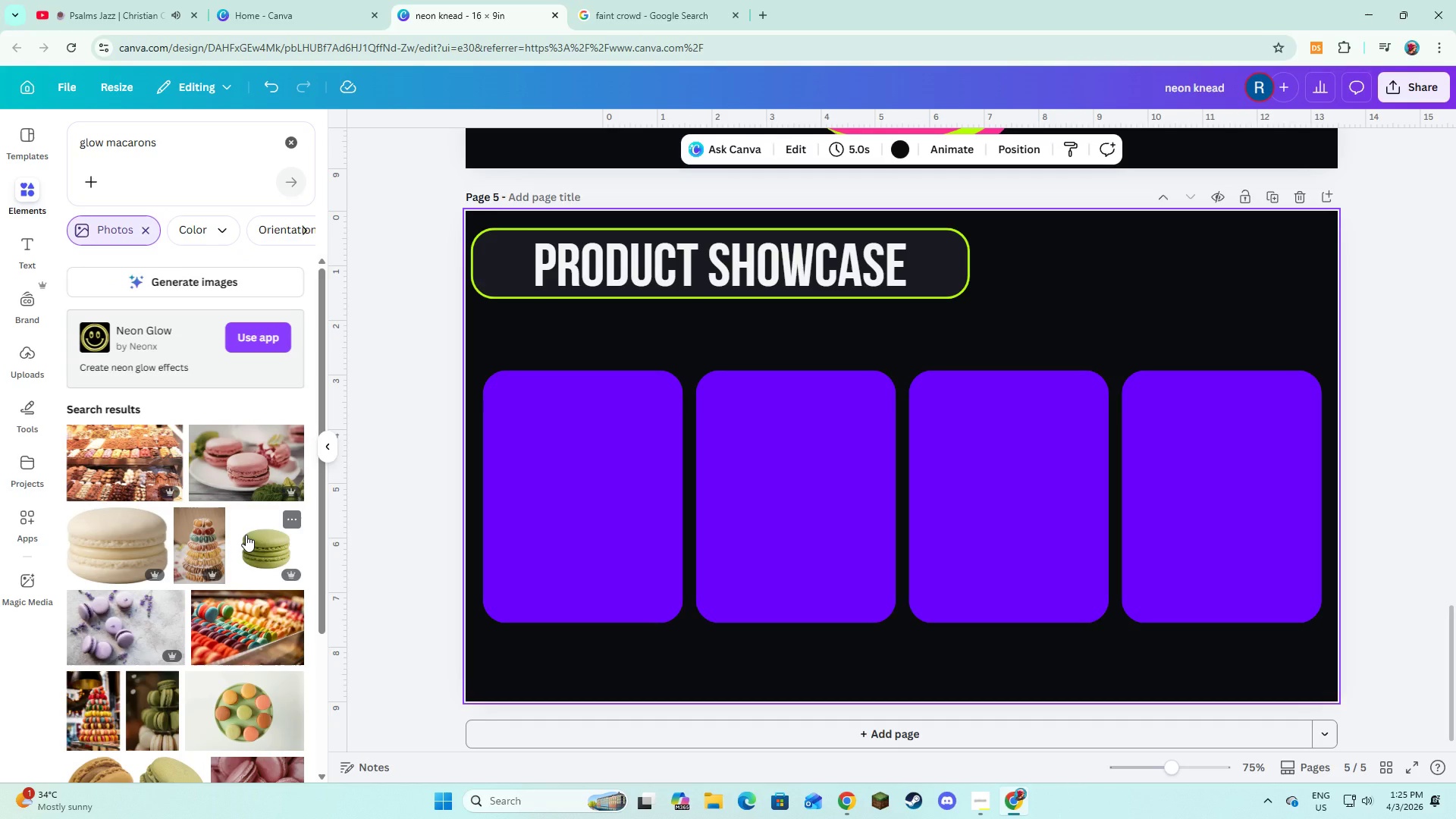 
scroll: coordinate [246, 535], scroll_direction: down, amount: 4.0
 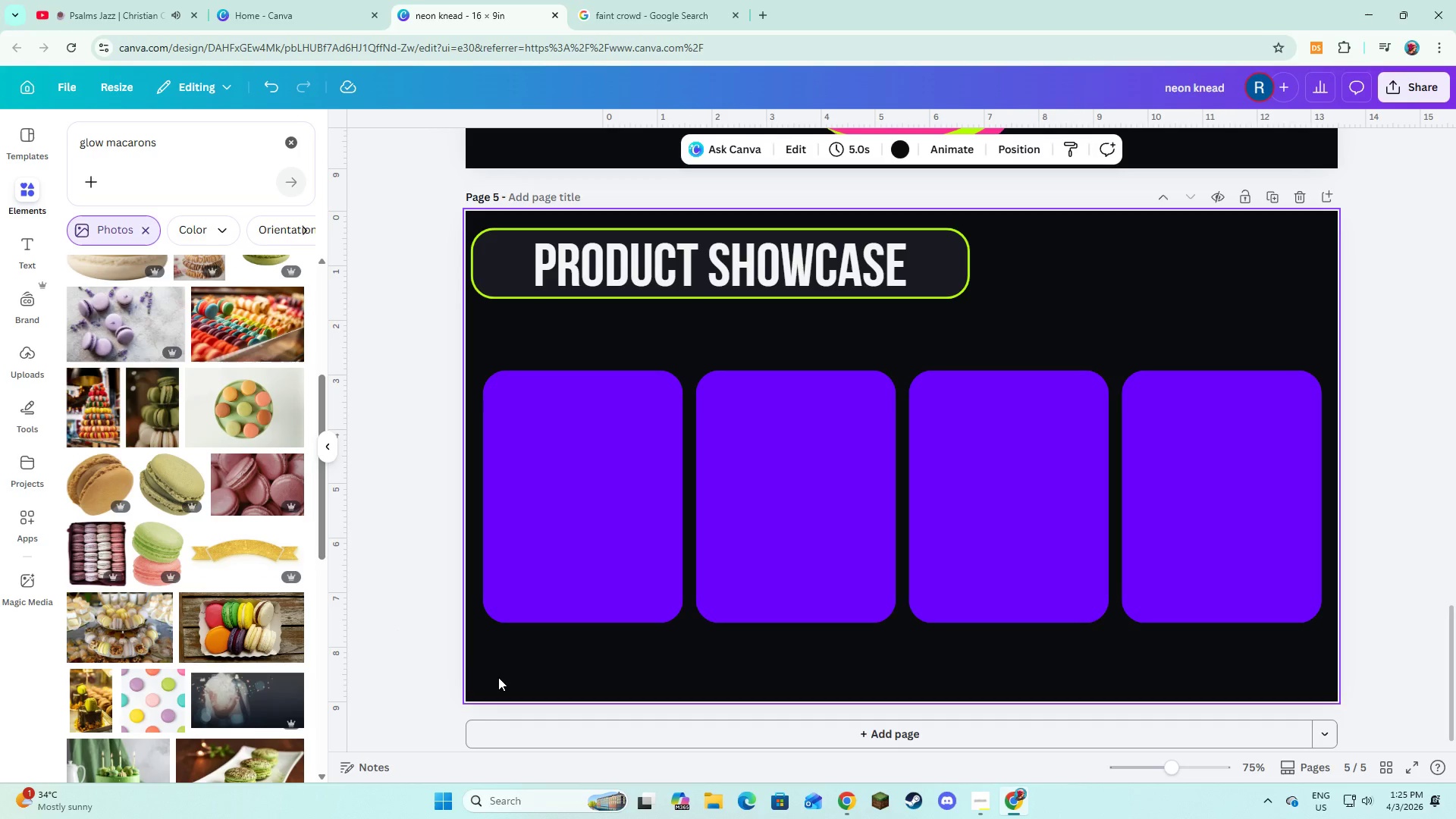 
left_click([498, 677])
 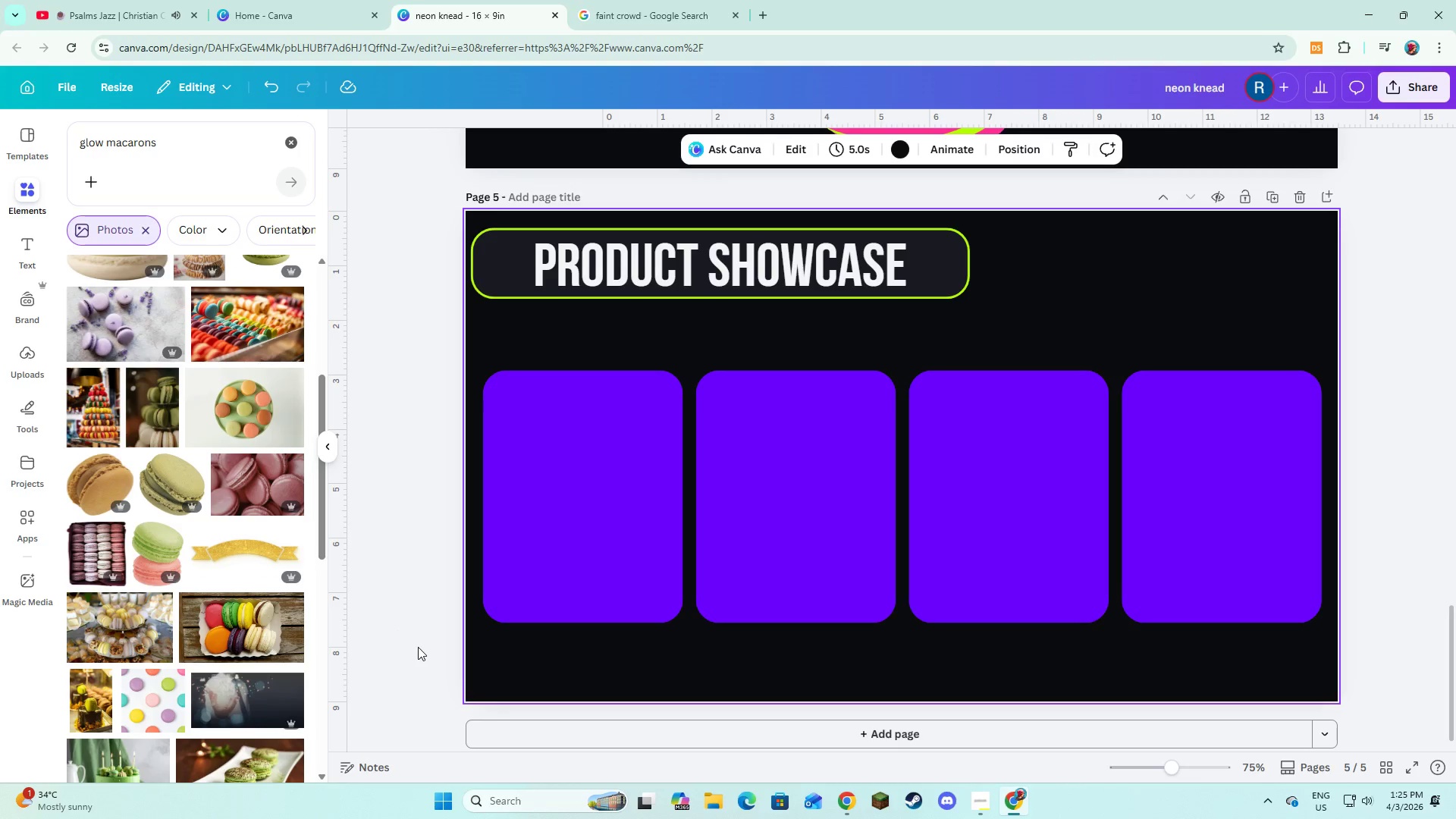 
left_click([417, 647])
 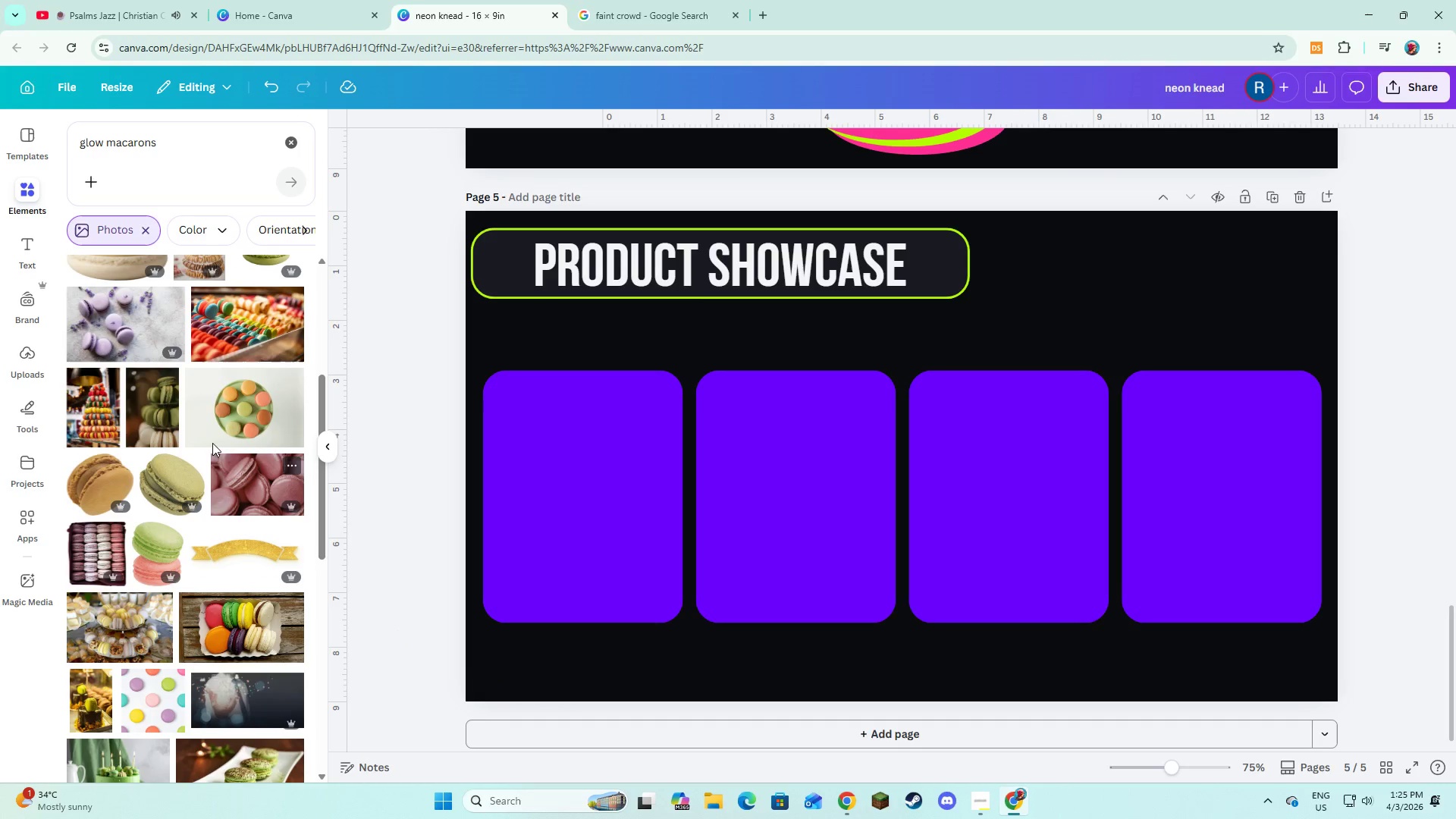 
scroll: coordinate [141, 415], scroll_direction: up, amount: 1.0
 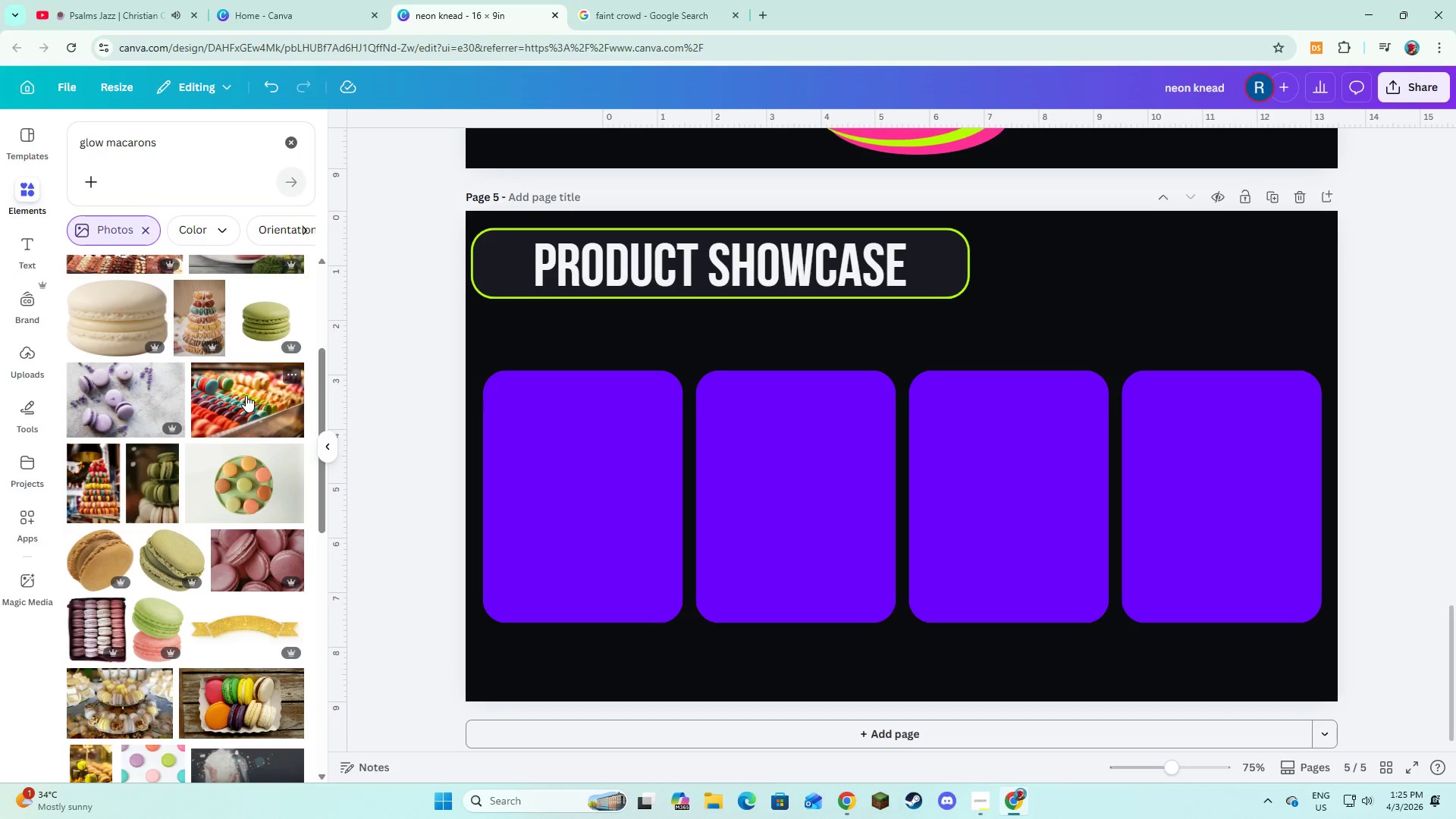 
scroll: coordinate [241, 450], scroll_direction: down, amount: 3.0
 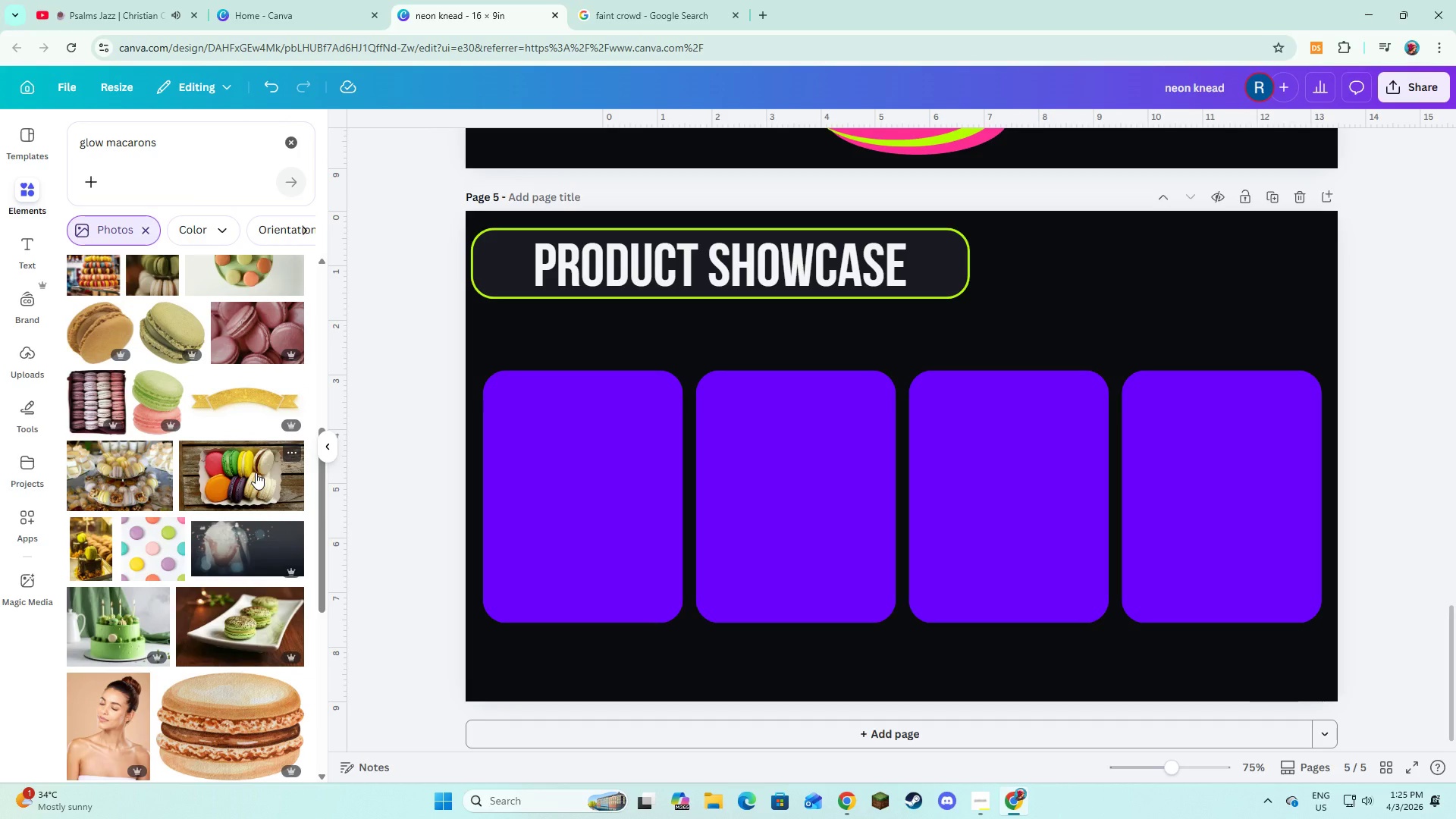 
left_click([256, 472])
 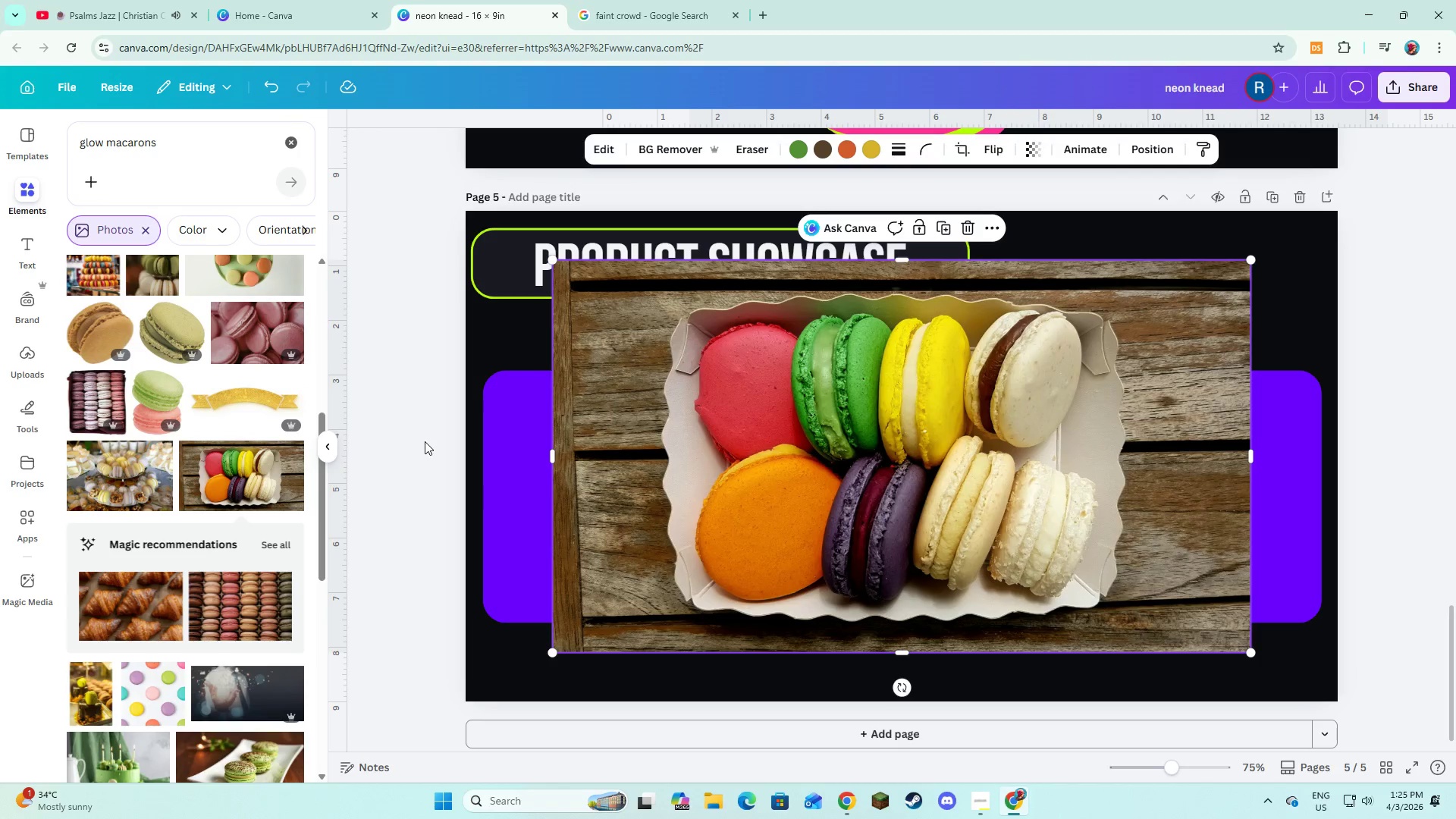 
scroll: coordinate [139, 220], scroll_direction: up, amount: 3.0
 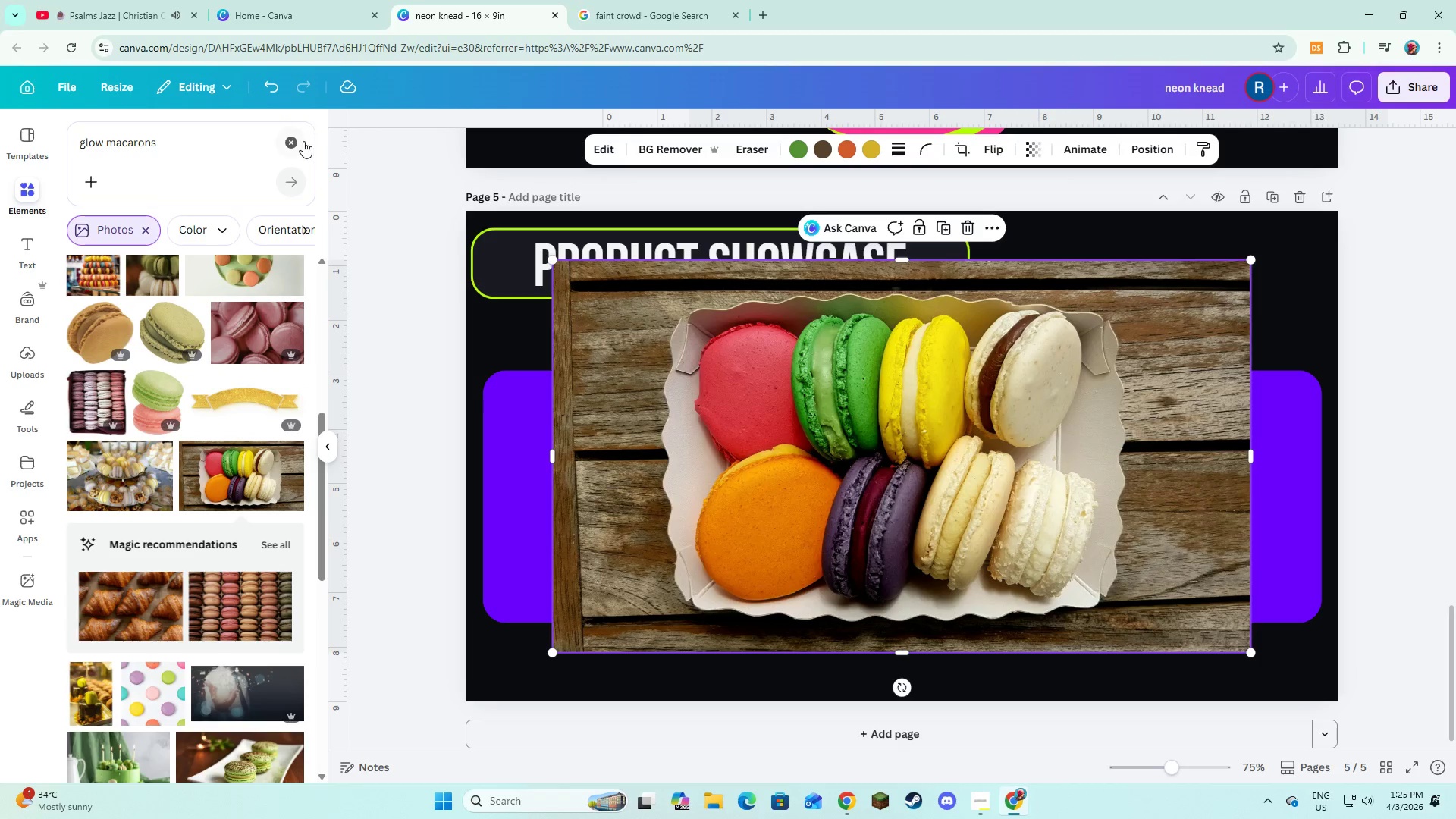 
left_click([303, 141])
 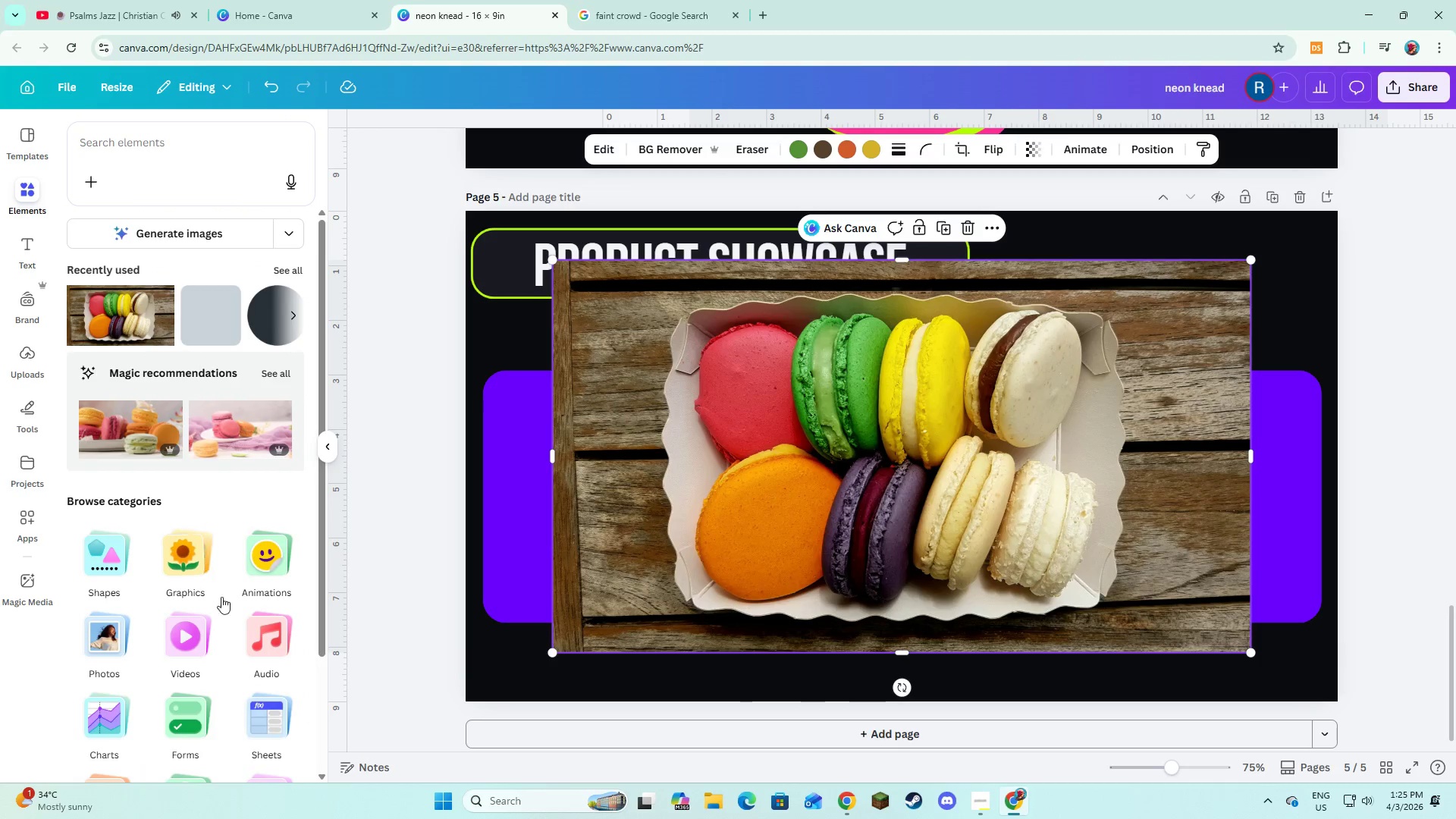 
scroll: coordinate [209, 672], scroll_direction: down, amount: 2.0
 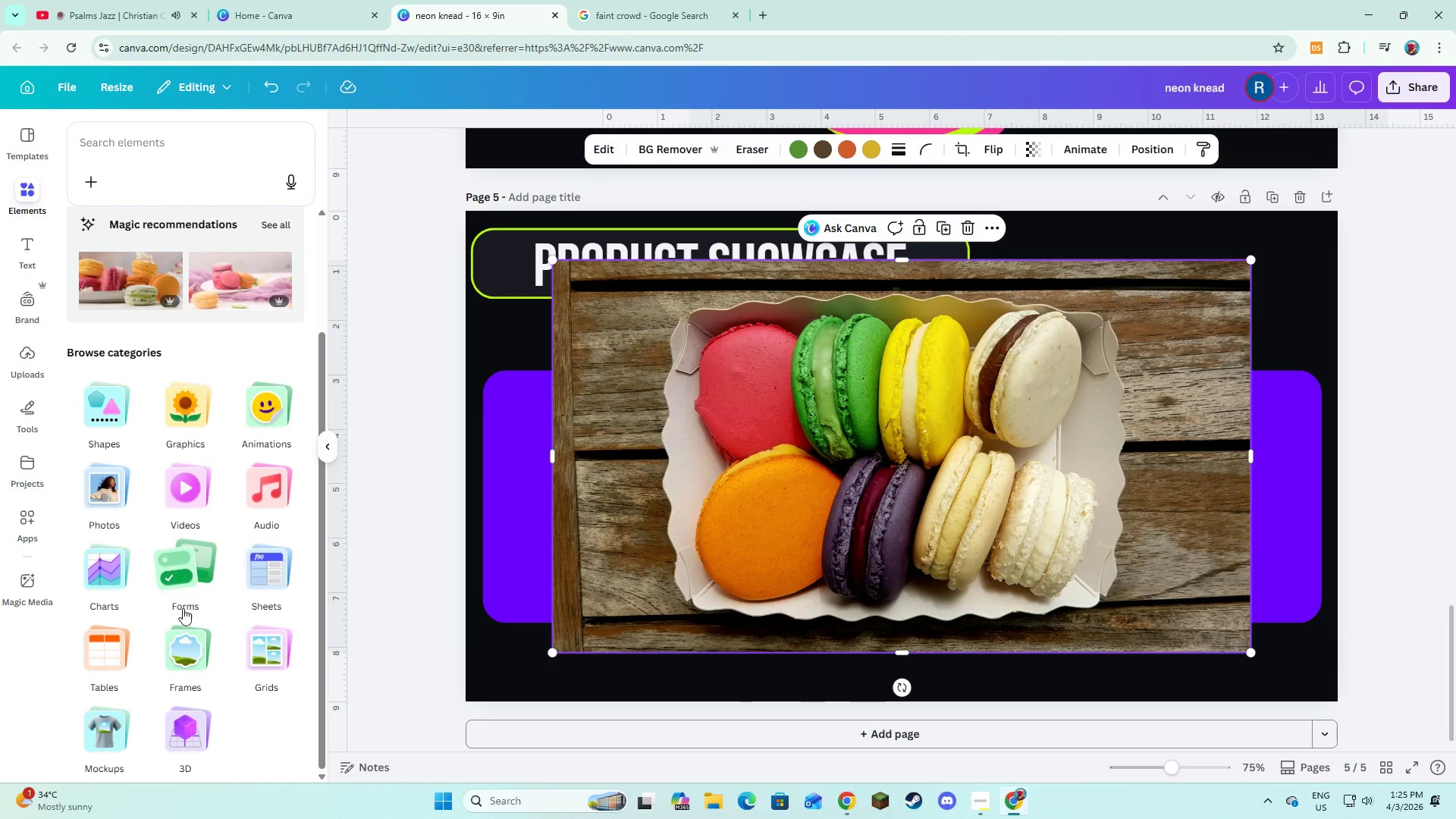 
left_click([185, 663])
 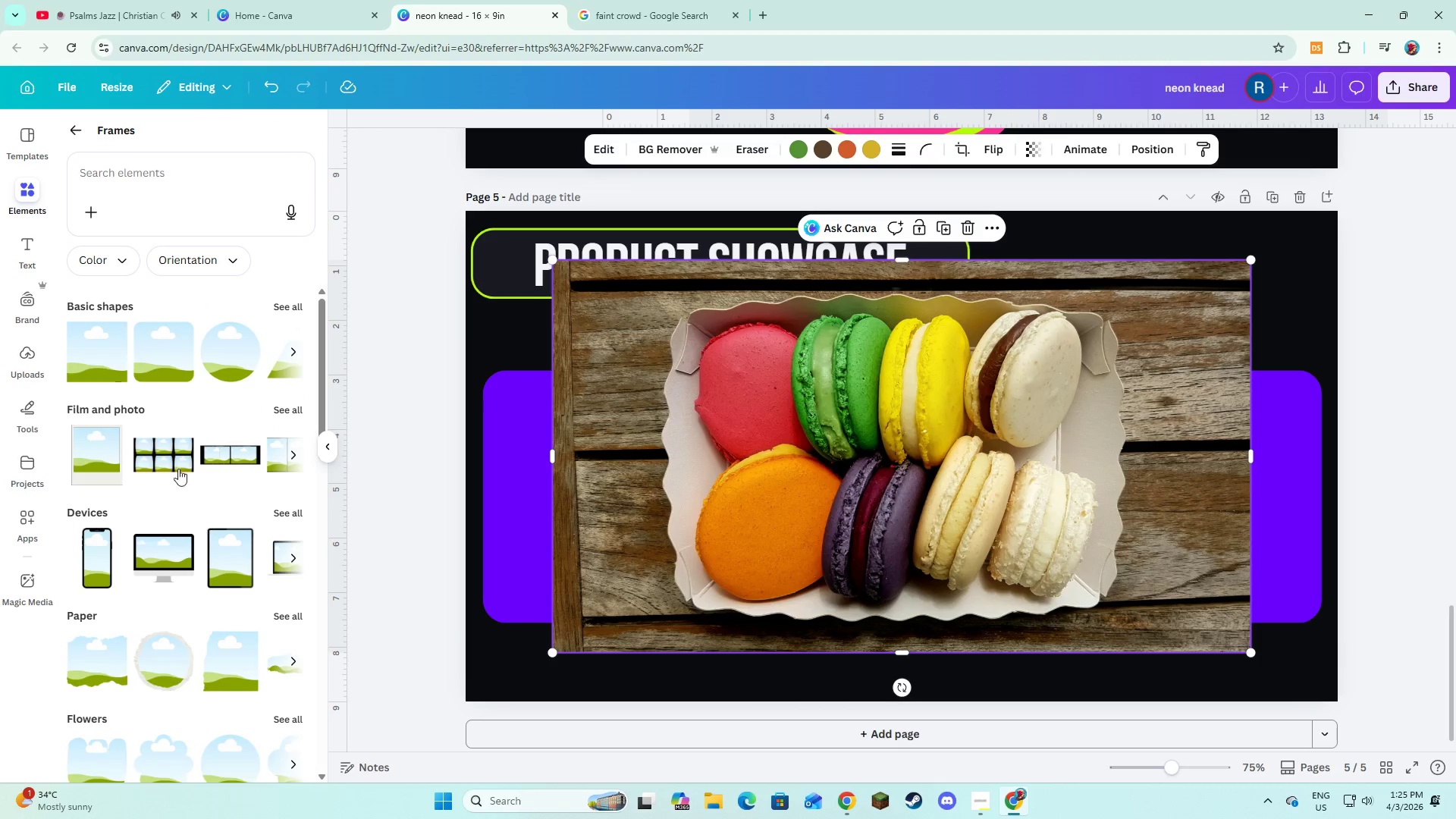 
left_click([173, 369])
 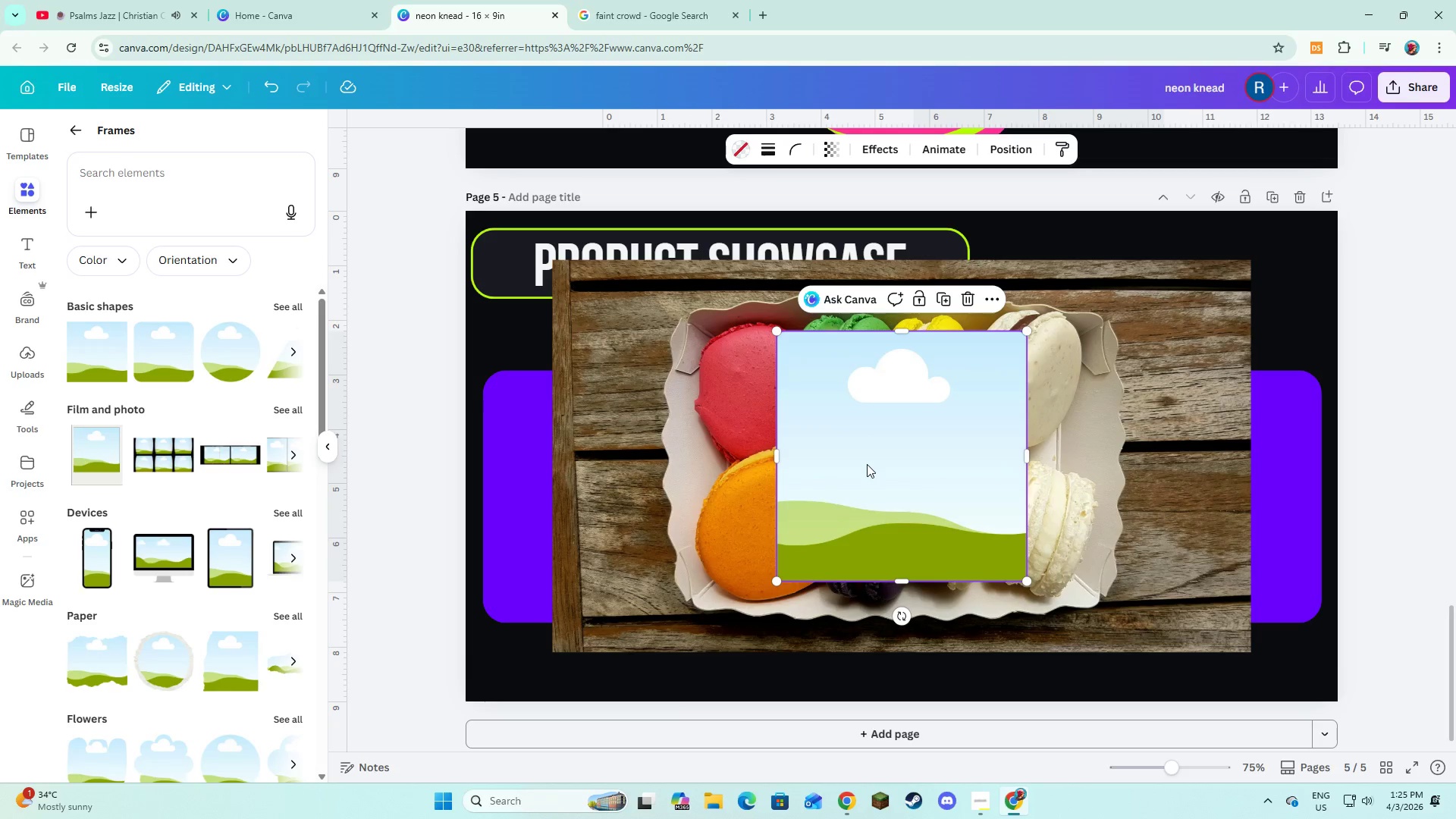 
left_click_drag(start_coordinate=[867, 466], to_coordinate=[583, 517])
 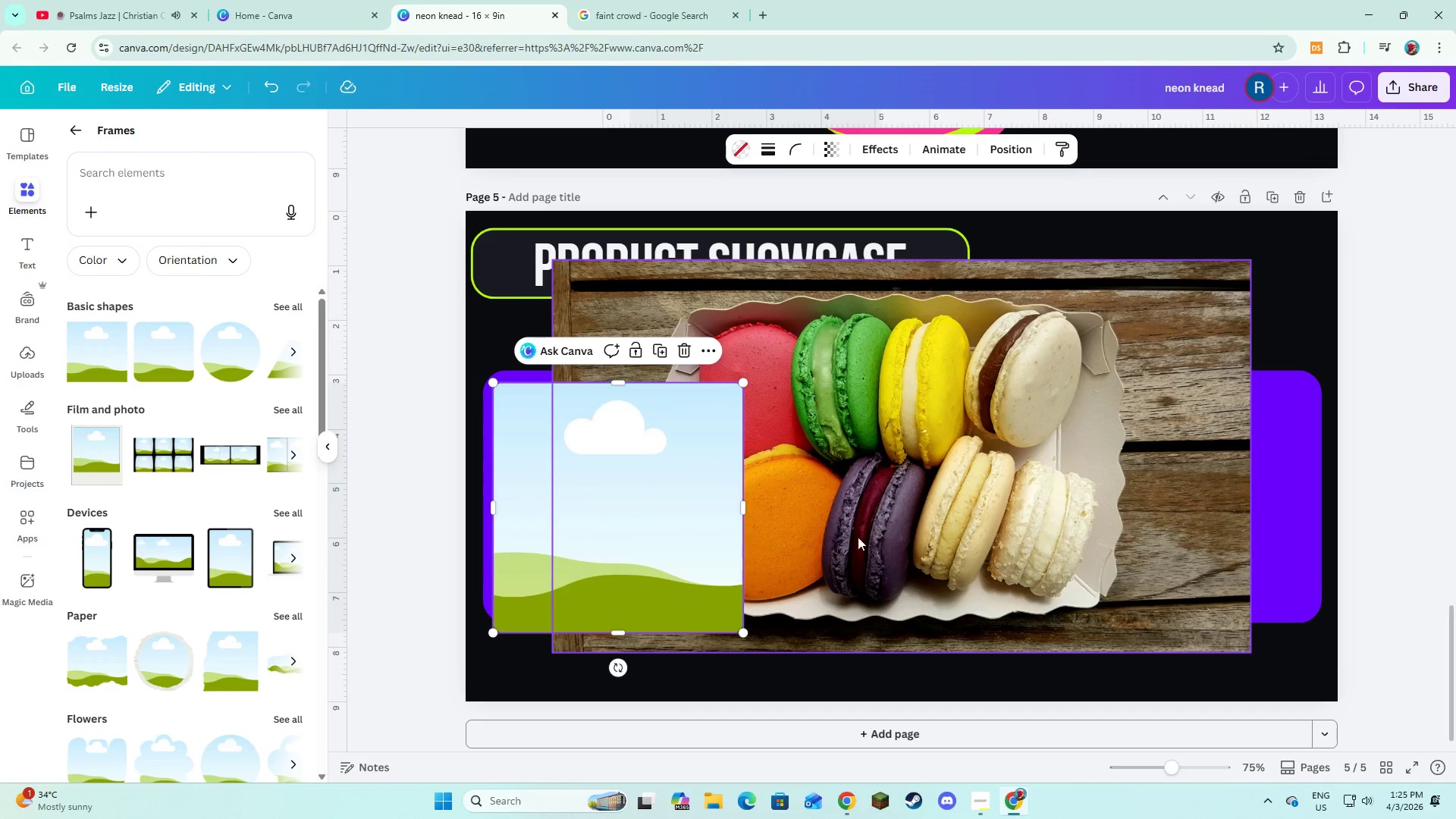 
left_click_drag(start_coordinate=[858, 538], to_coordinate=[1074, 522])
 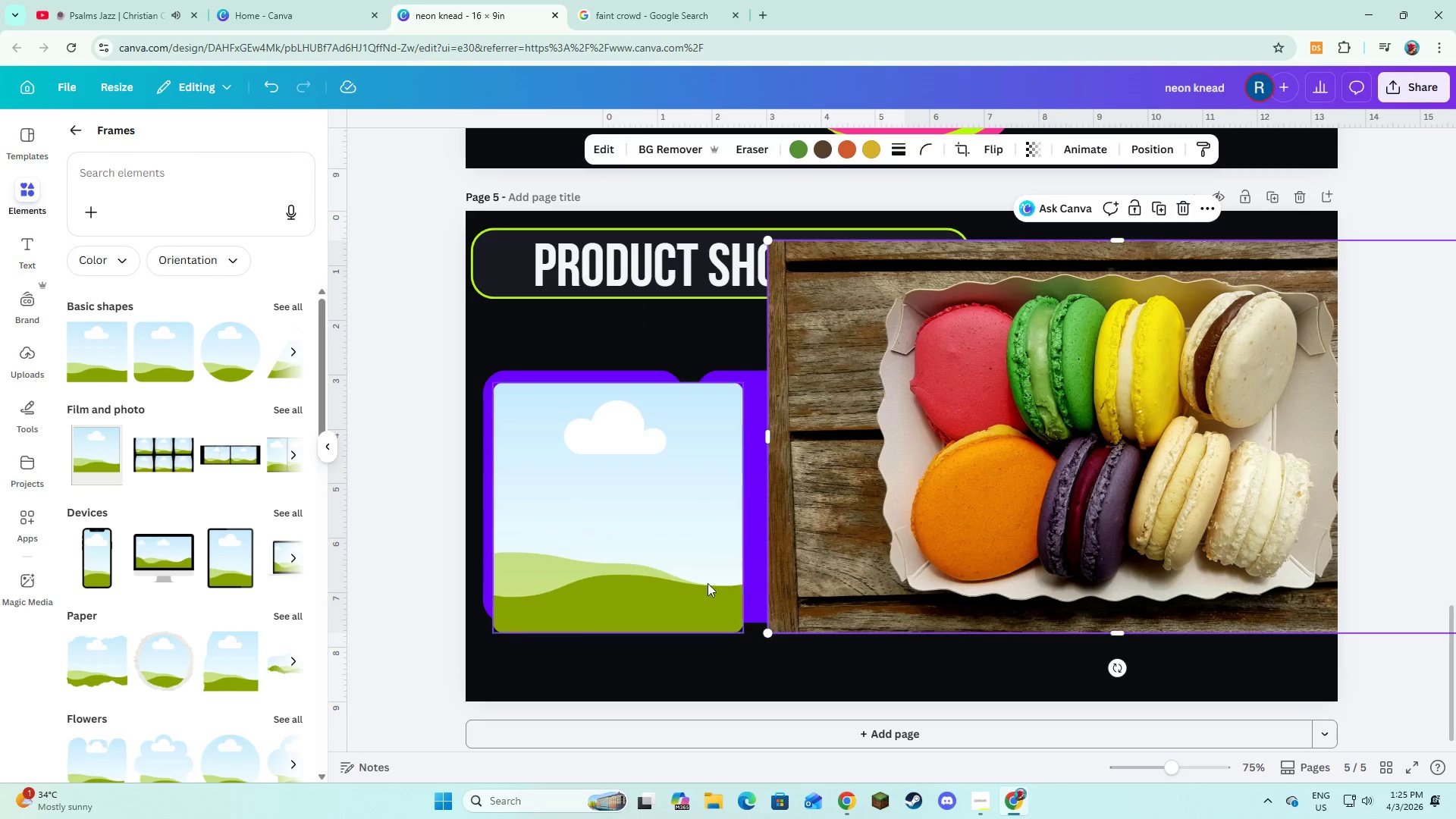 
left_click([706, 583])
 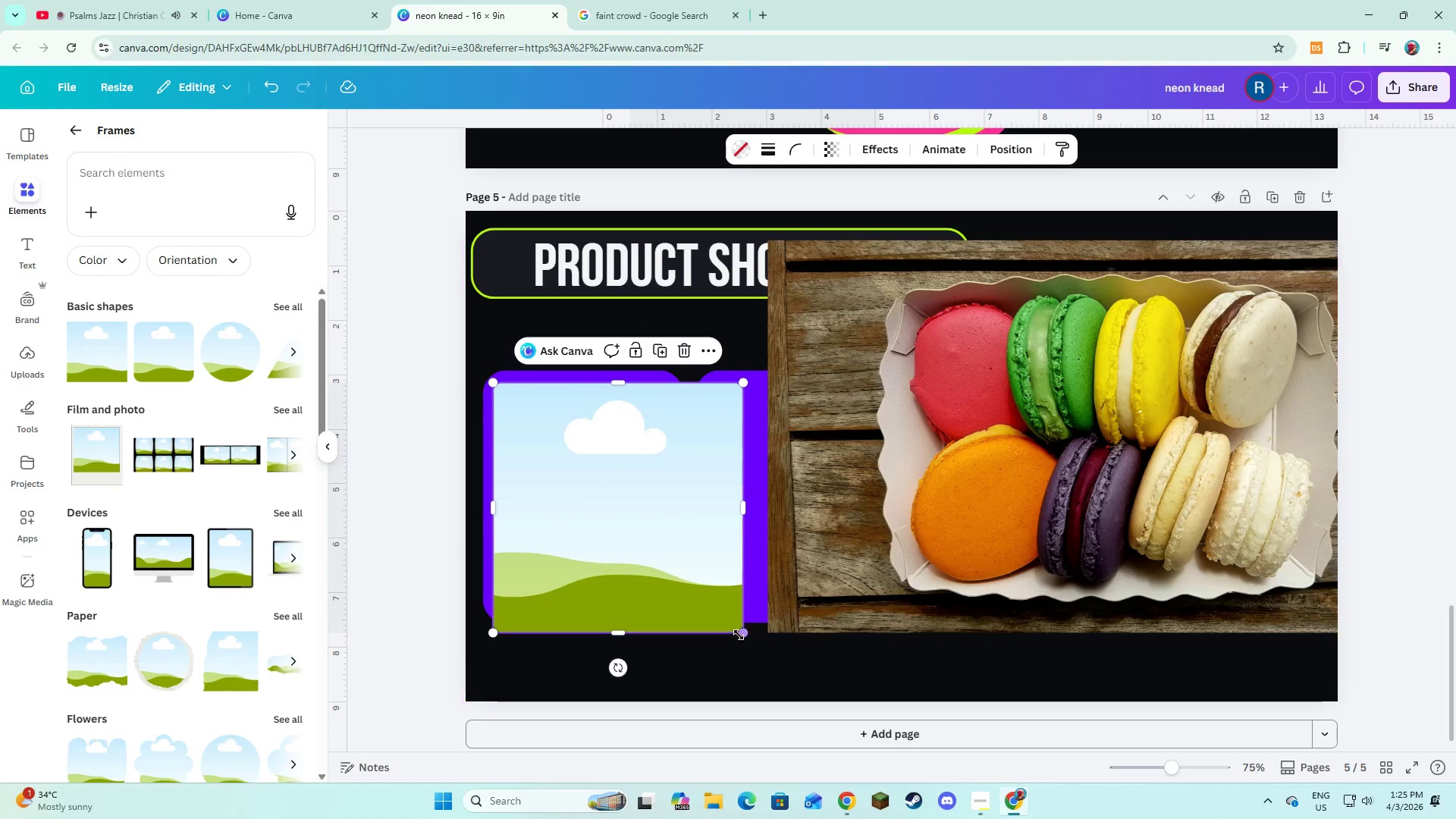 
left_click_drag(start_coordinate=[739, 635], to_coordinate=[632, 599])
 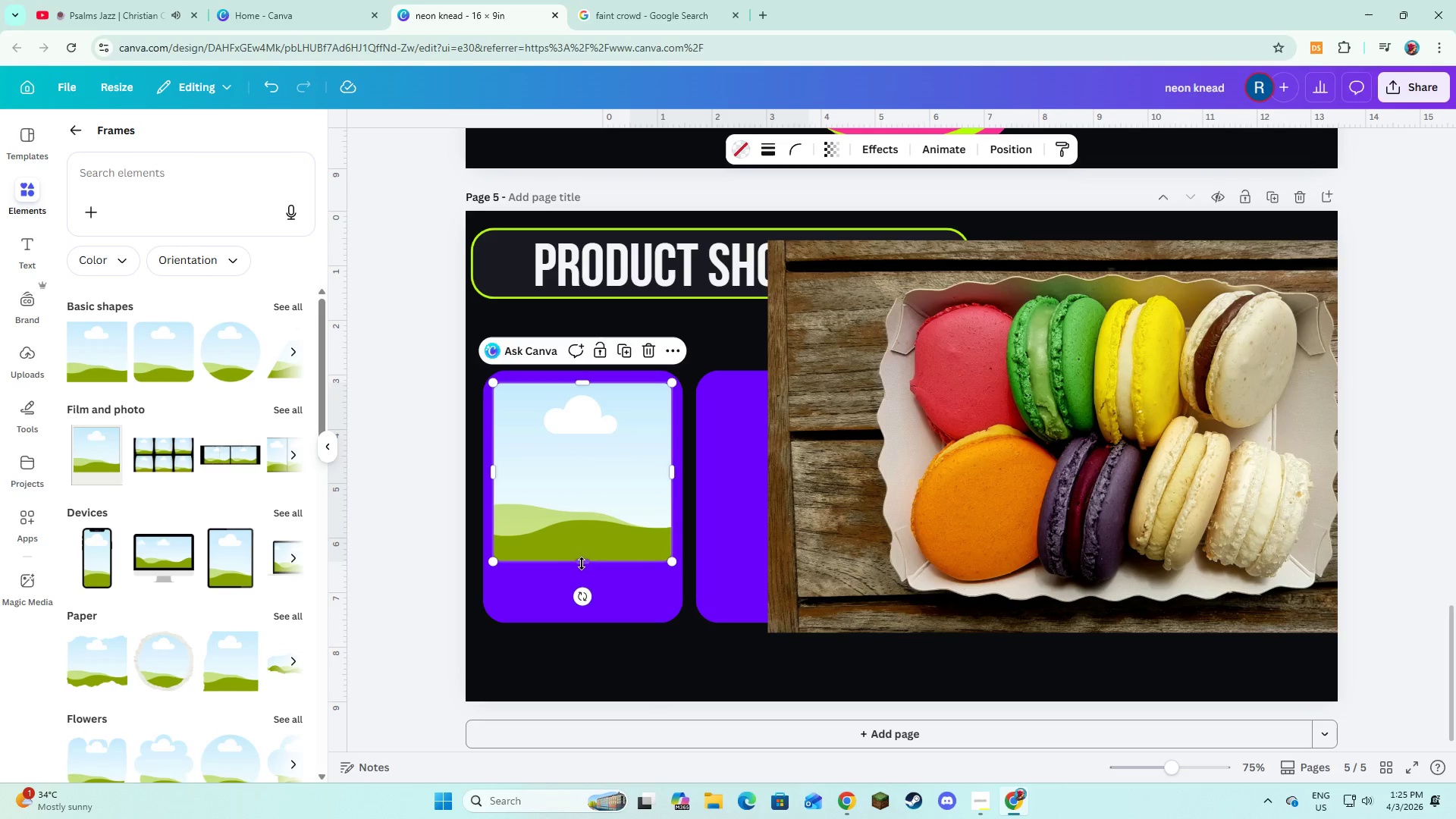 
left_click_drag(start_coordinate=[582, 563], to_coordinate=[587, 612])
 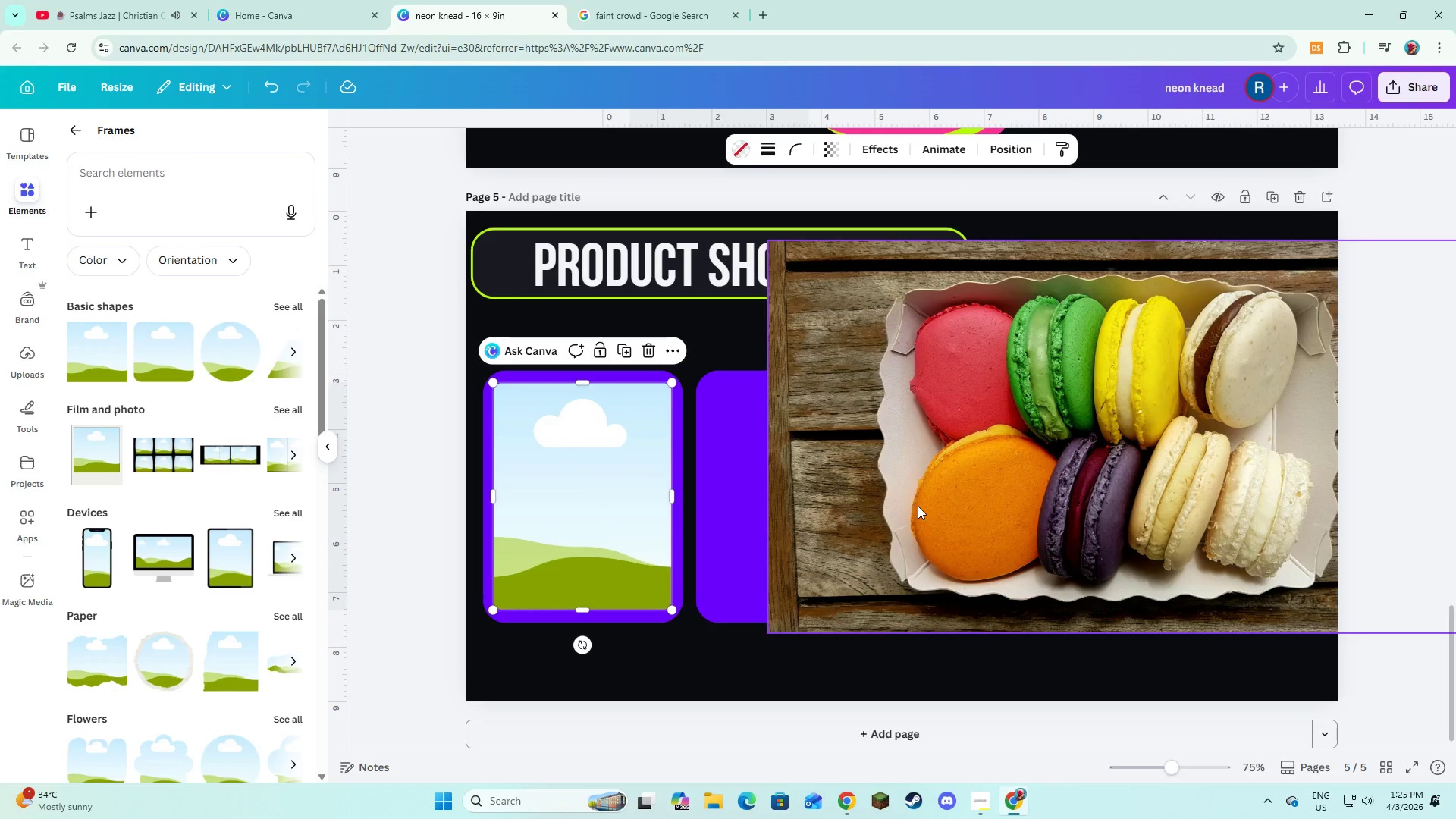 
left_click_drag(start_coordinate=[918, 505], to_coordinate=[647, 507])
 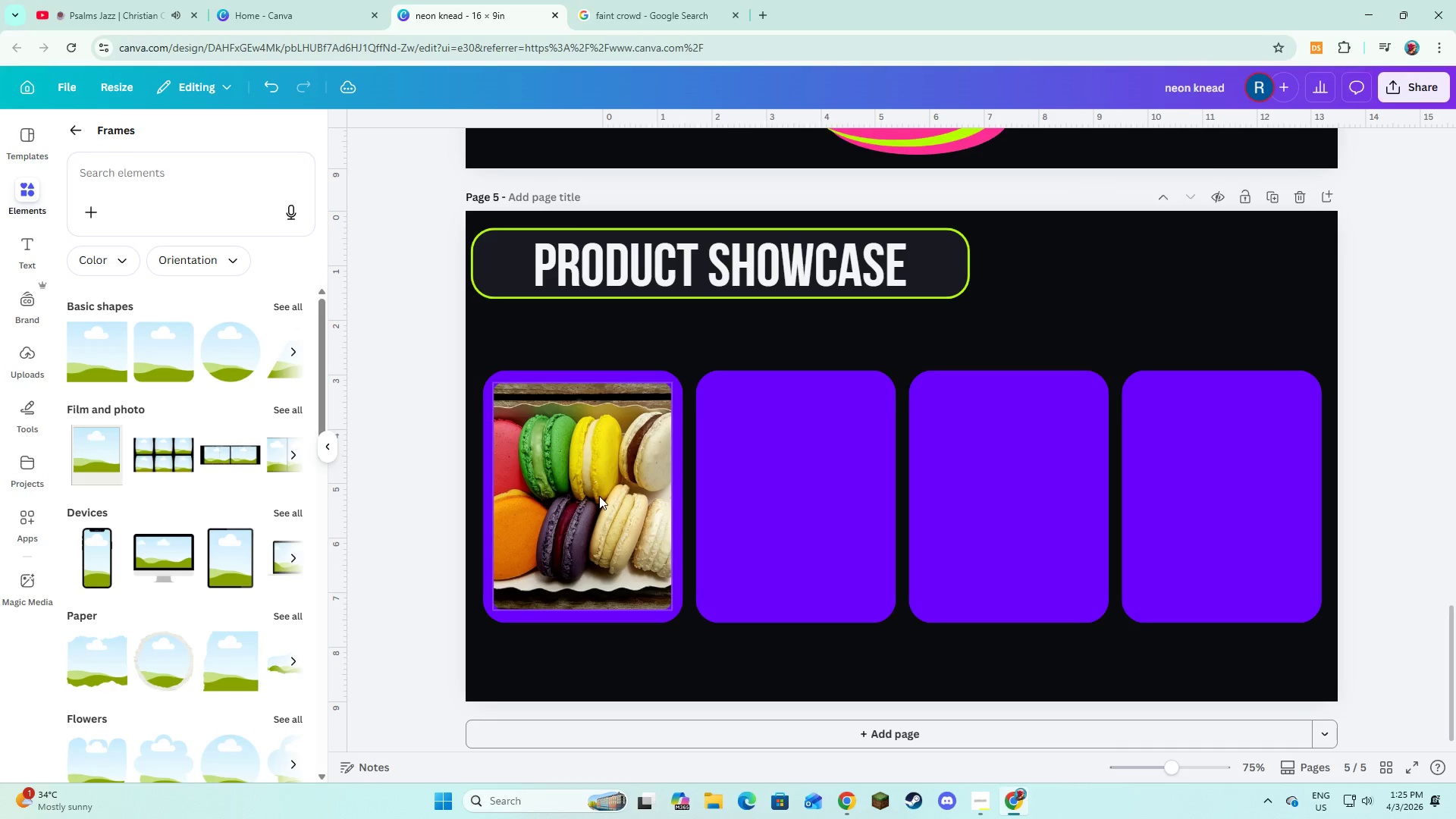 
double_click([599, 496])
 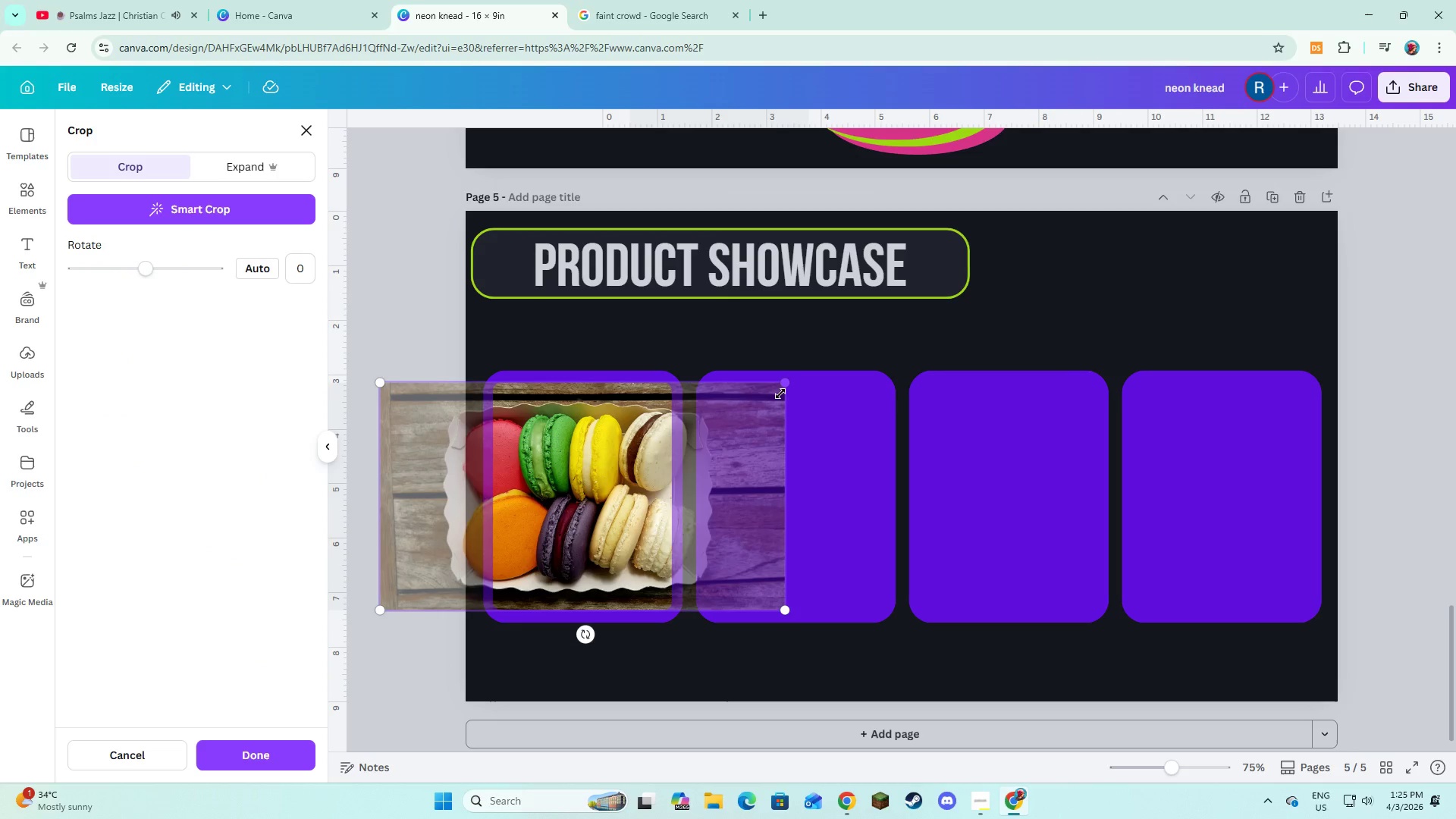 
left_click_drag(start_coordinate=[782, 391], to_coordinate=[702, 432])
 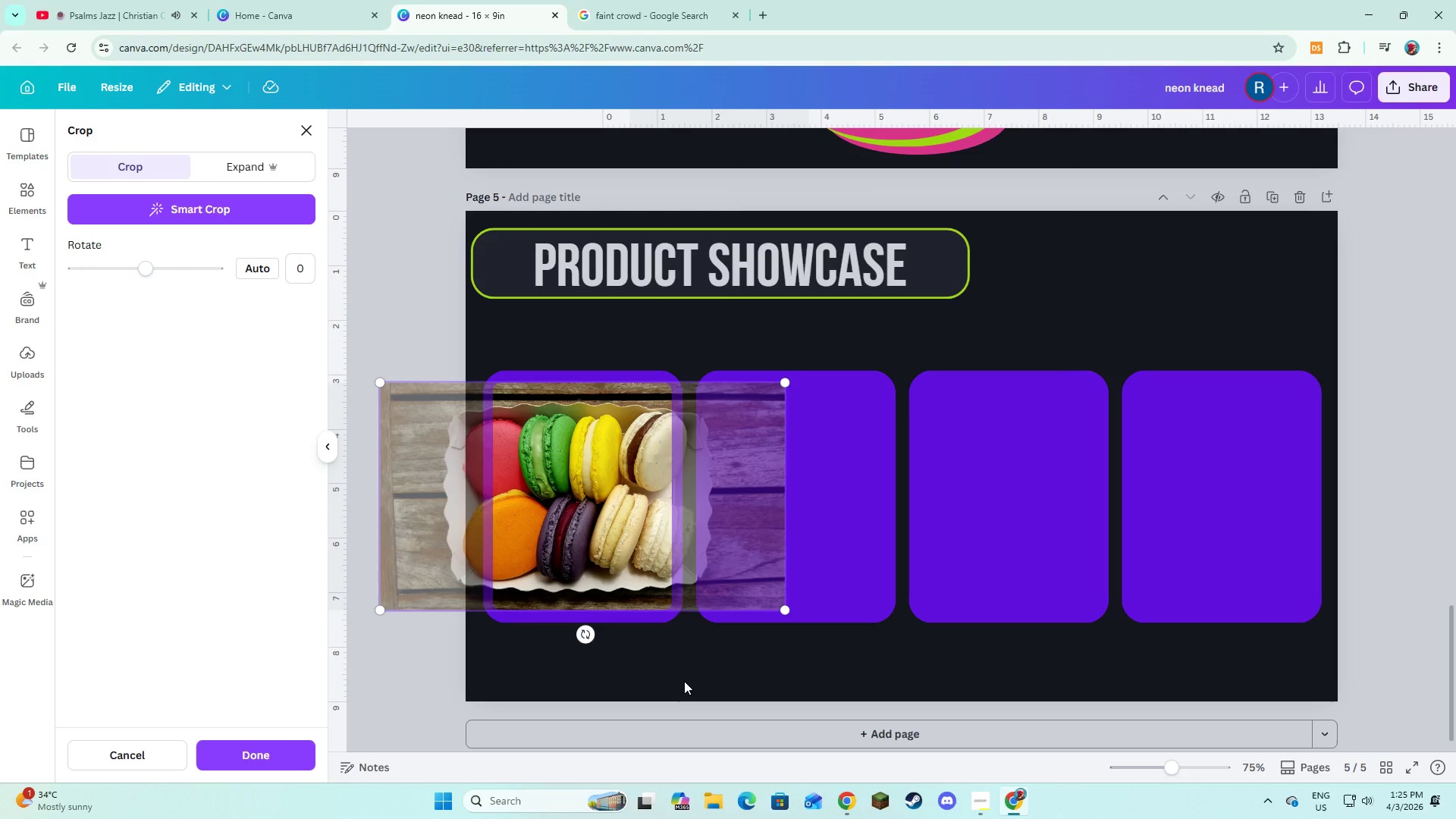 
left_click([684, 681])
 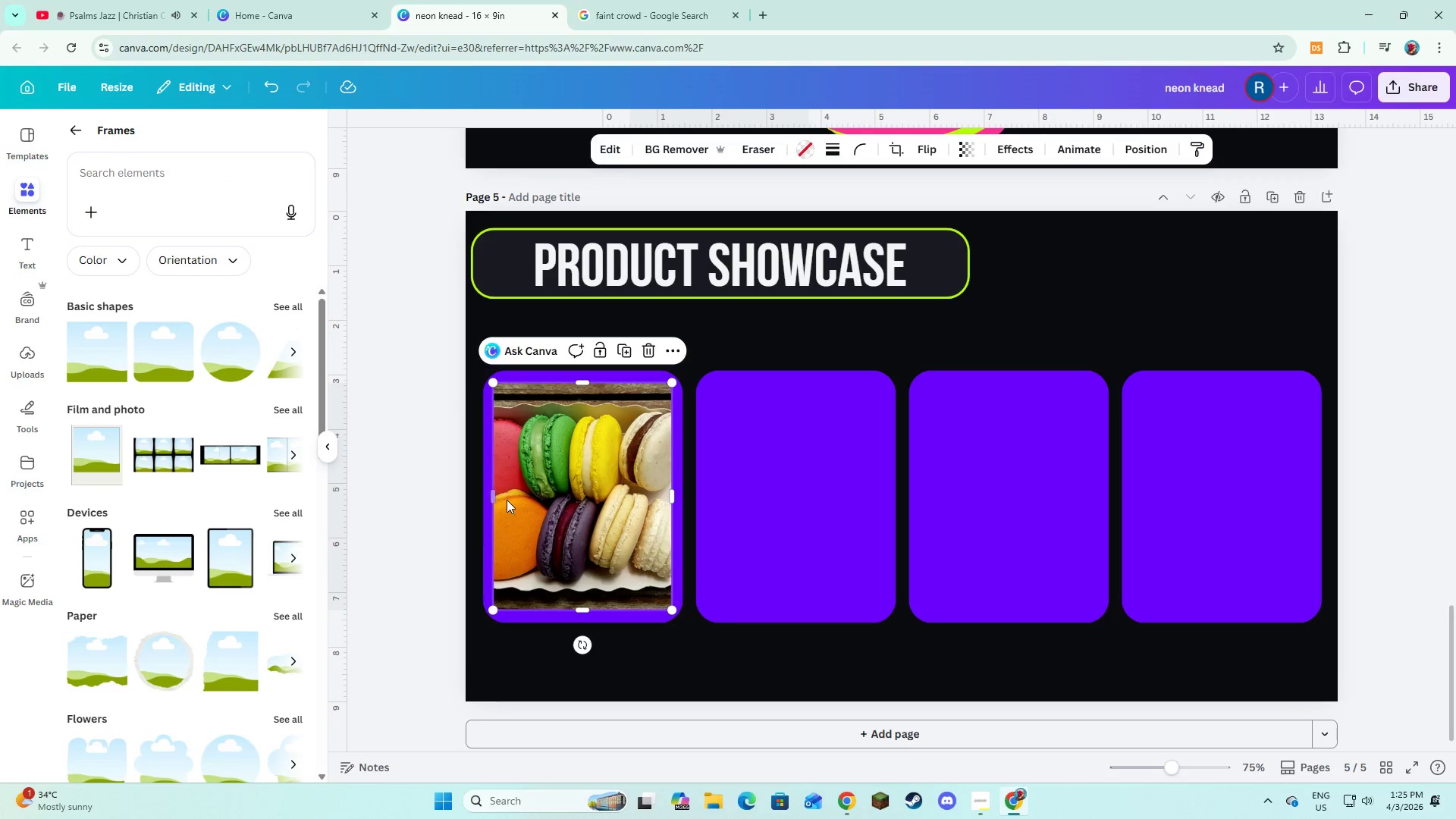 
left_click([175, 362])
 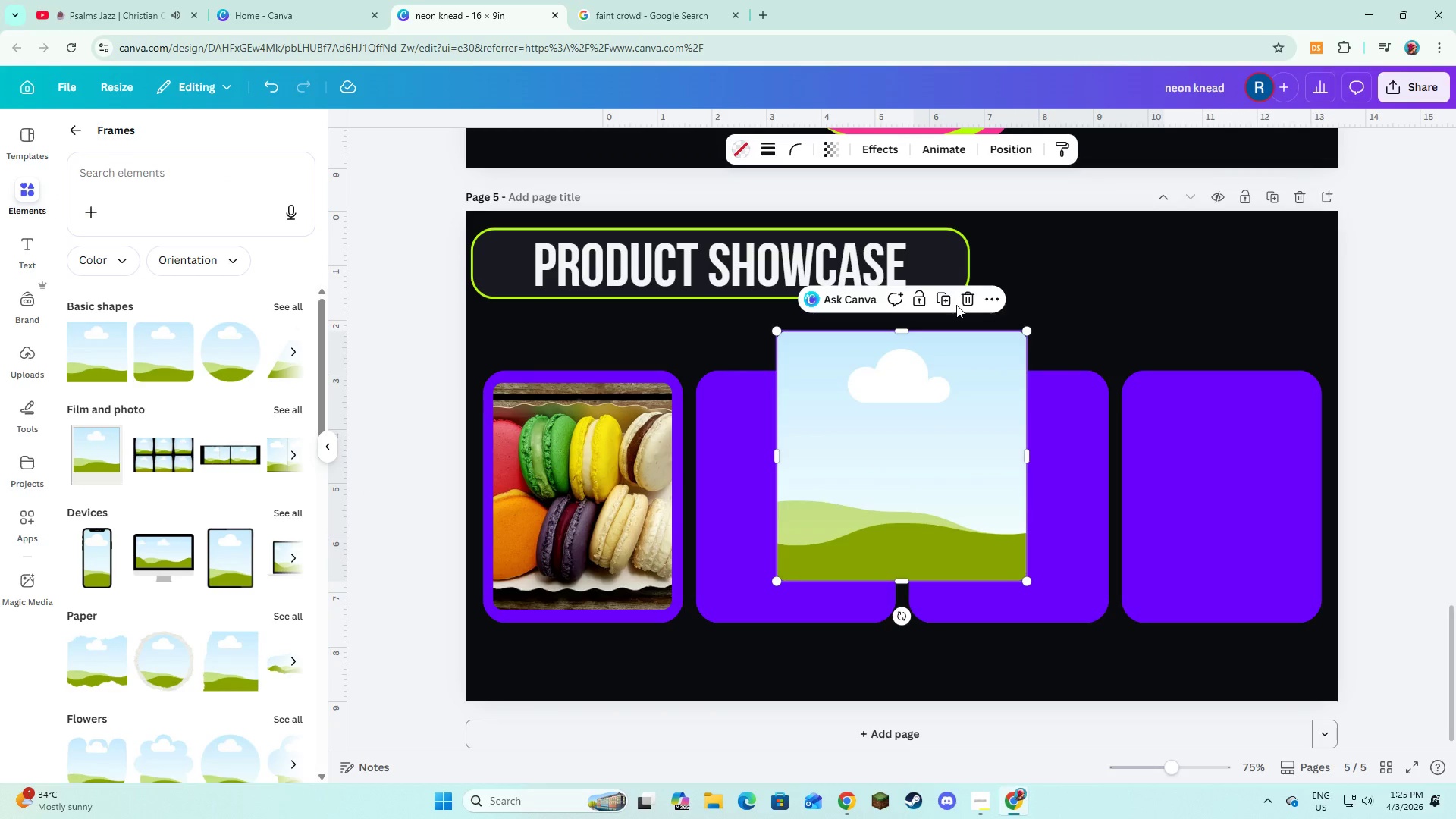 
left_click([966, 301])
 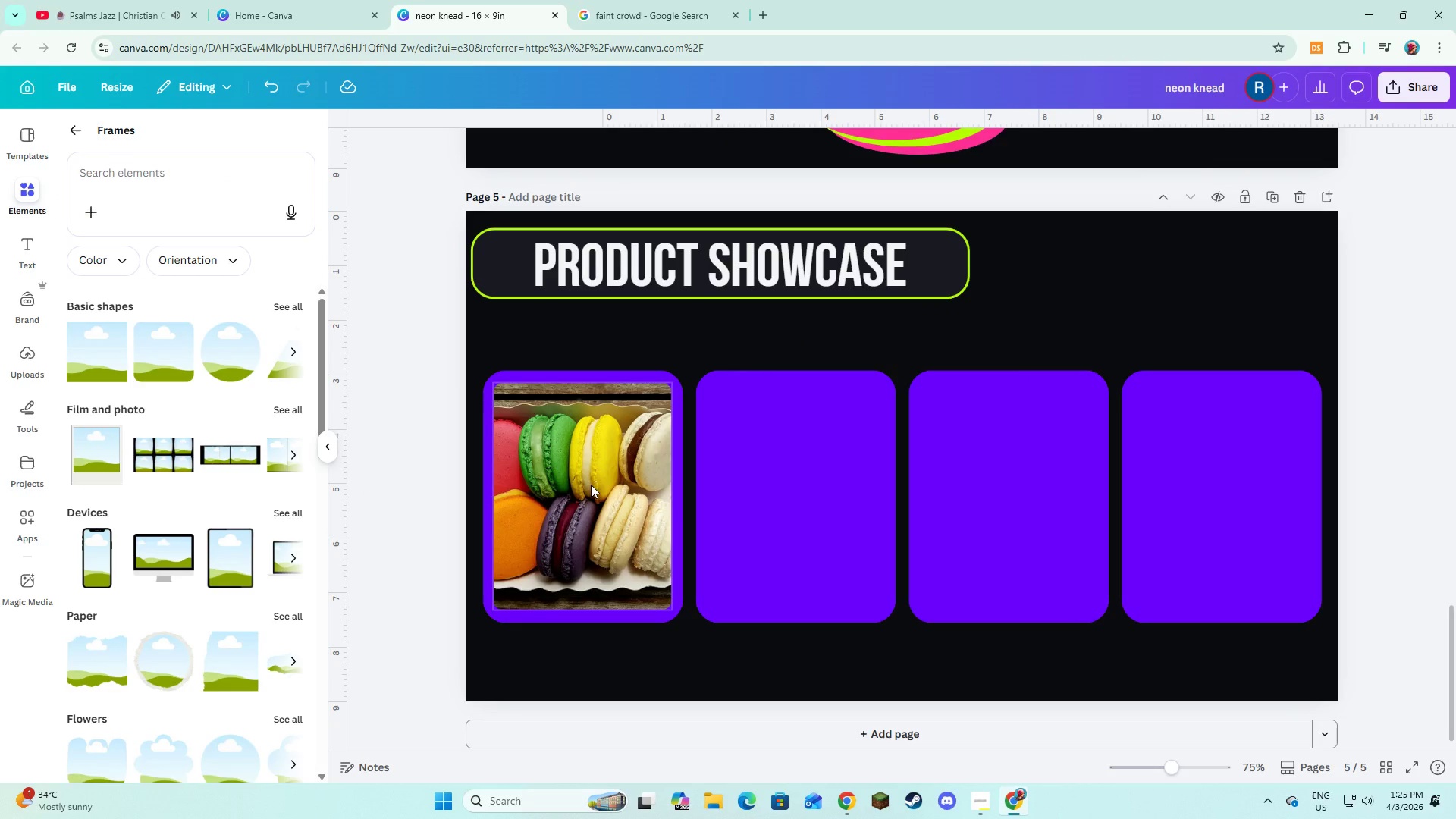 
left_click([591, 485])
 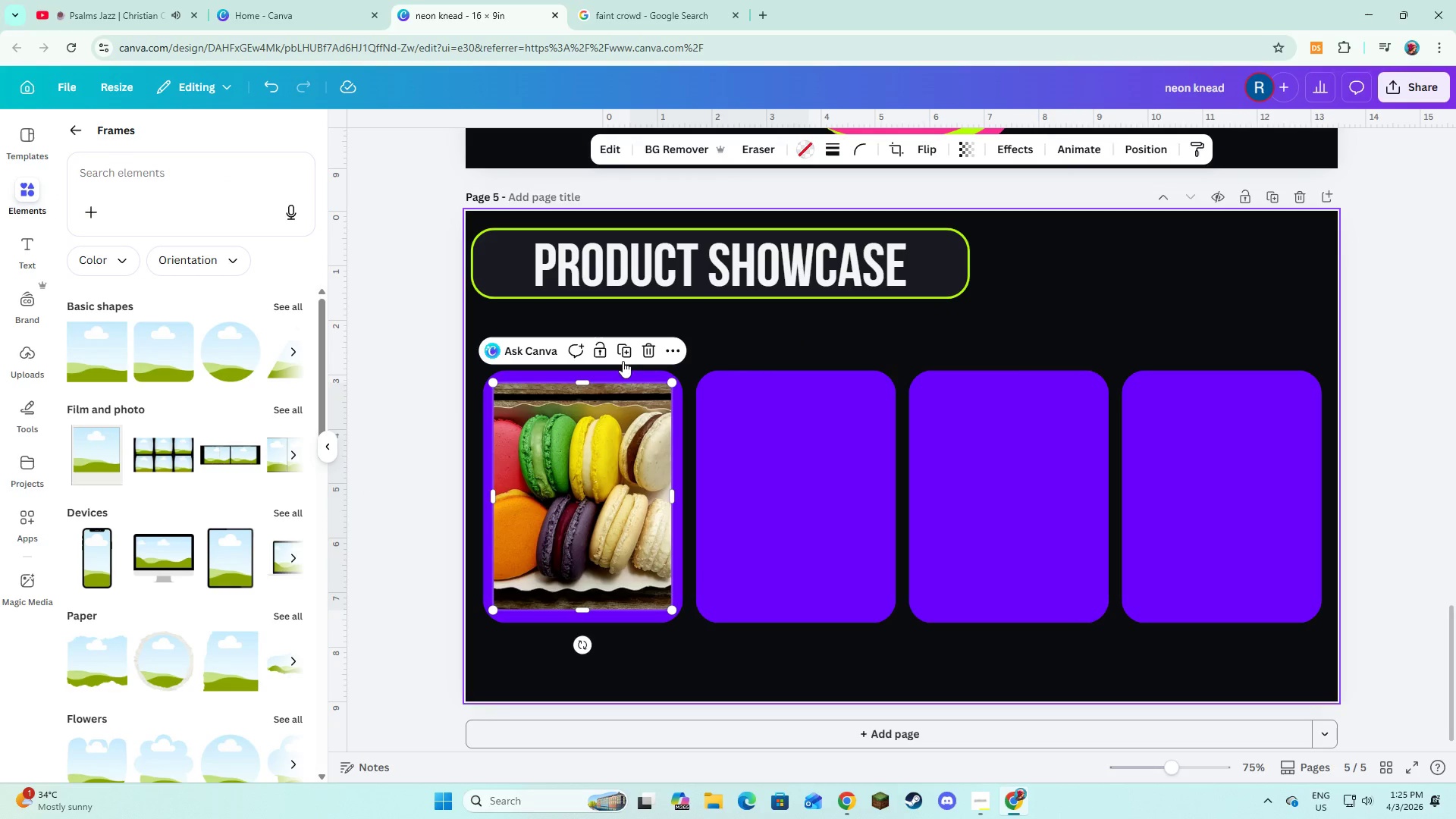 
left_click([627, 350])
 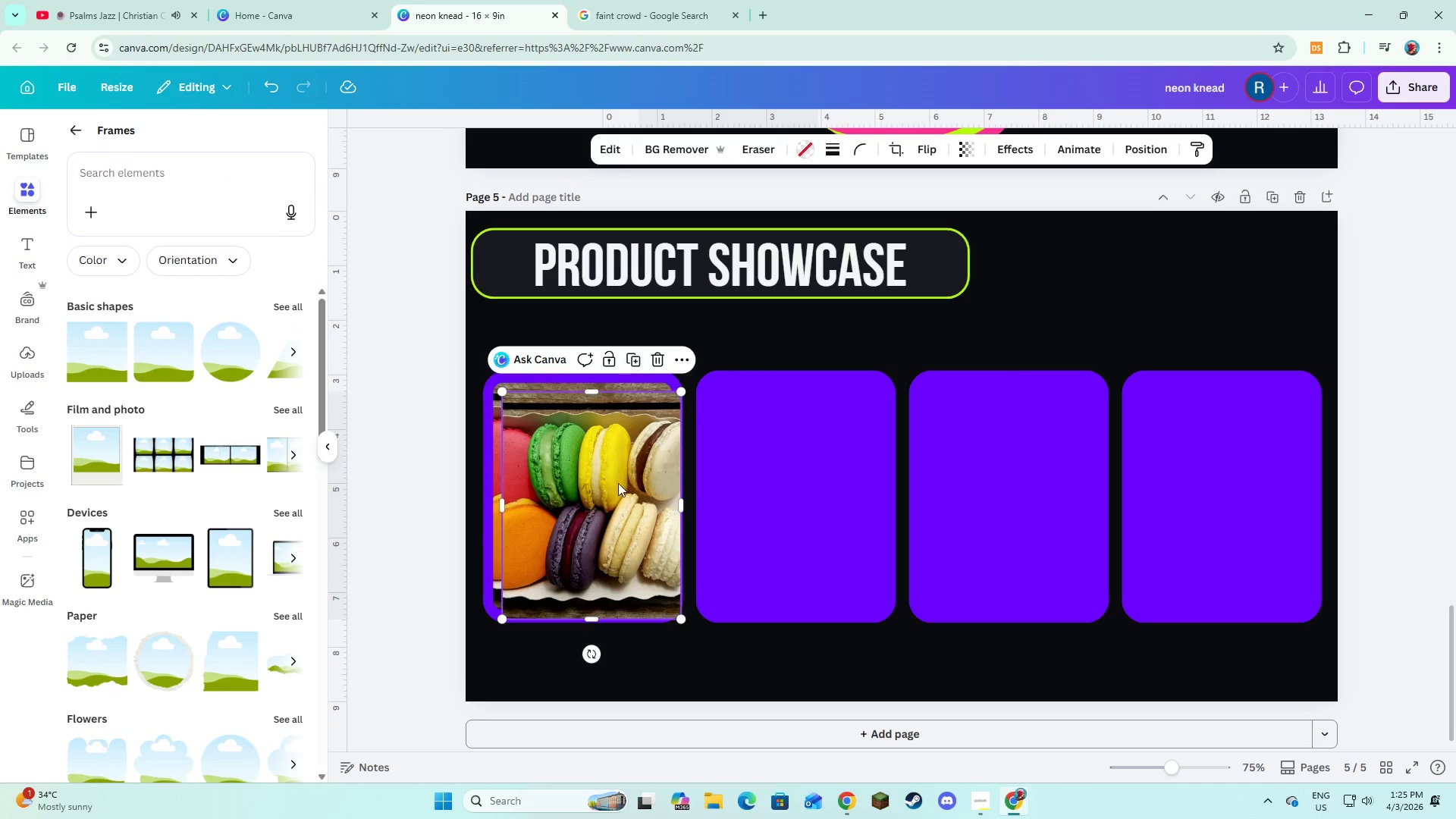 
left_click_drag(start_coordinate=[618, 483], to_coordinate=[822, 478])
 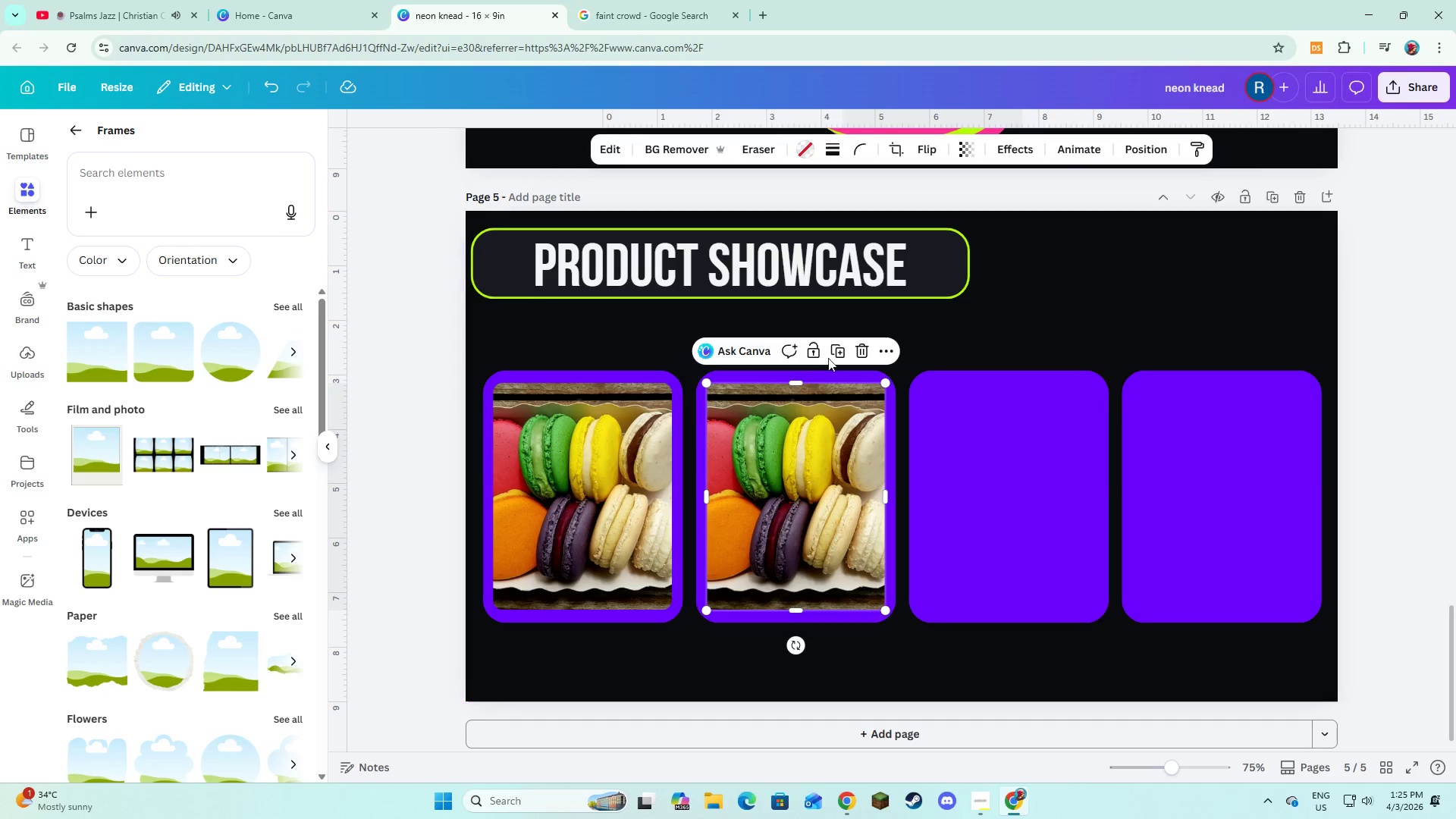 
left_click([836, 353])
 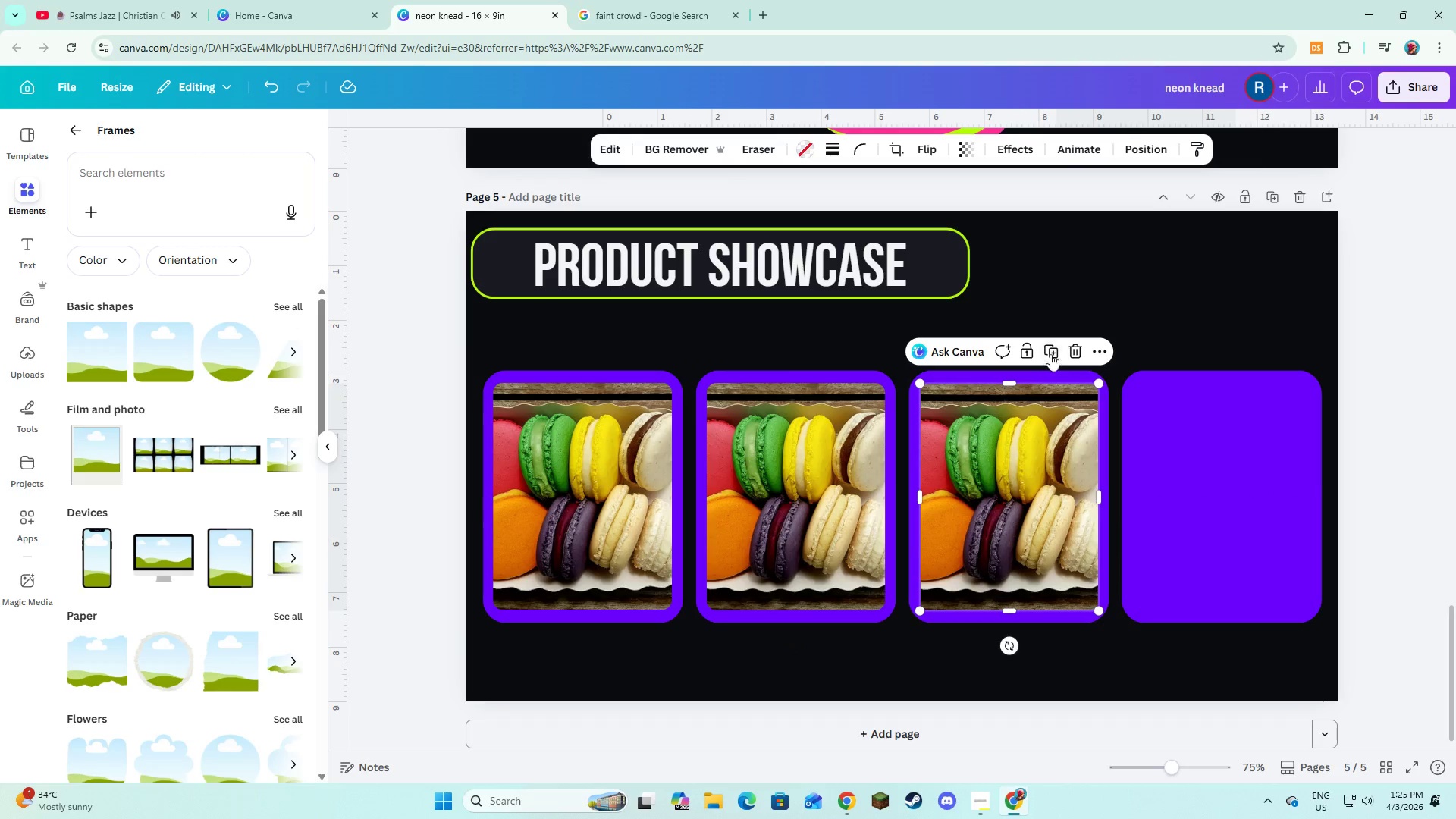 
left_click([1060, 348])
 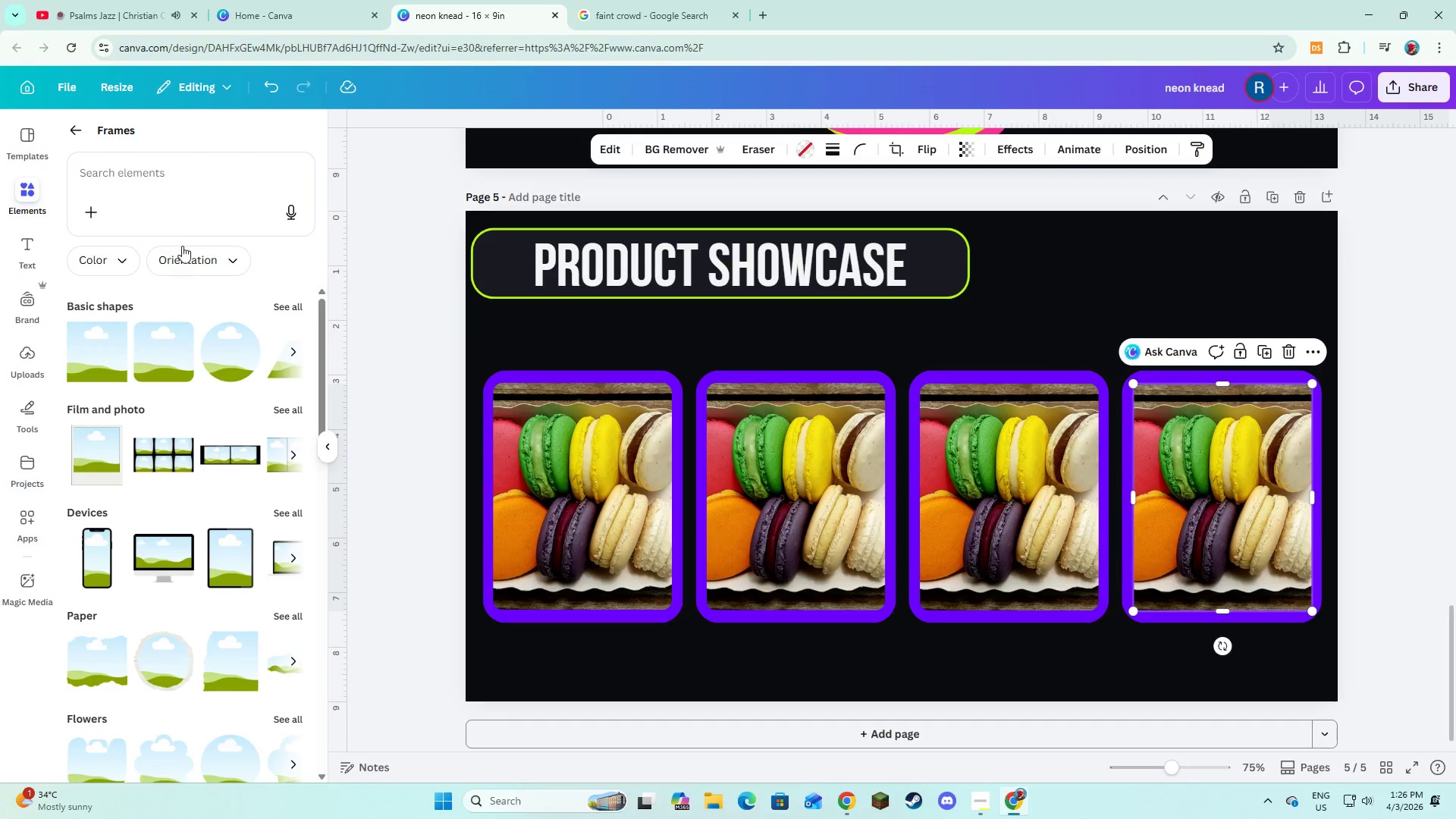 
double_click([79, 132])
 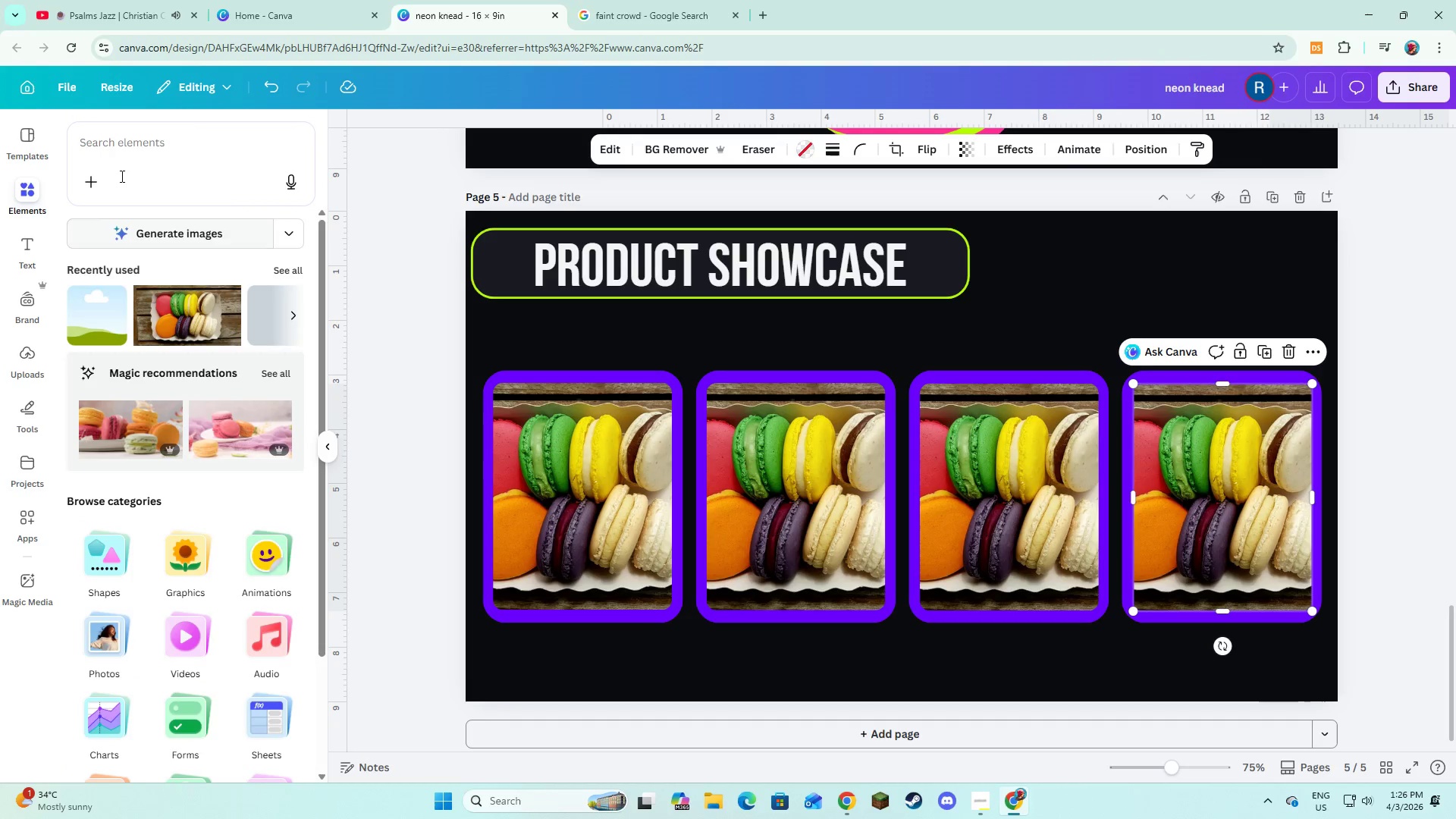 
left_click([121, 137])
 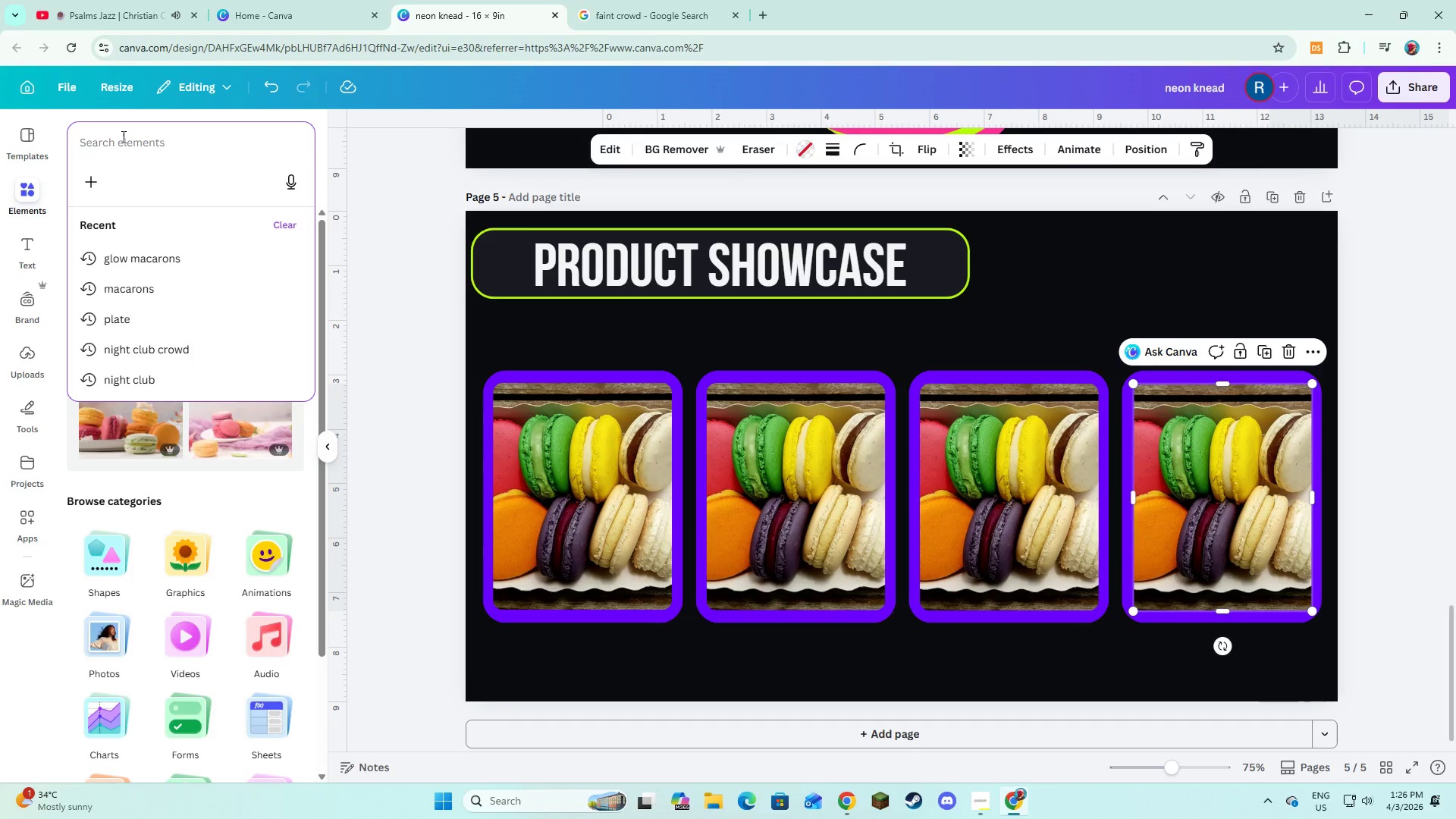 
type(neon tarts)
 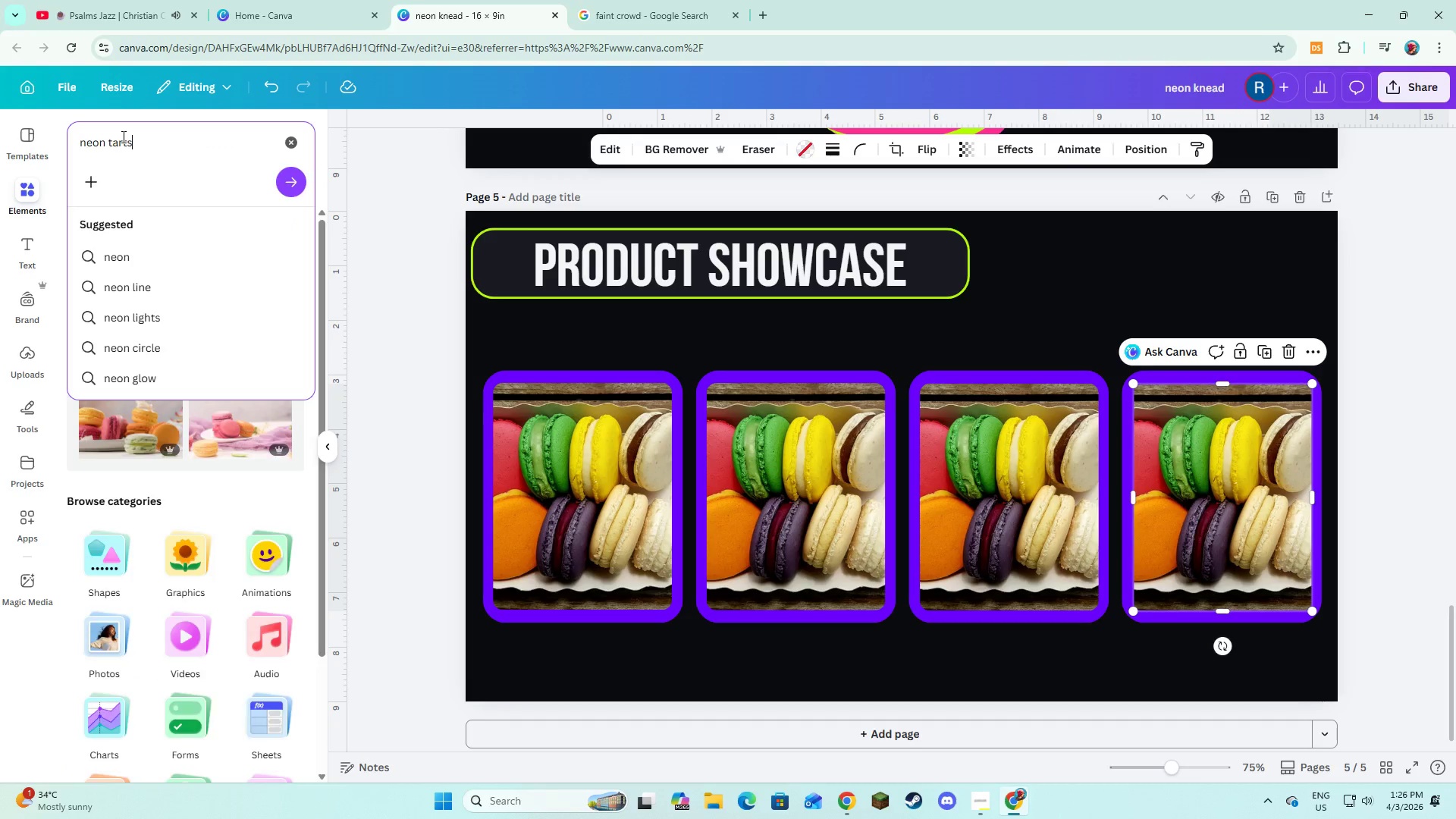 
key(Enter)
 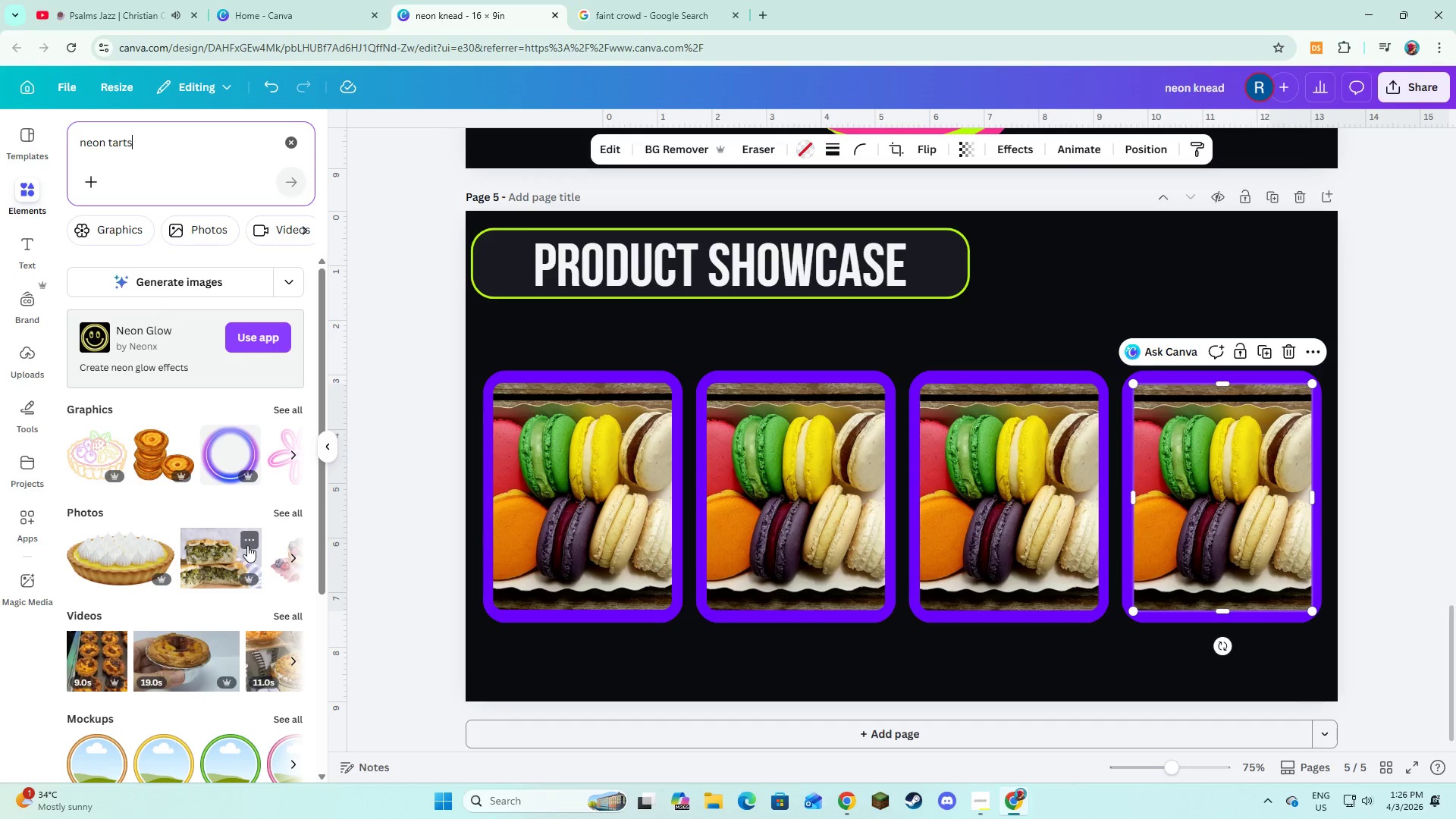 
left_click([283, 516])
 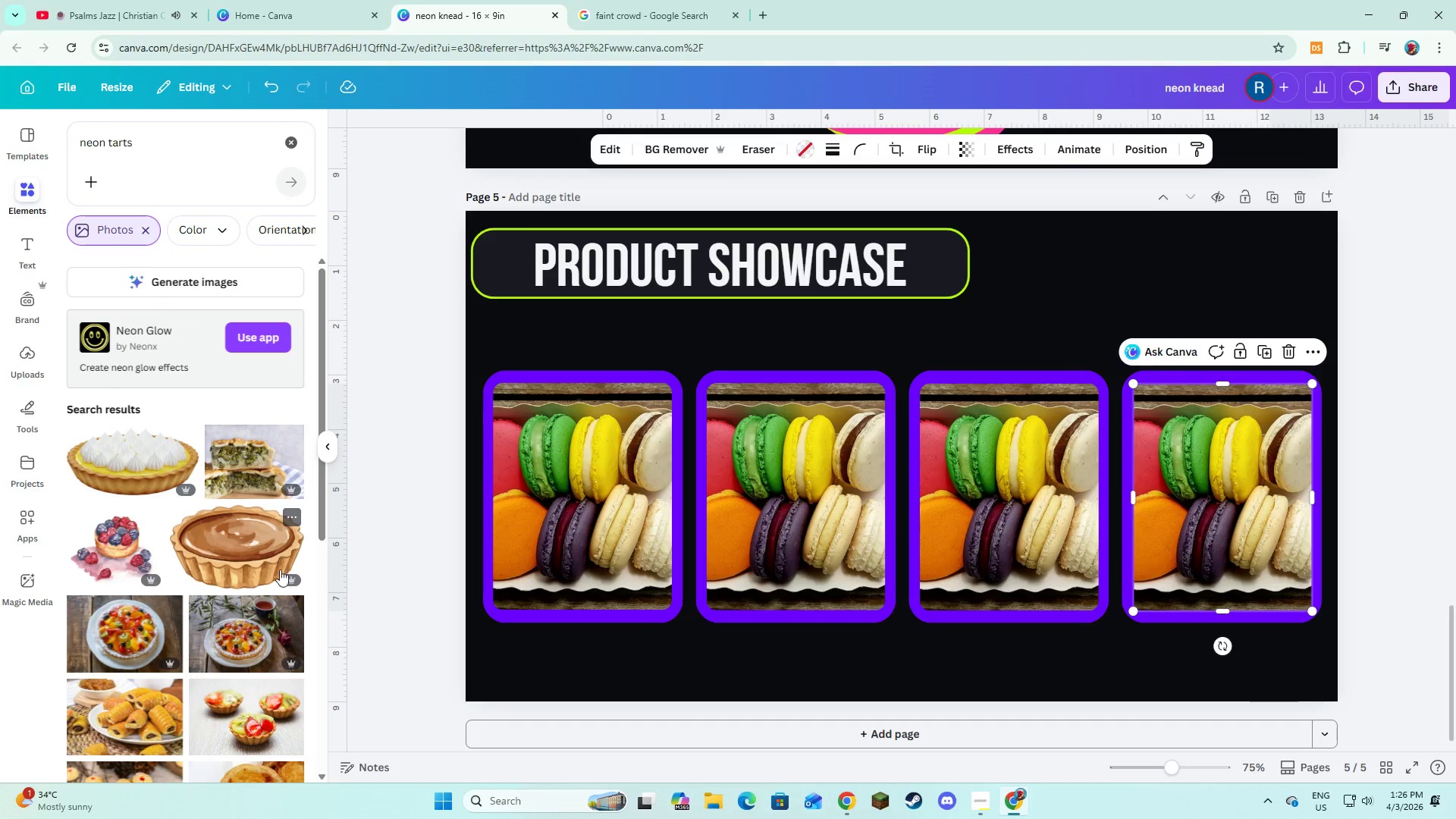 
scroll: coordinate [278, 595], scroll_direction: down, amount: 2.0
 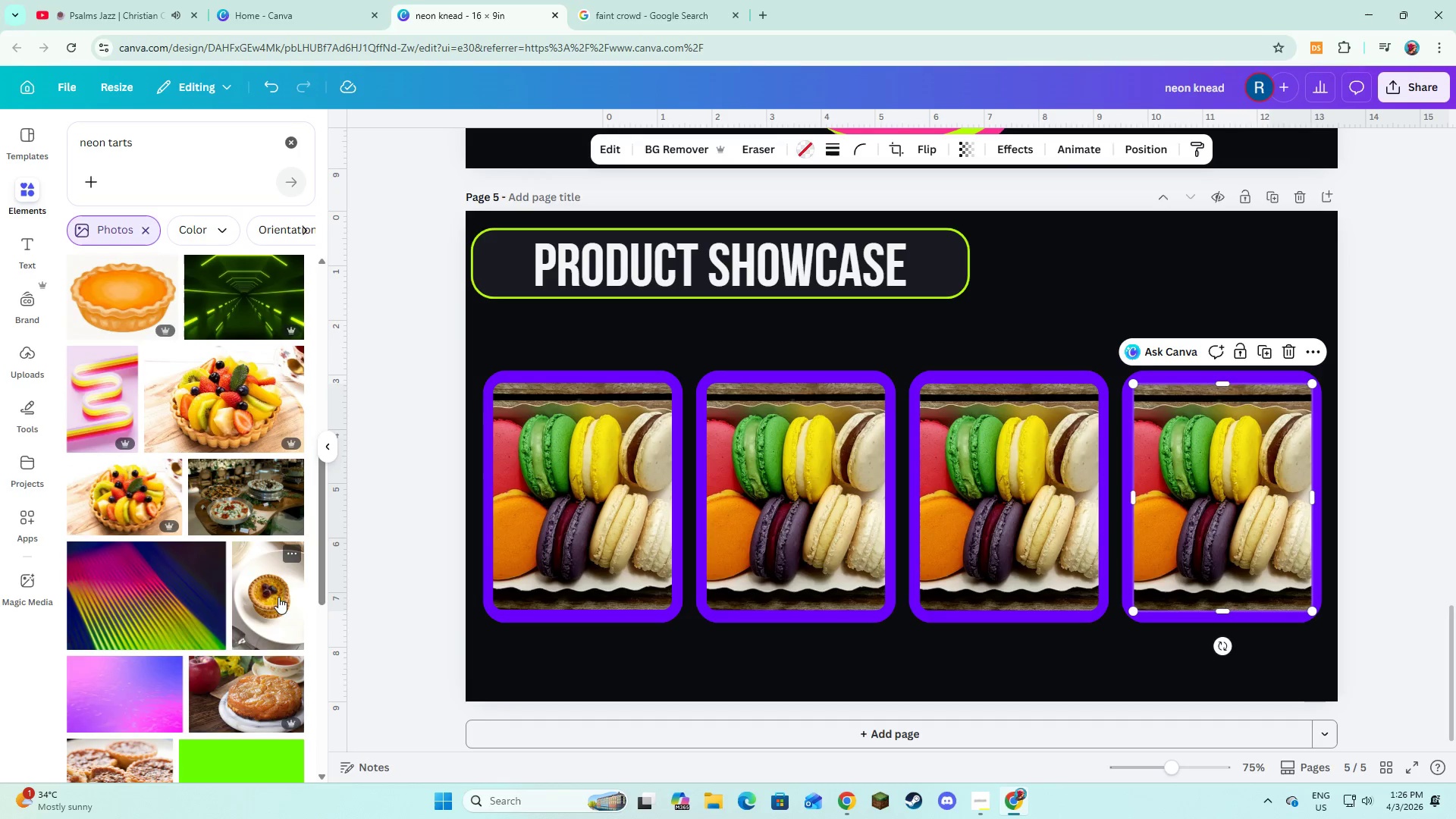 
left_click([600, 1])
 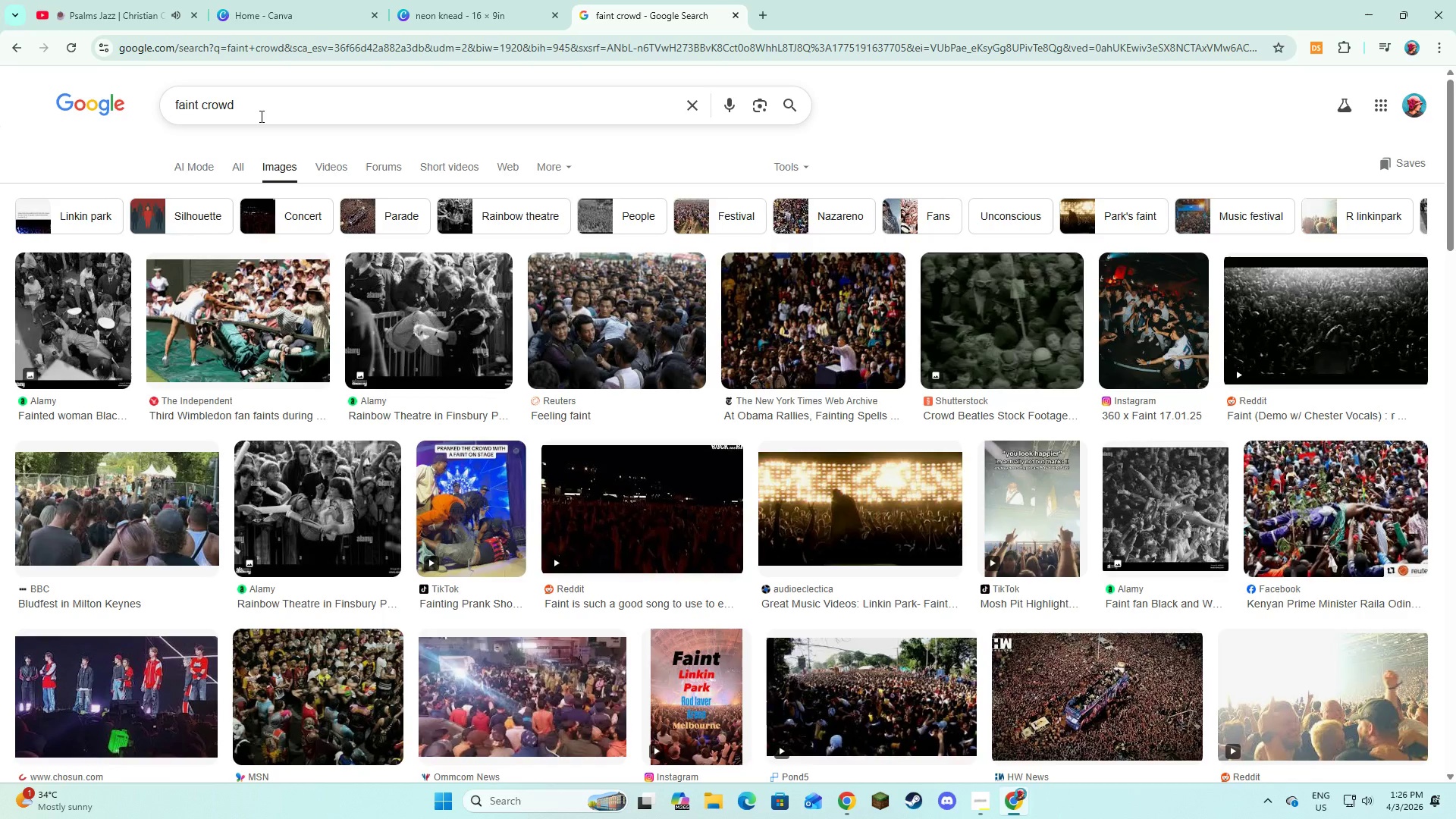 
left_click_drag(start_coordinate=[259, 117], to_coordinate=[98, 124])
 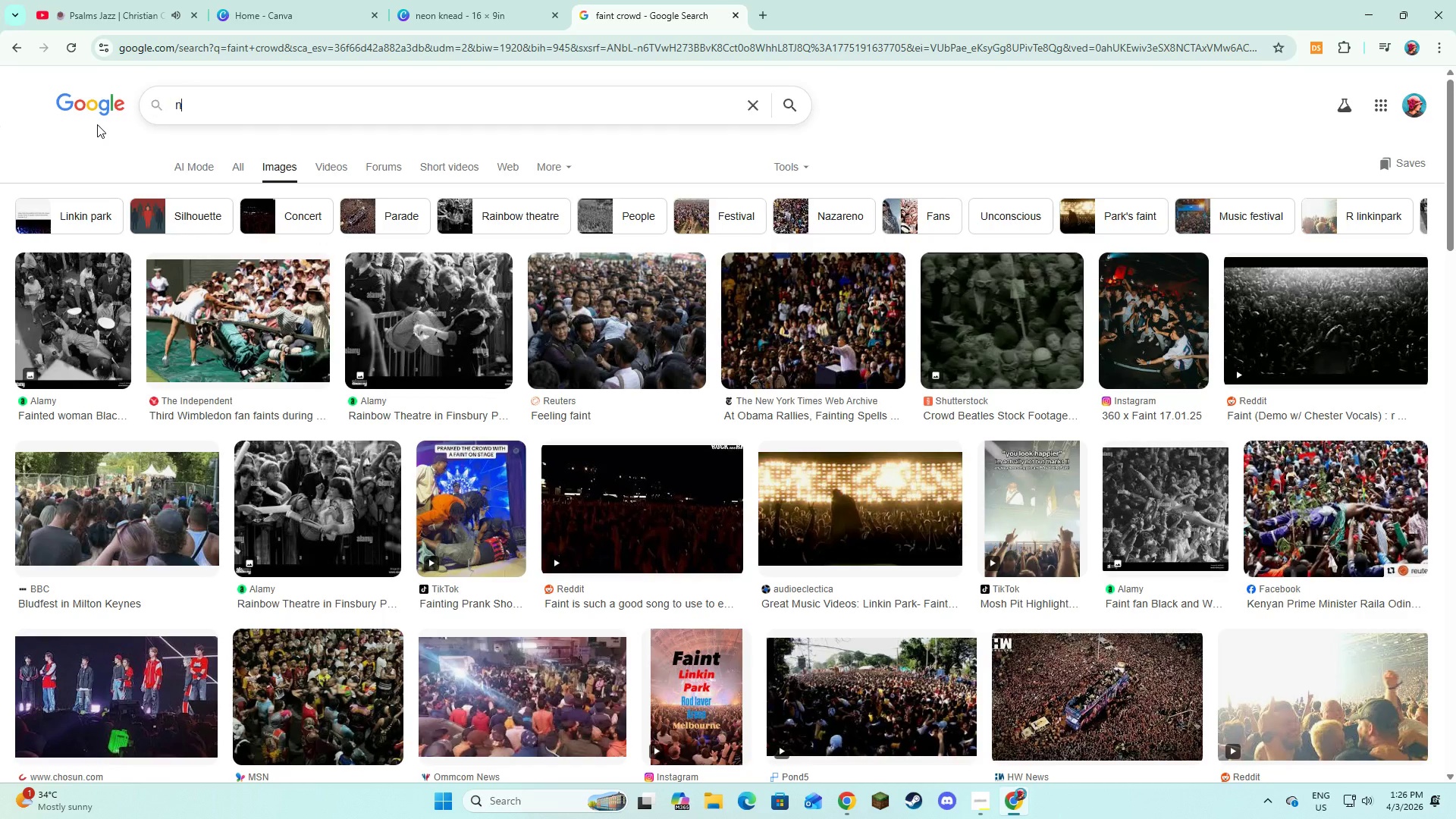 
type(neon tarts)
 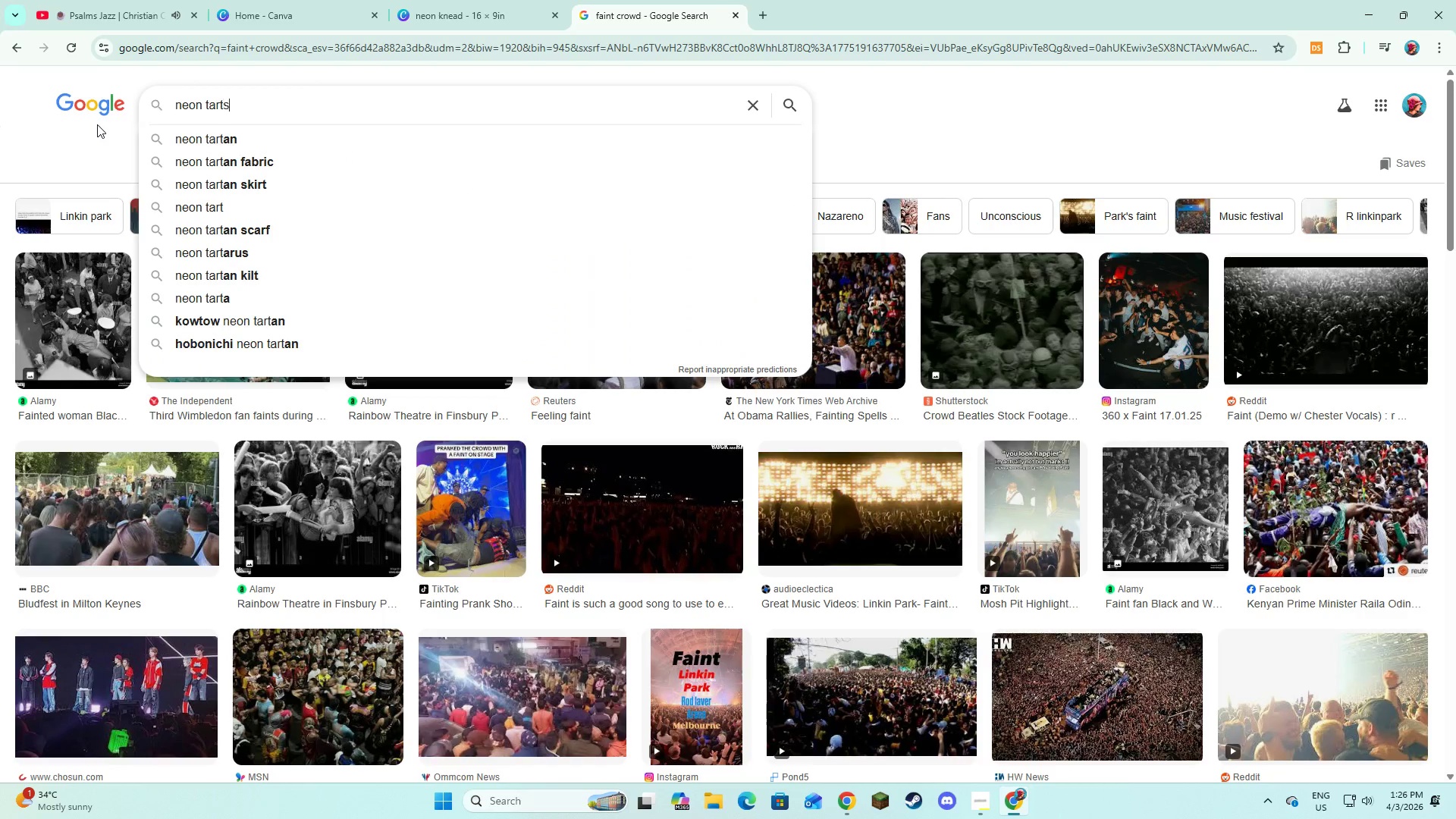 
key(Enter)
 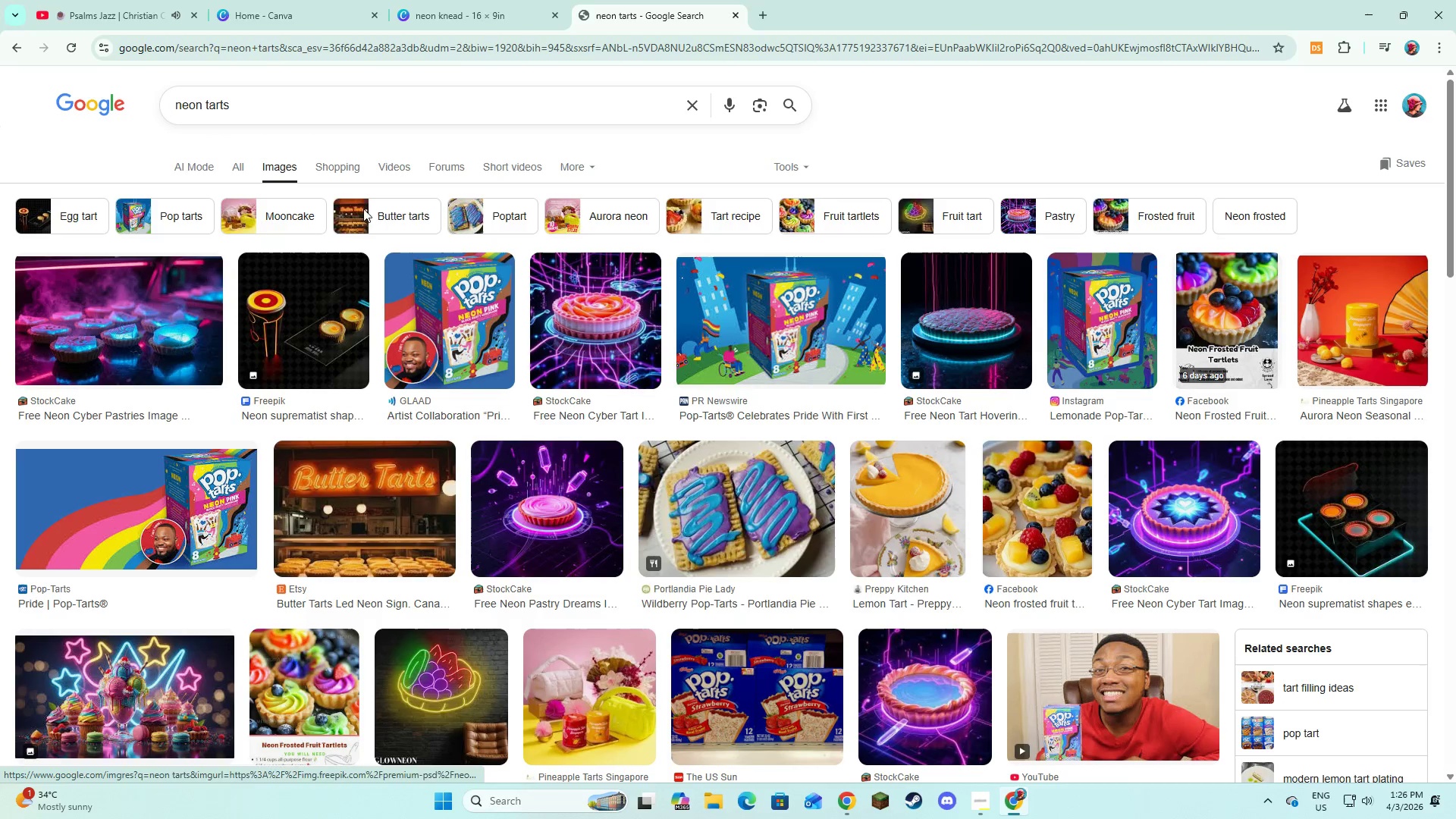 
left_click([483, 0])
 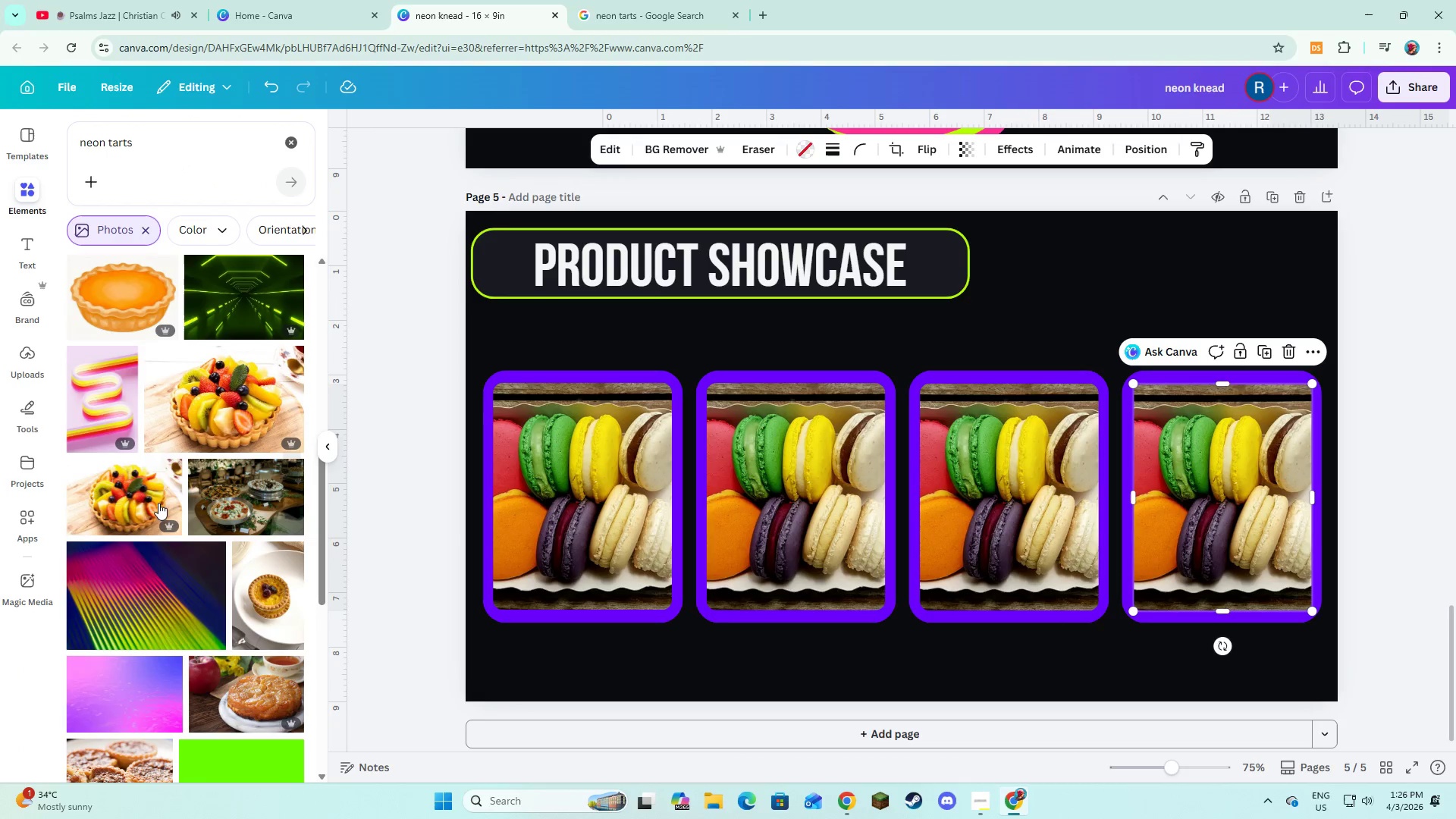 
scroll: coordinate [174, 492], scroll_direction: down, amount: 13.0
 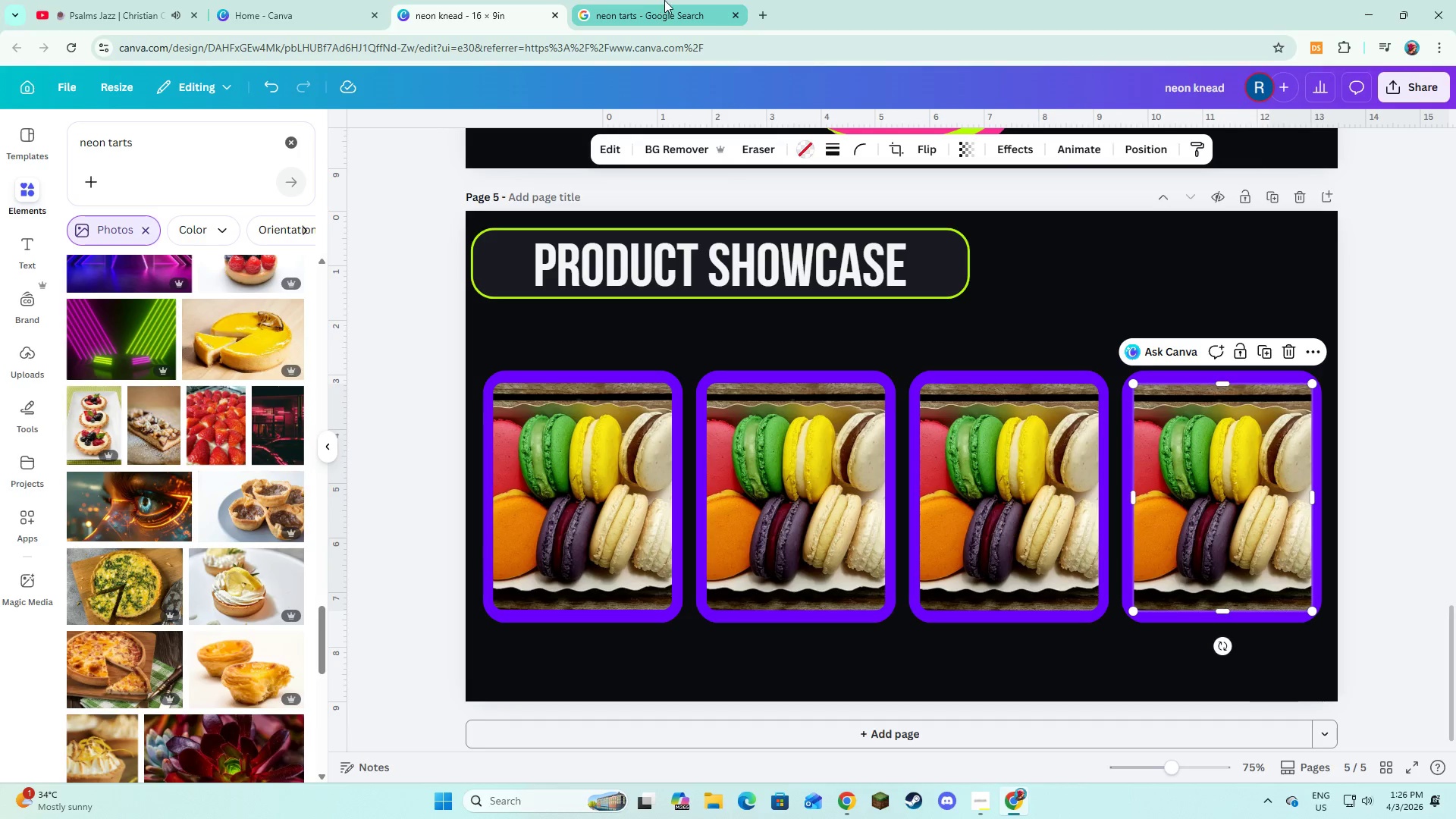 
left_click([686, 0])
 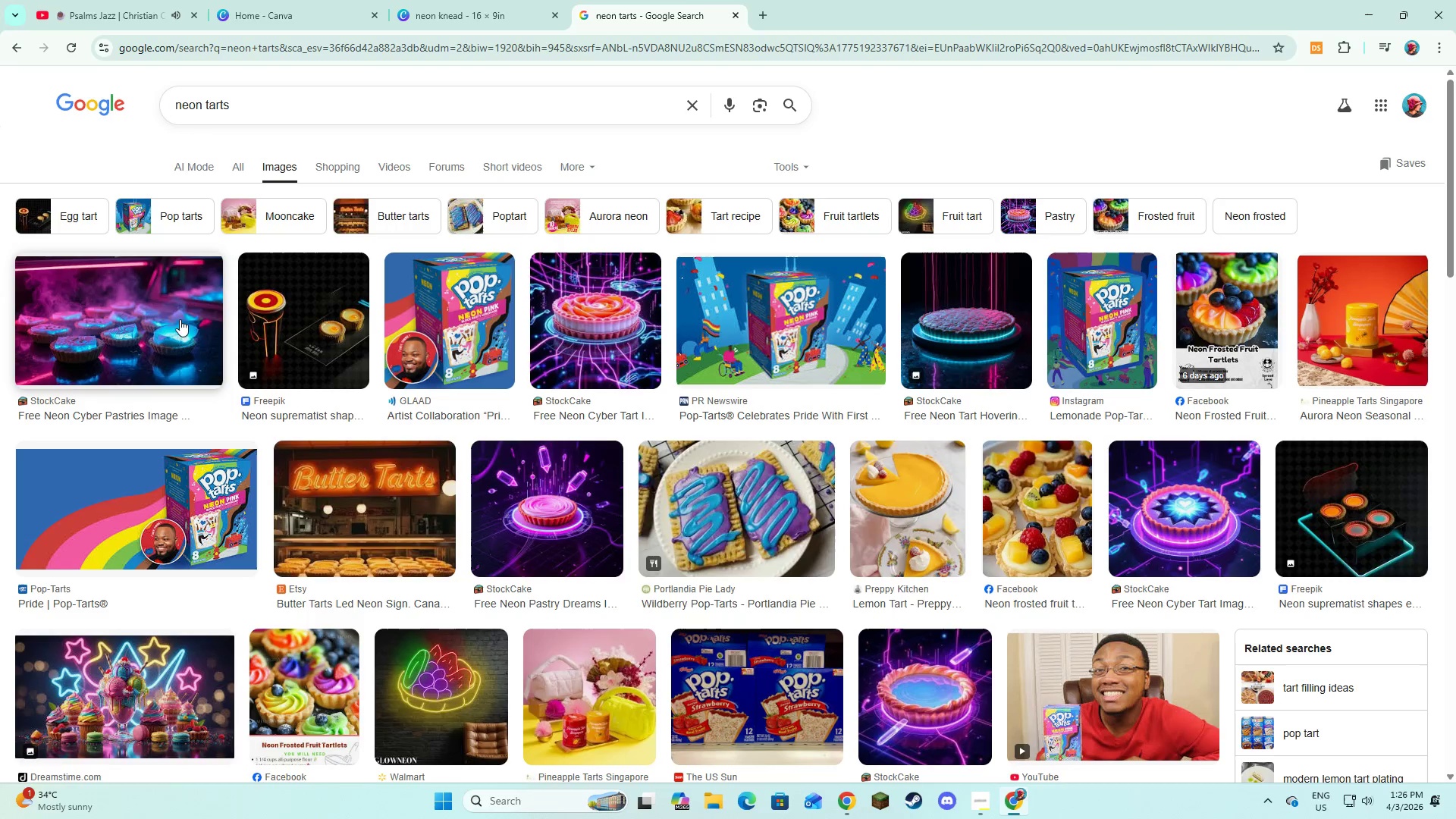 
left_click([166, 306])
 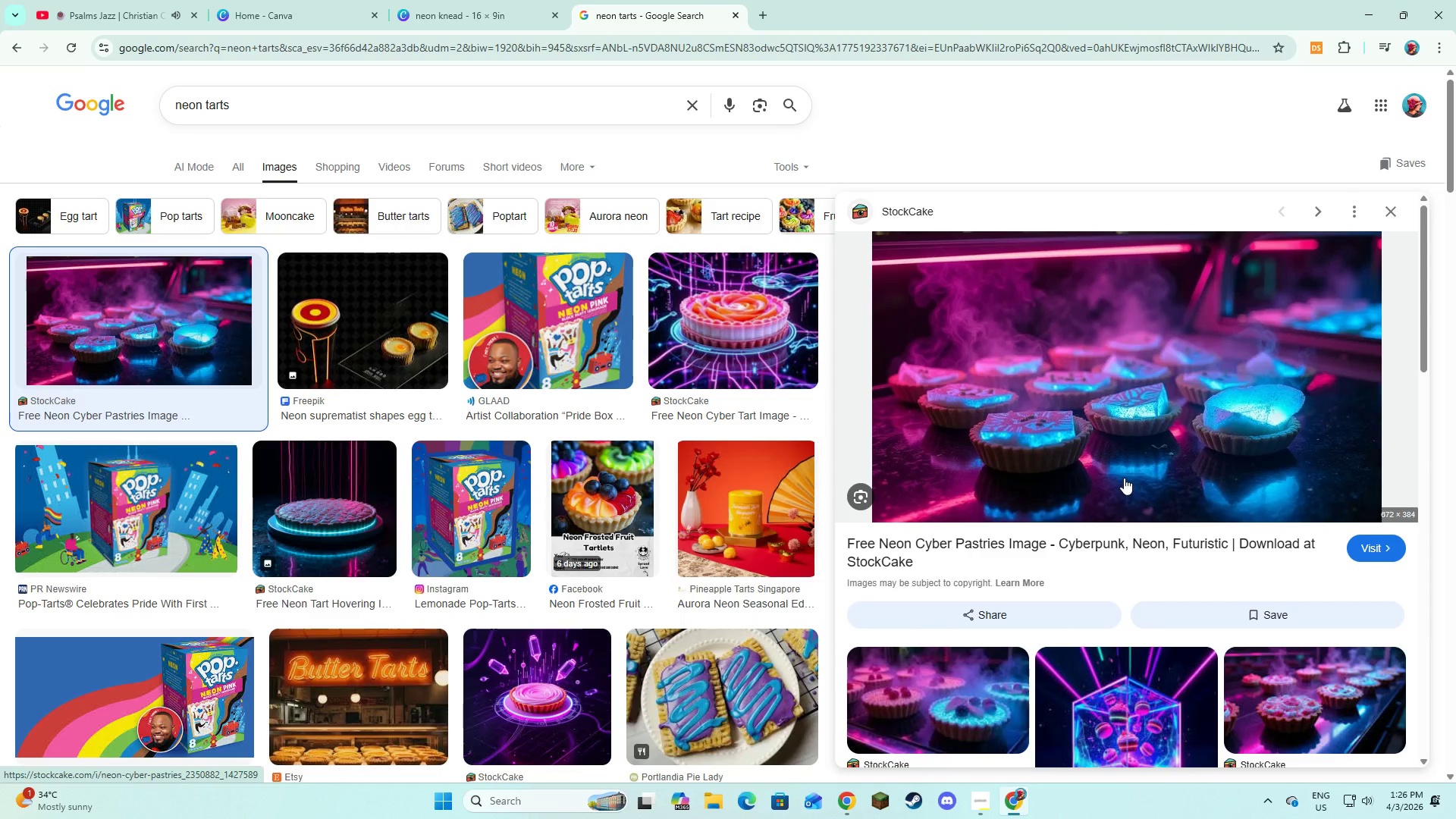 
wait(7.5)
 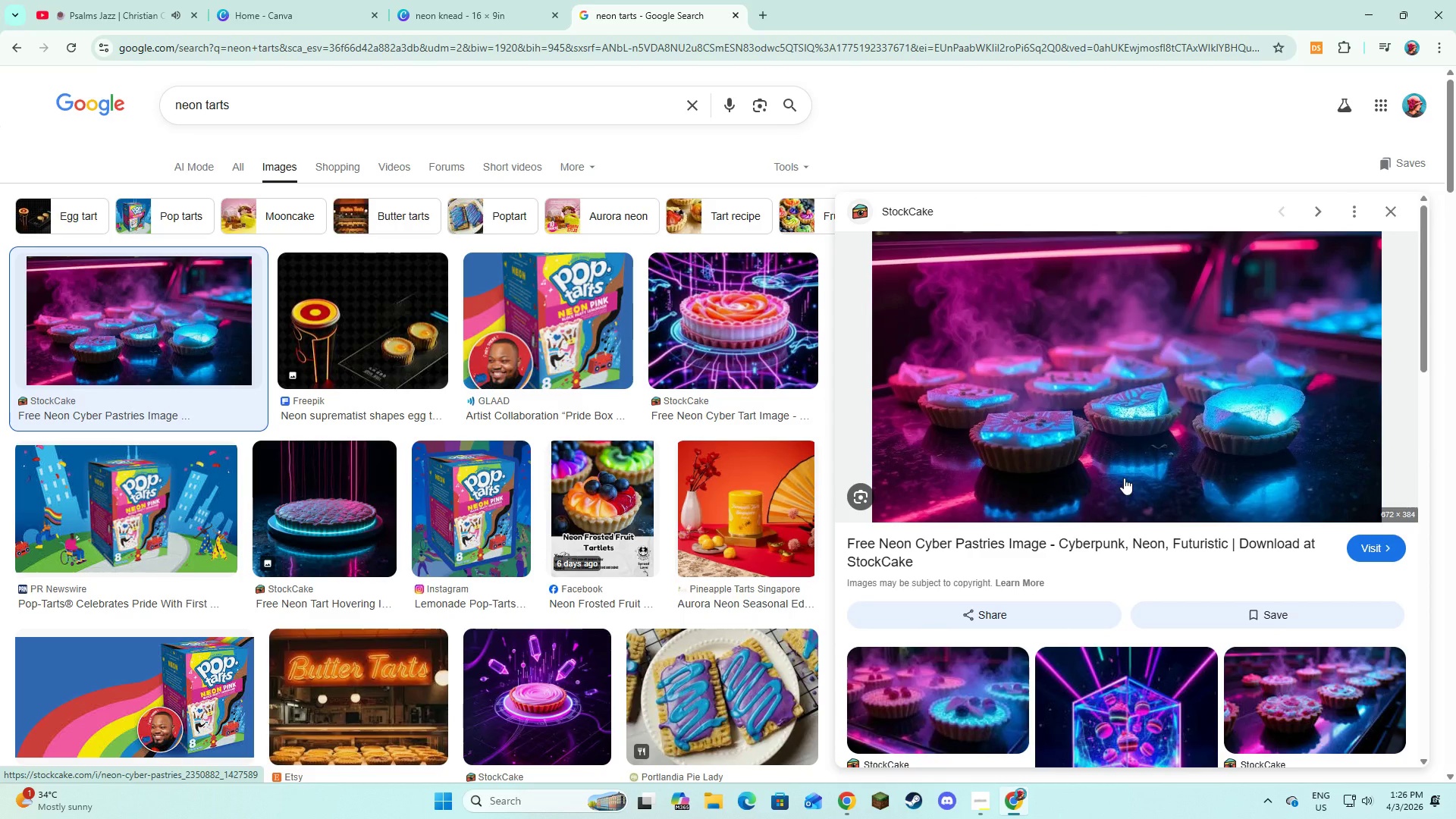 
scroll: coordinate [1256, 538], scroll_direction: down, amount: 11.0
 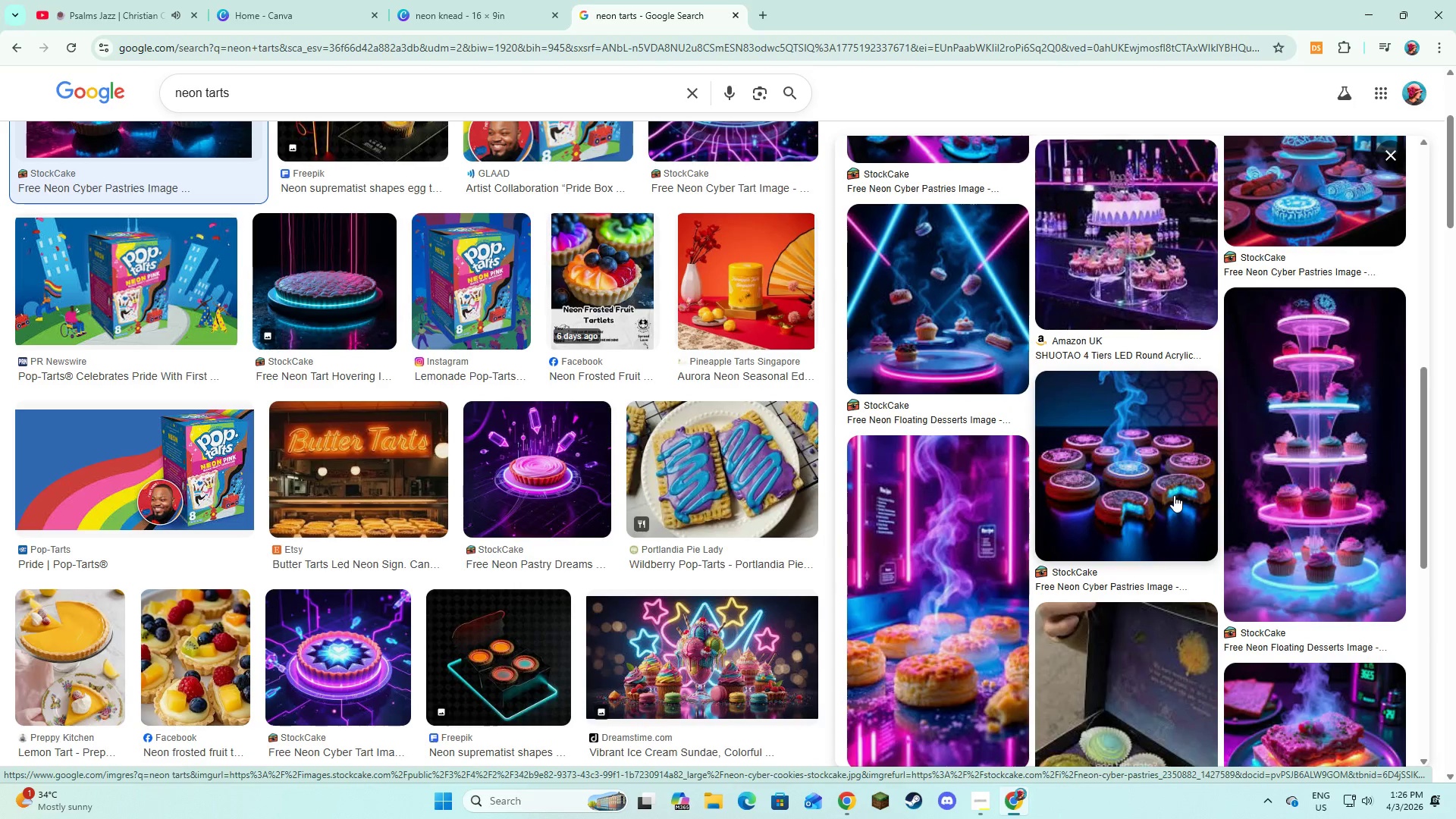 
scroll: coordinate [1174, 495], scroll_direction: down, amount: 2.0
 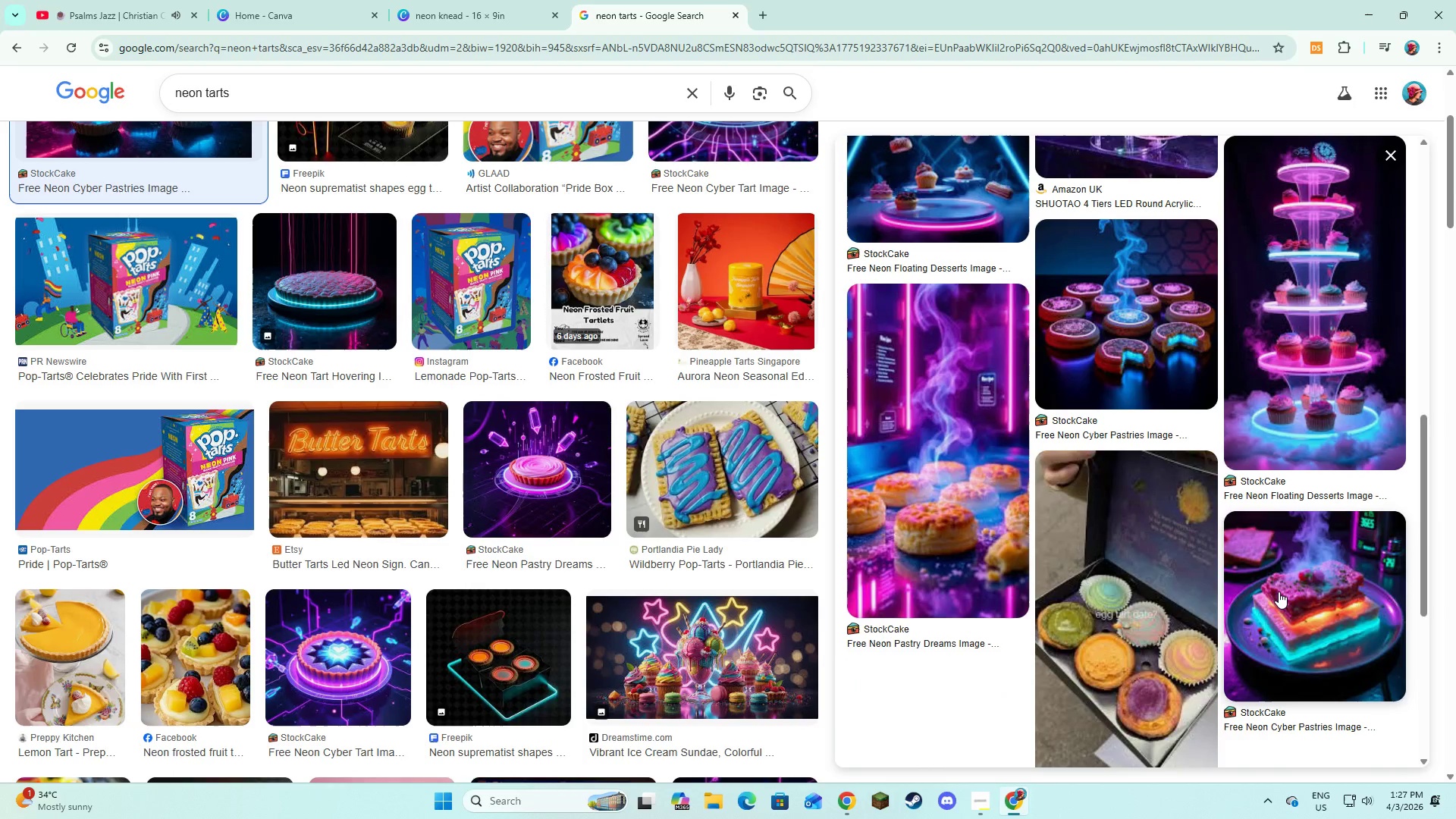 
scroll: coordinate [1279, 592], scroll_direction: up, amount: 2.0
 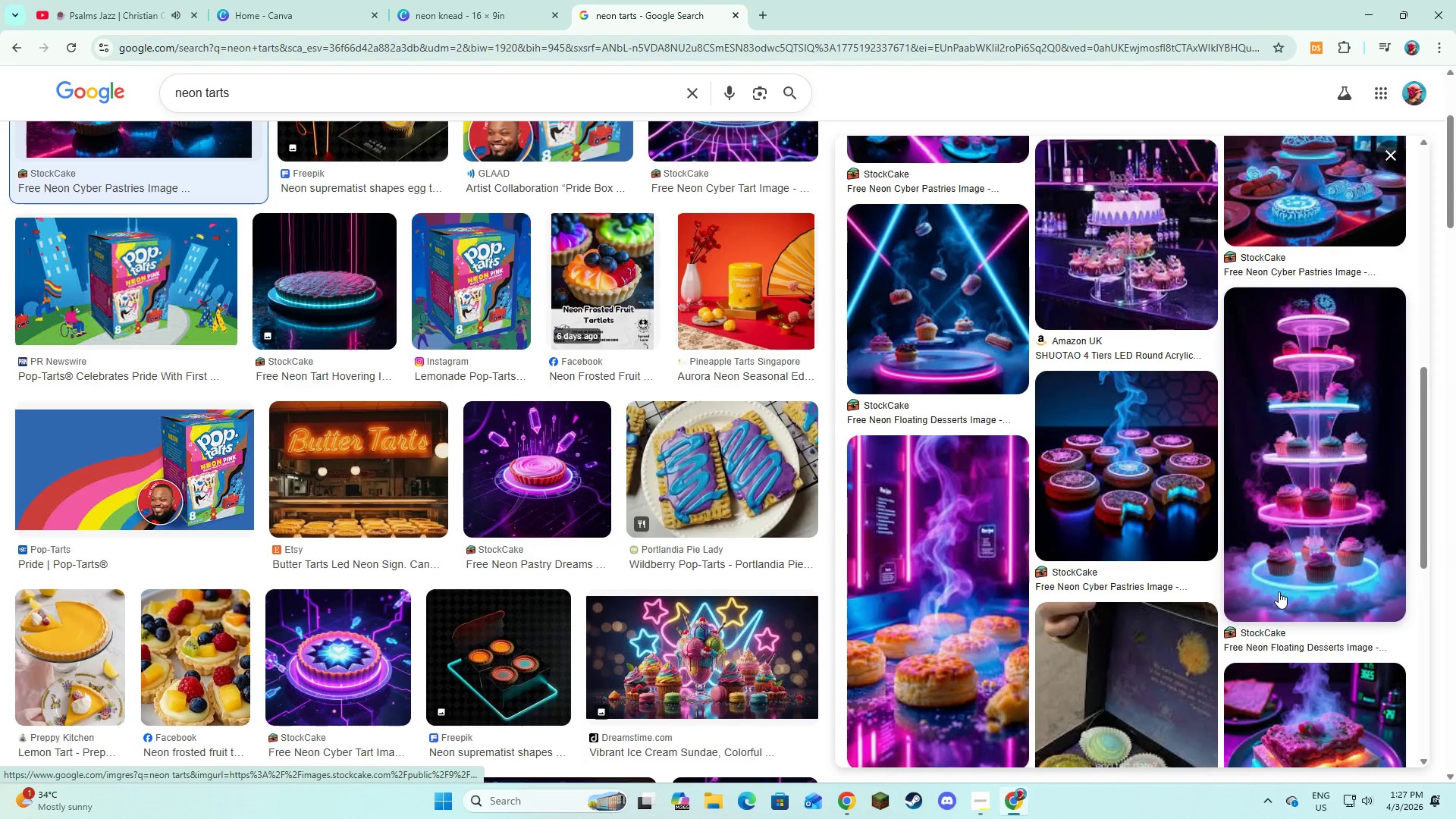 
left_click([1151, 478])
 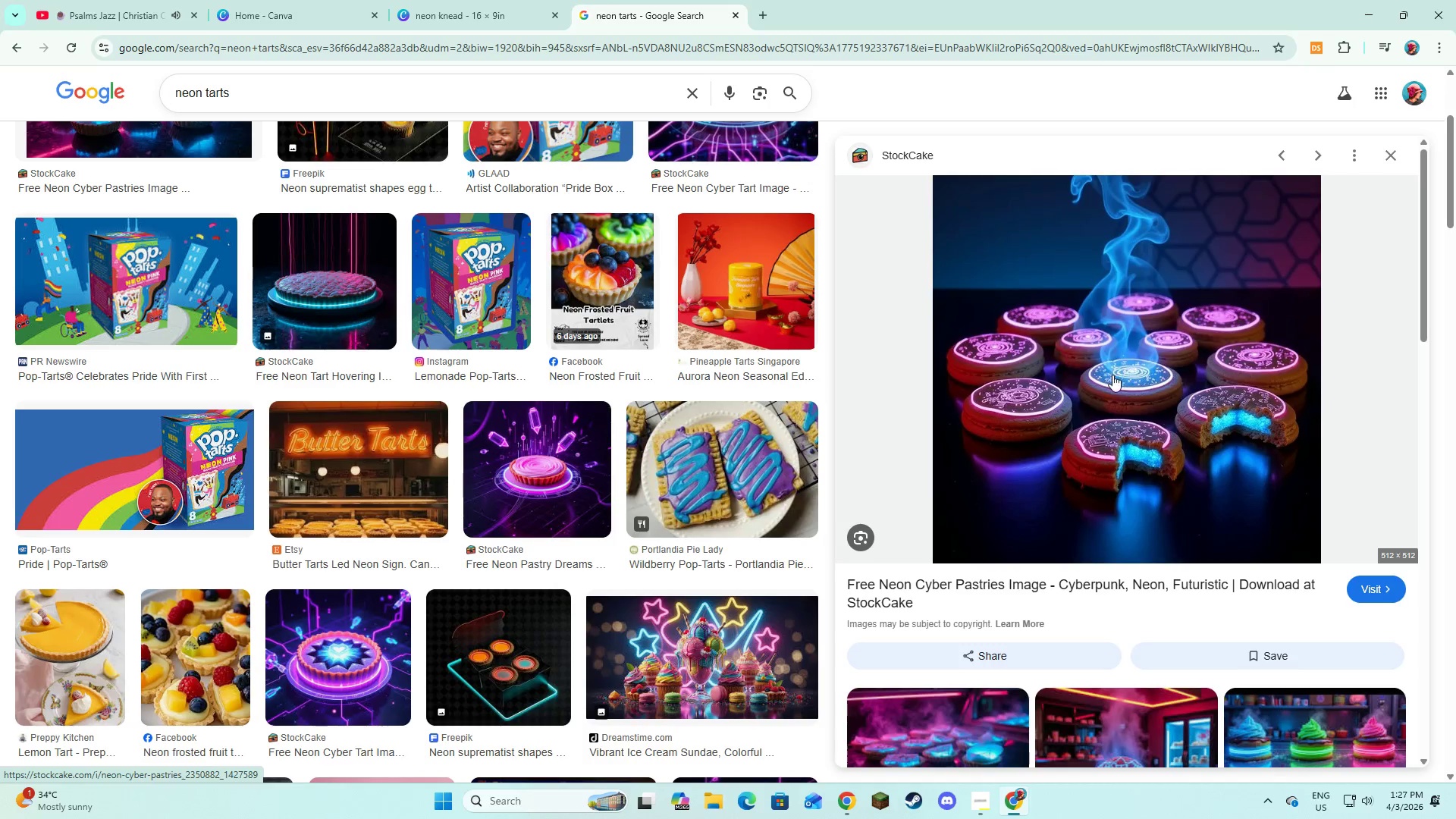 
right_click([1112, 372])
 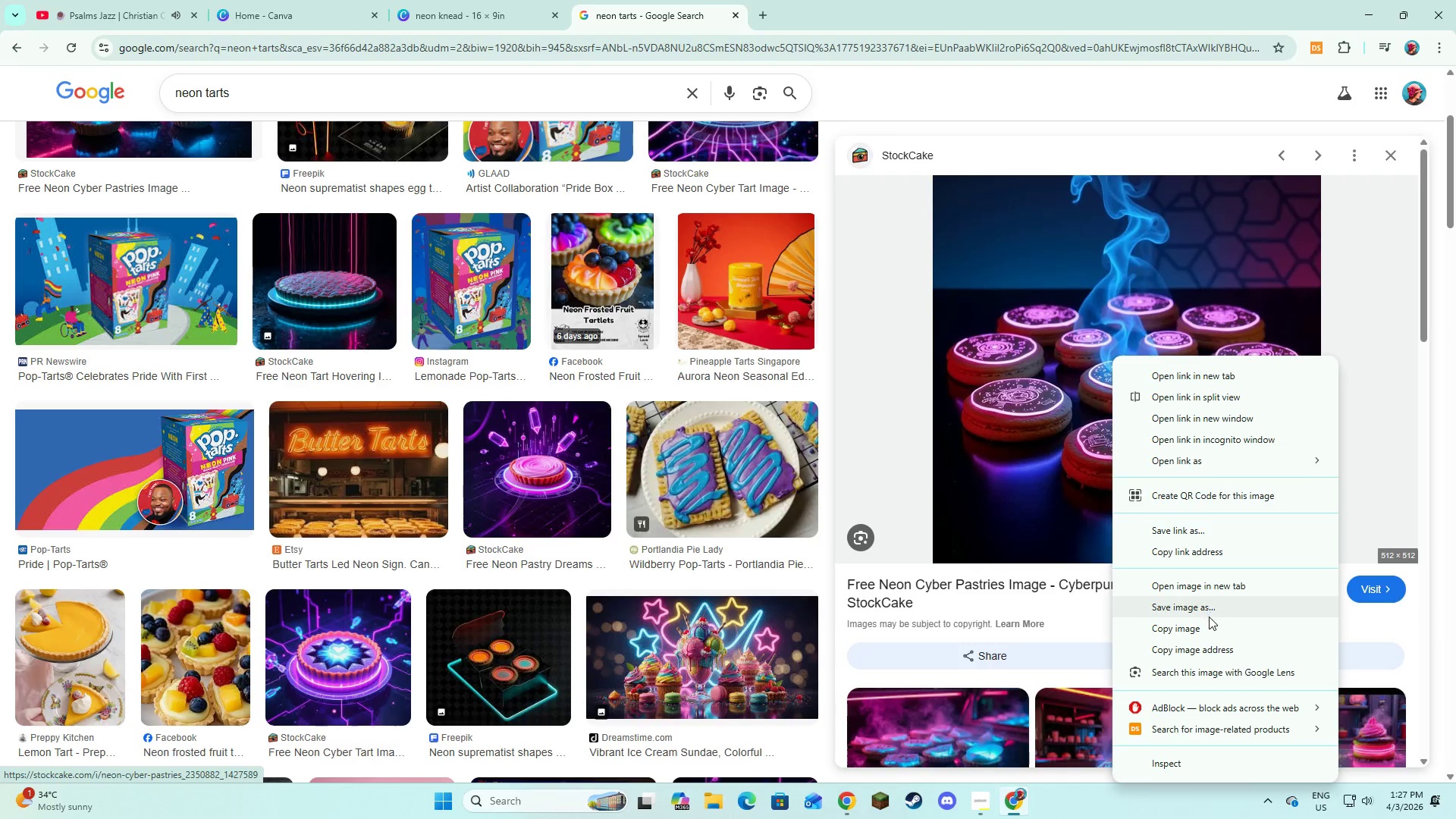 
left_click([1208, 631])
 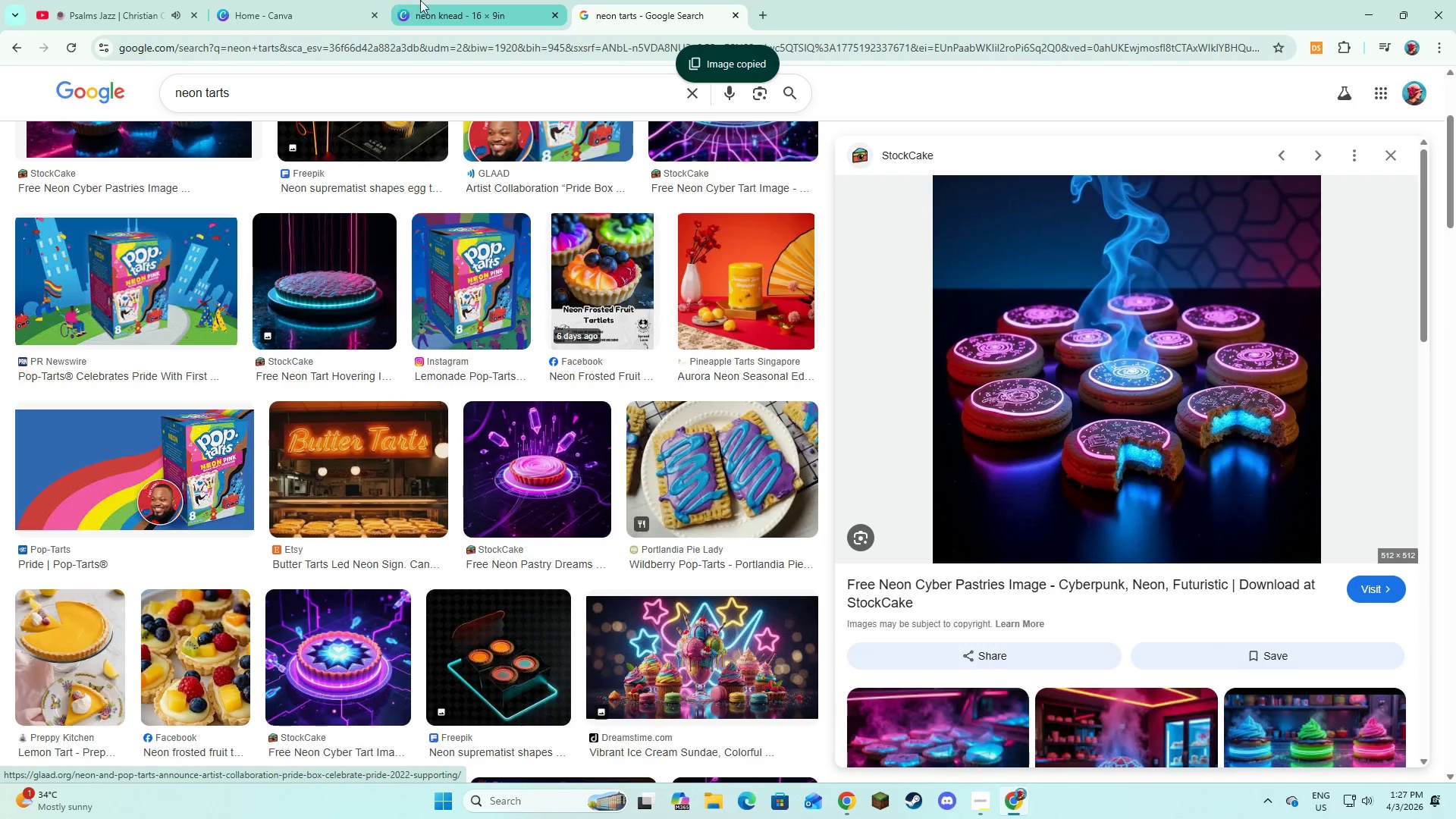 
left_click([446, 0])
 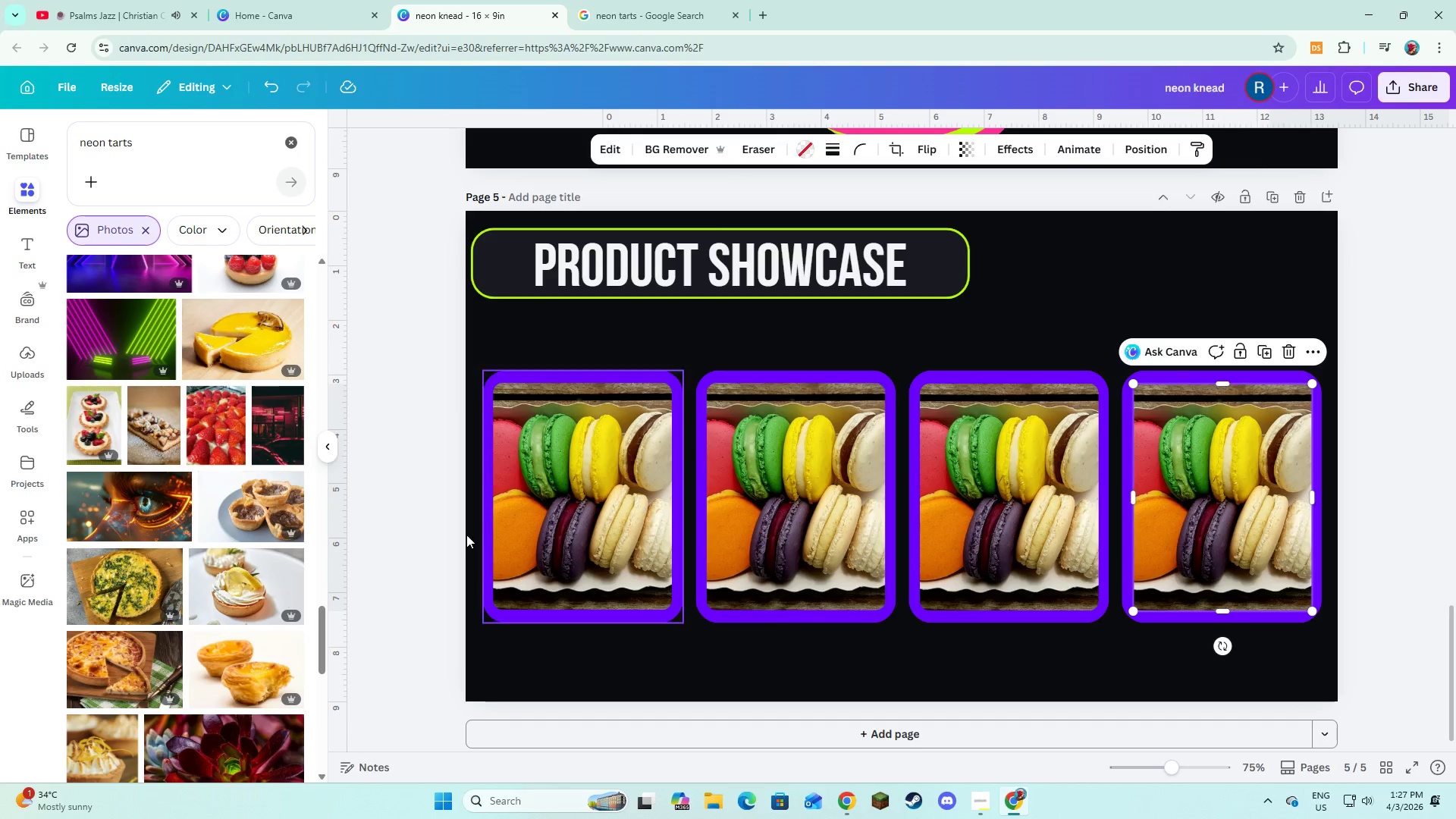 
left_click([456, 618])
 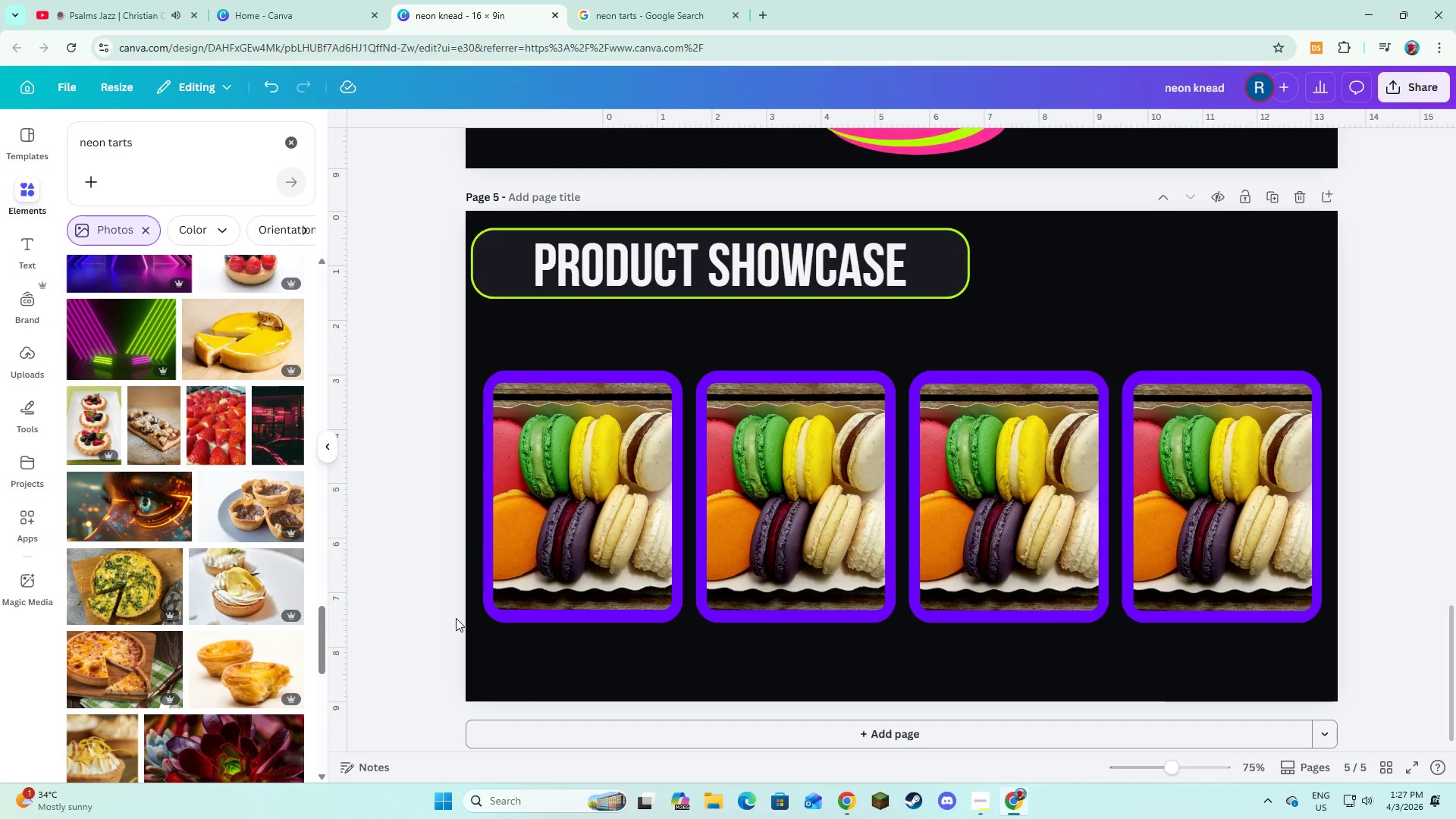 
key(Control+V)
 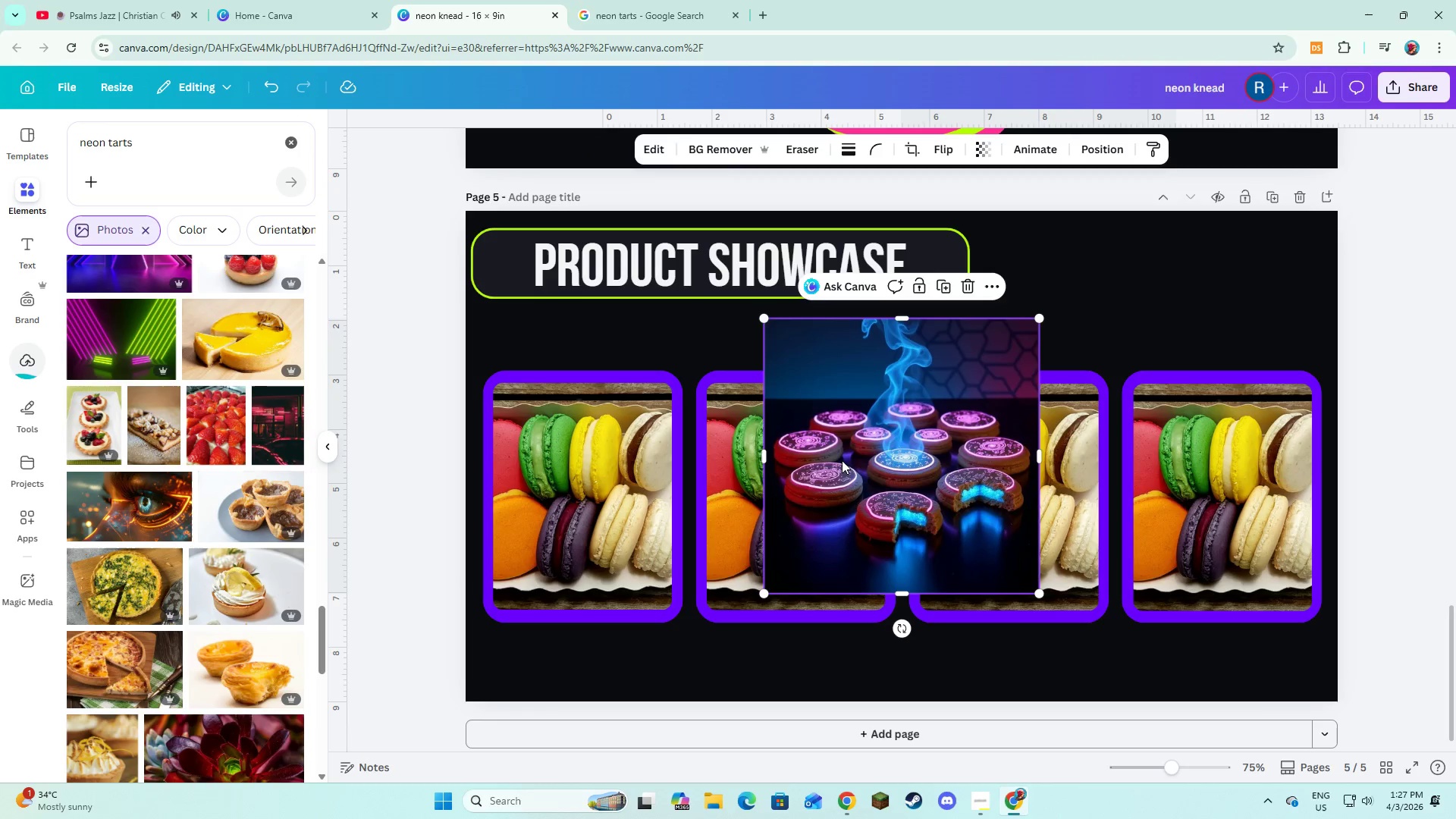 
left_click_drag(start_coordinate=[893, 461], to_coordinate=[806, 521])
 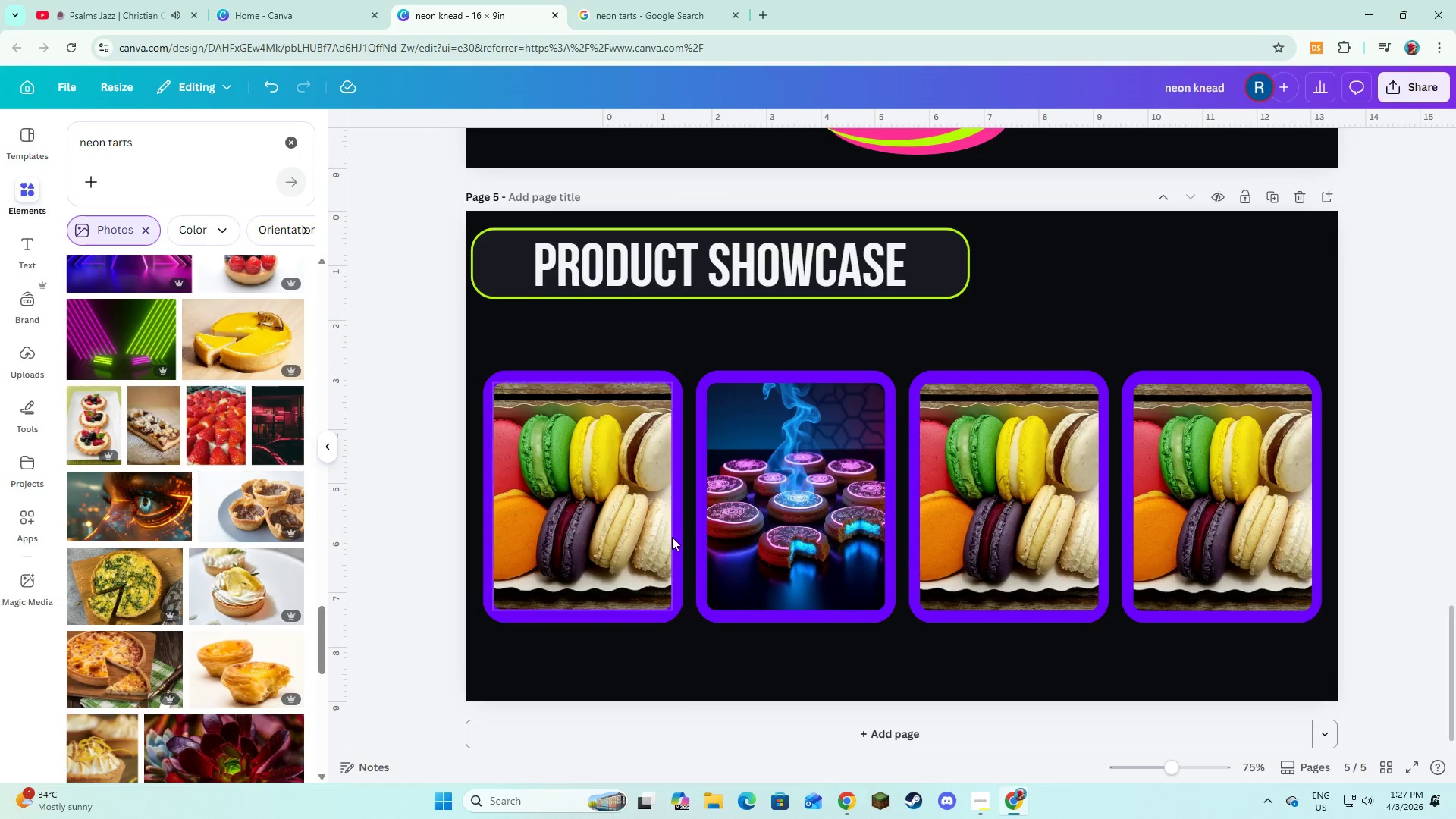 
wait(7.86)
 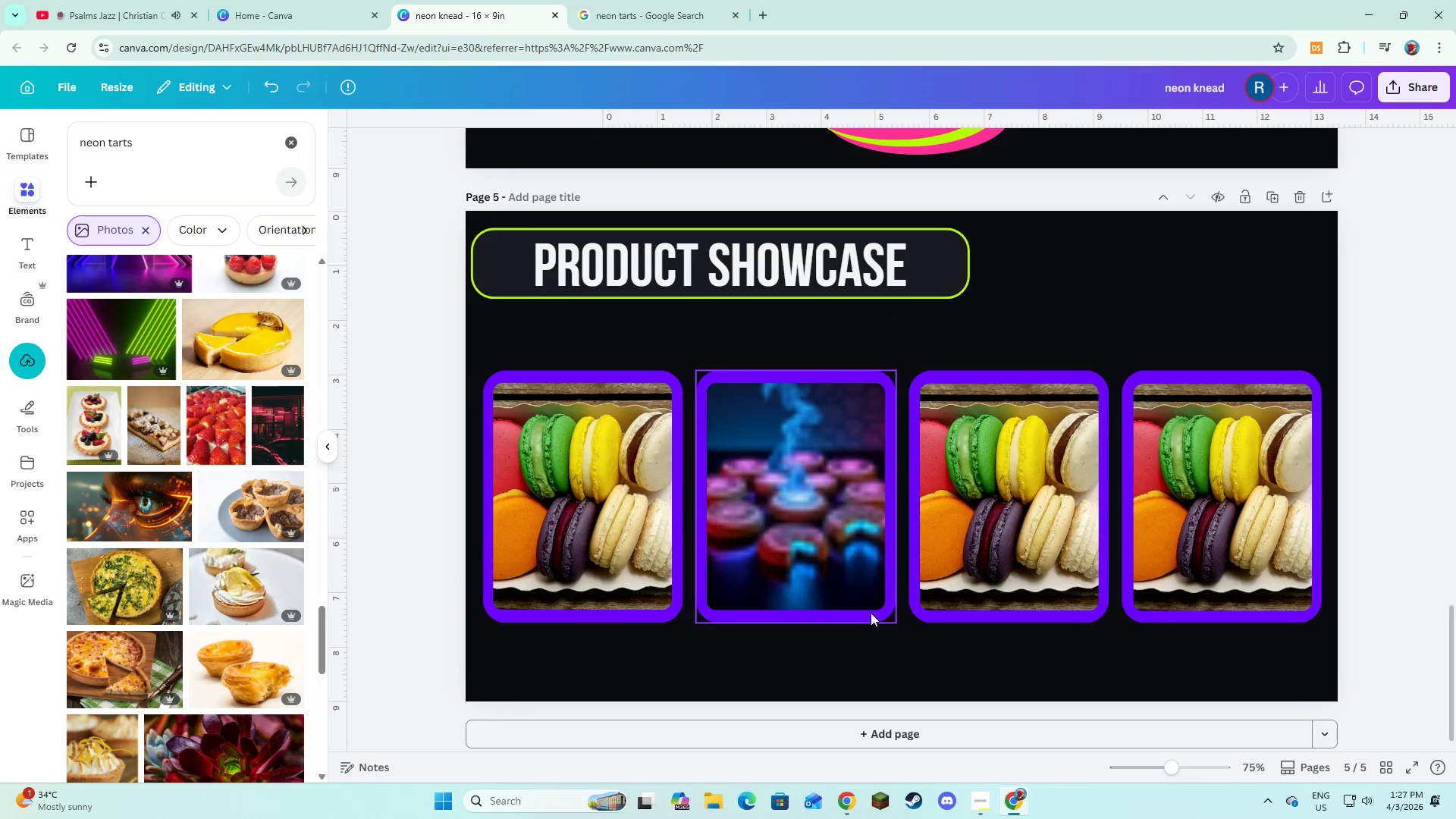 
left_click_drag(start_coordinate=[267, 127], to_coordinate=[75, 121])
 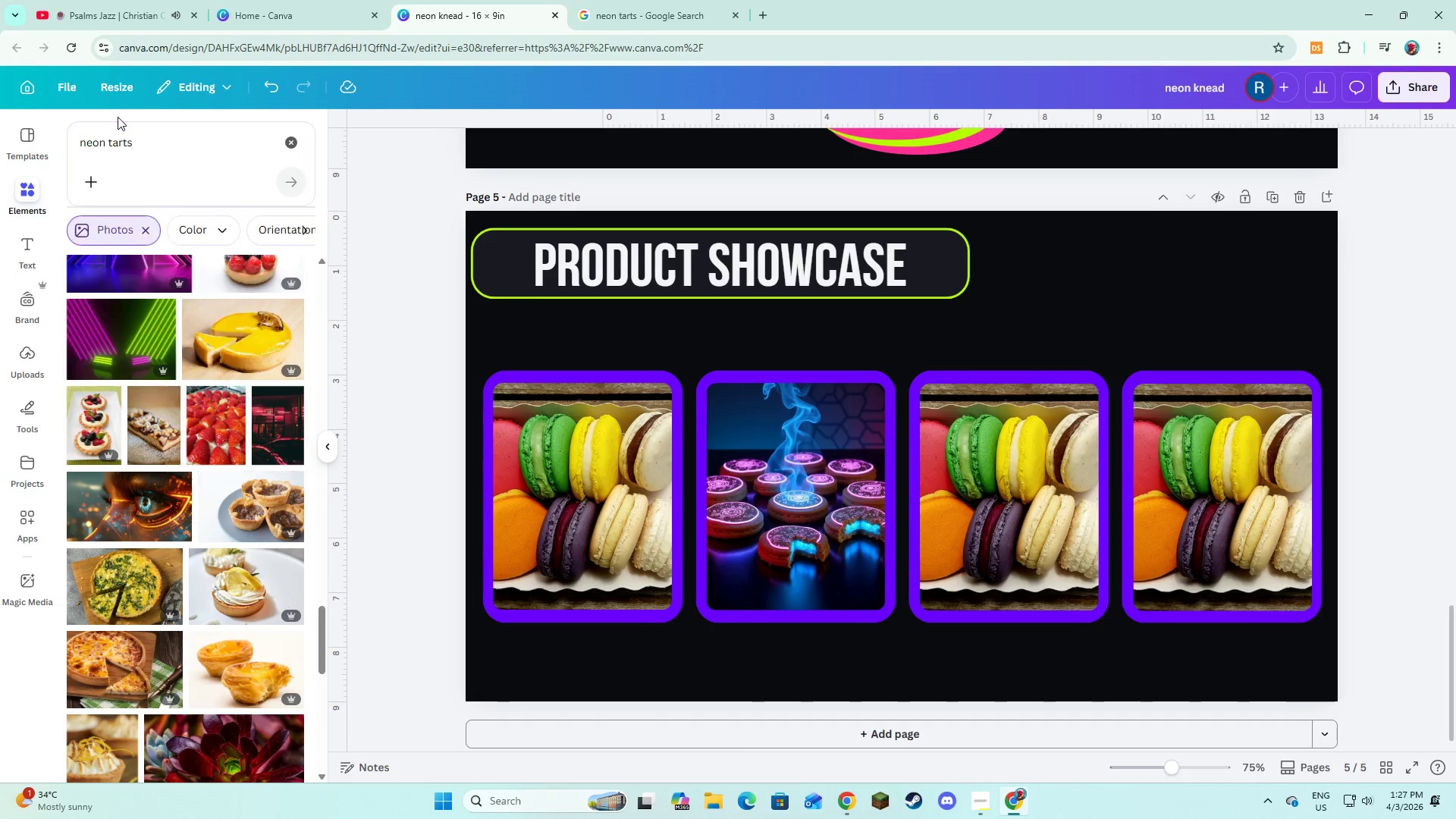 
left_click([118, 117])
 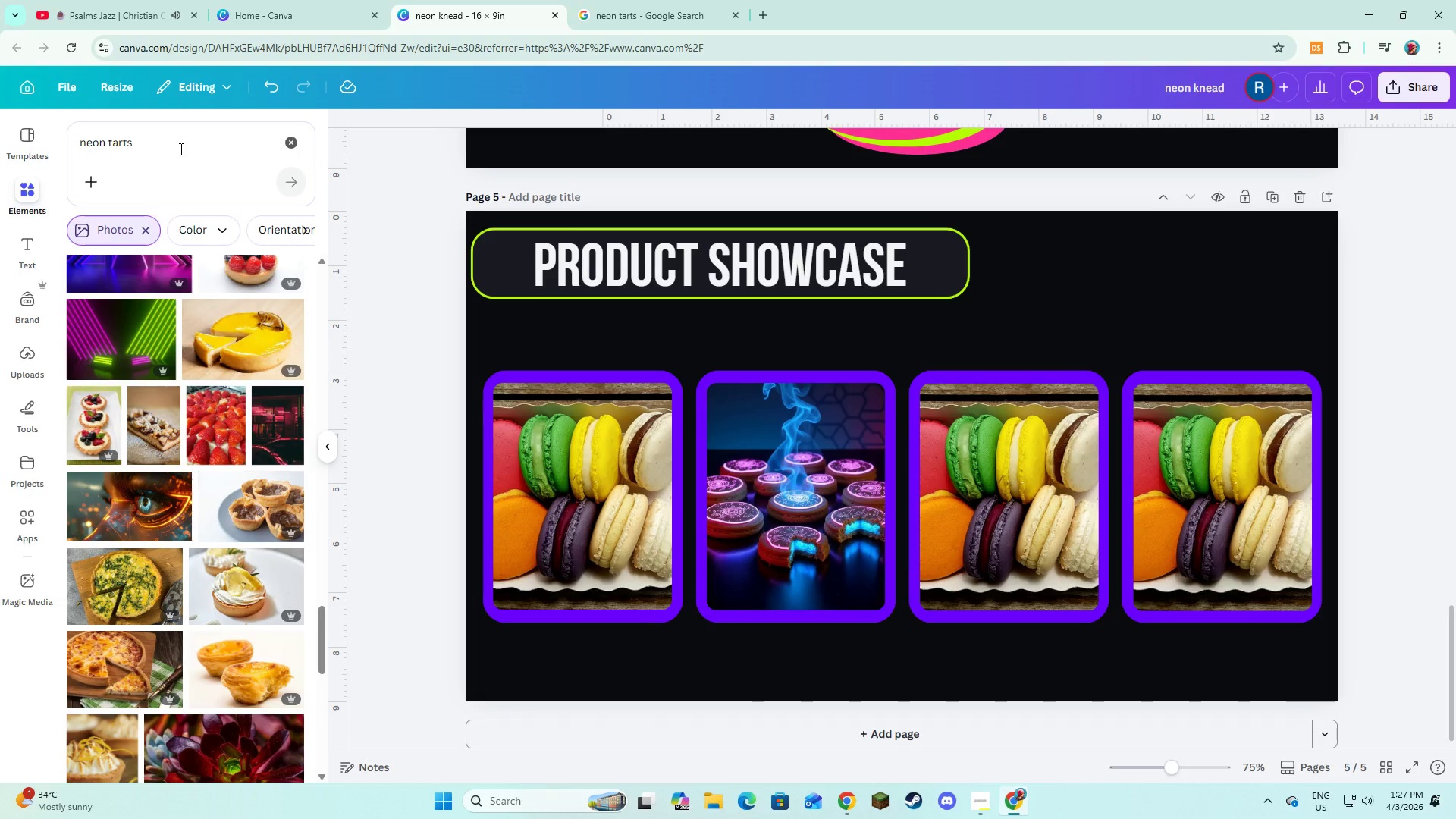 
left_click_drag(start_coordinate=[180, 149], to_coordinate=[30, 133])
 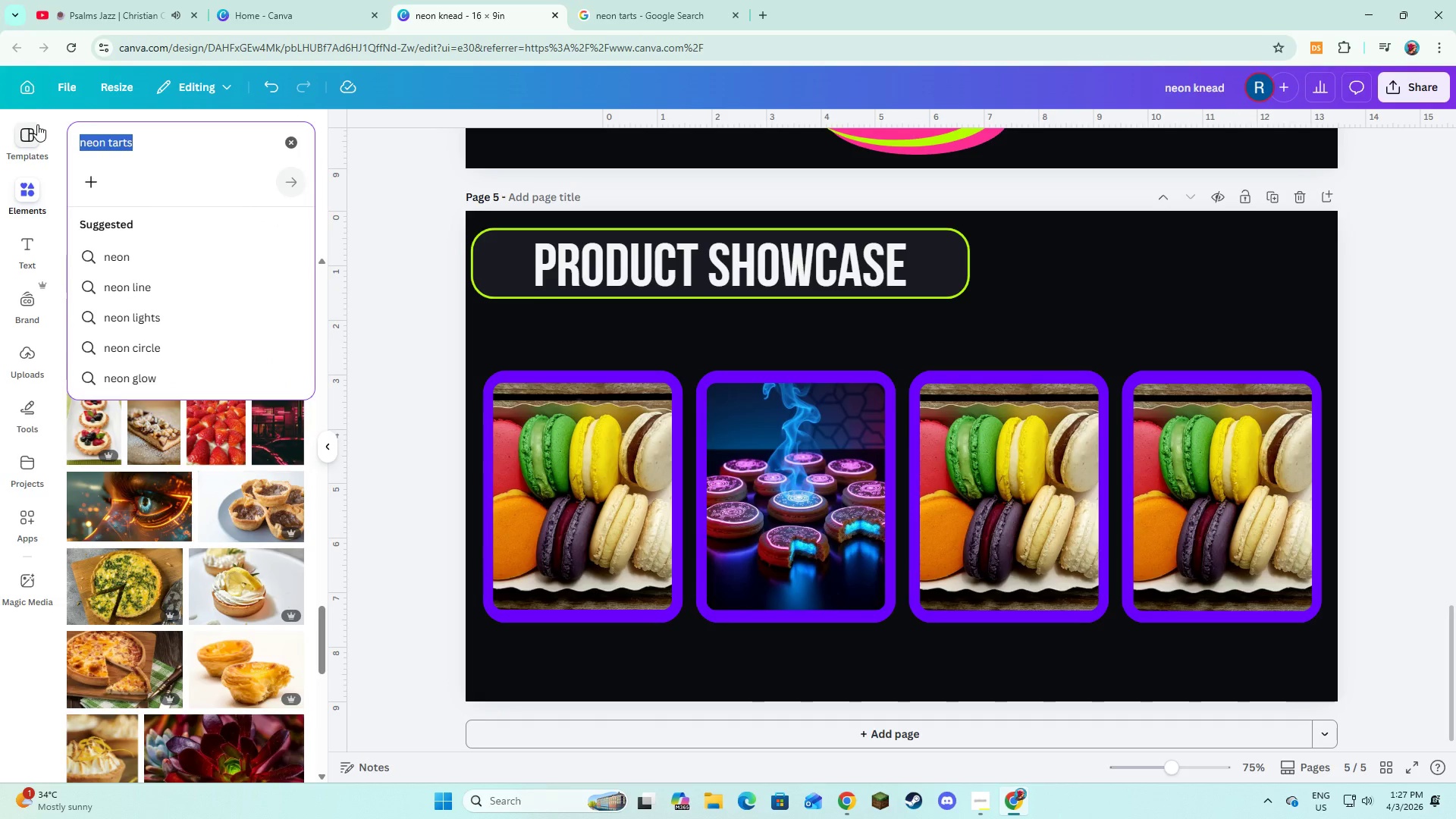 
type(m)
key(Backspace)
type(luminous cake)
 